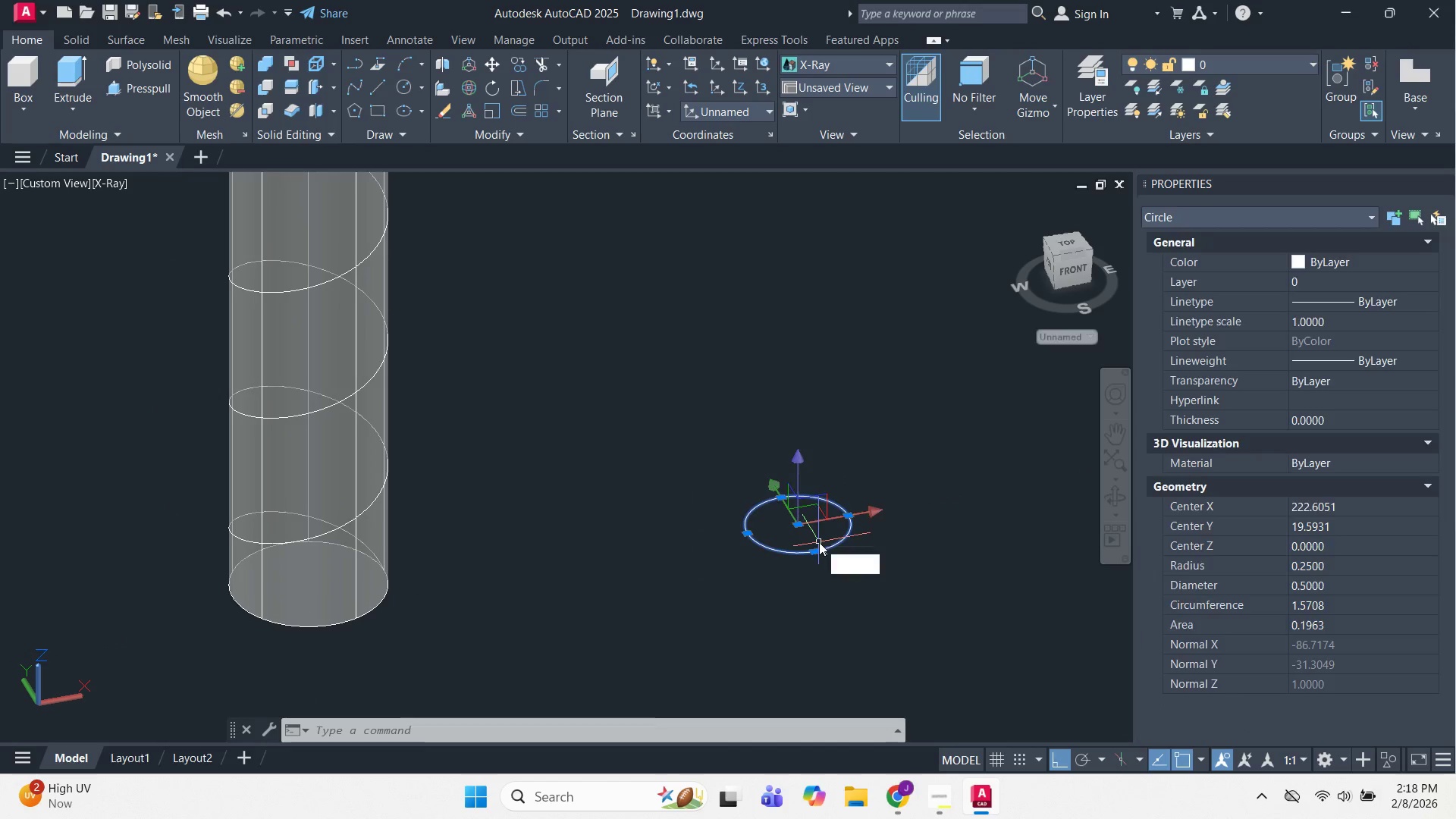 
key(Space)
 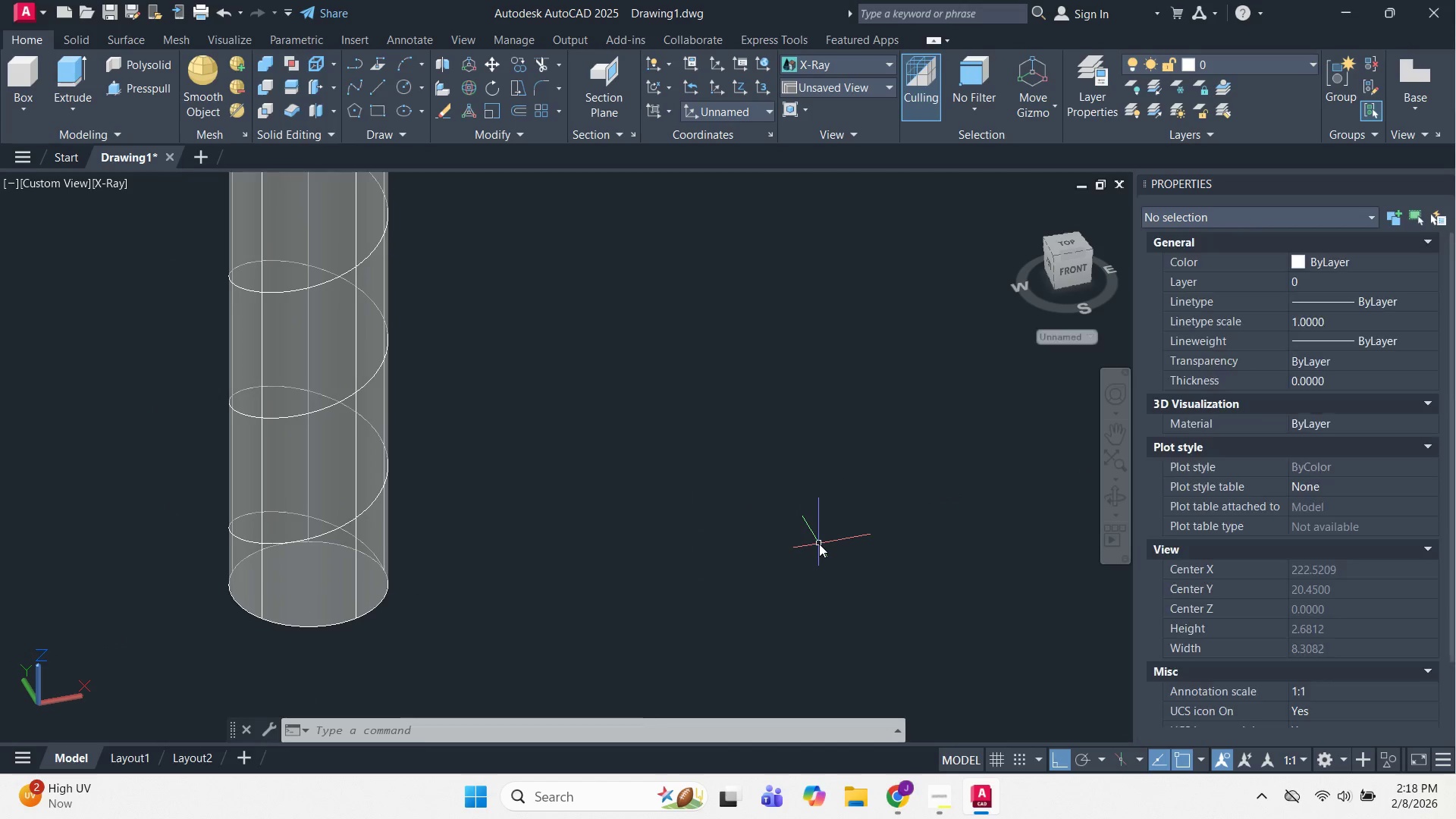 
key(Escape)
 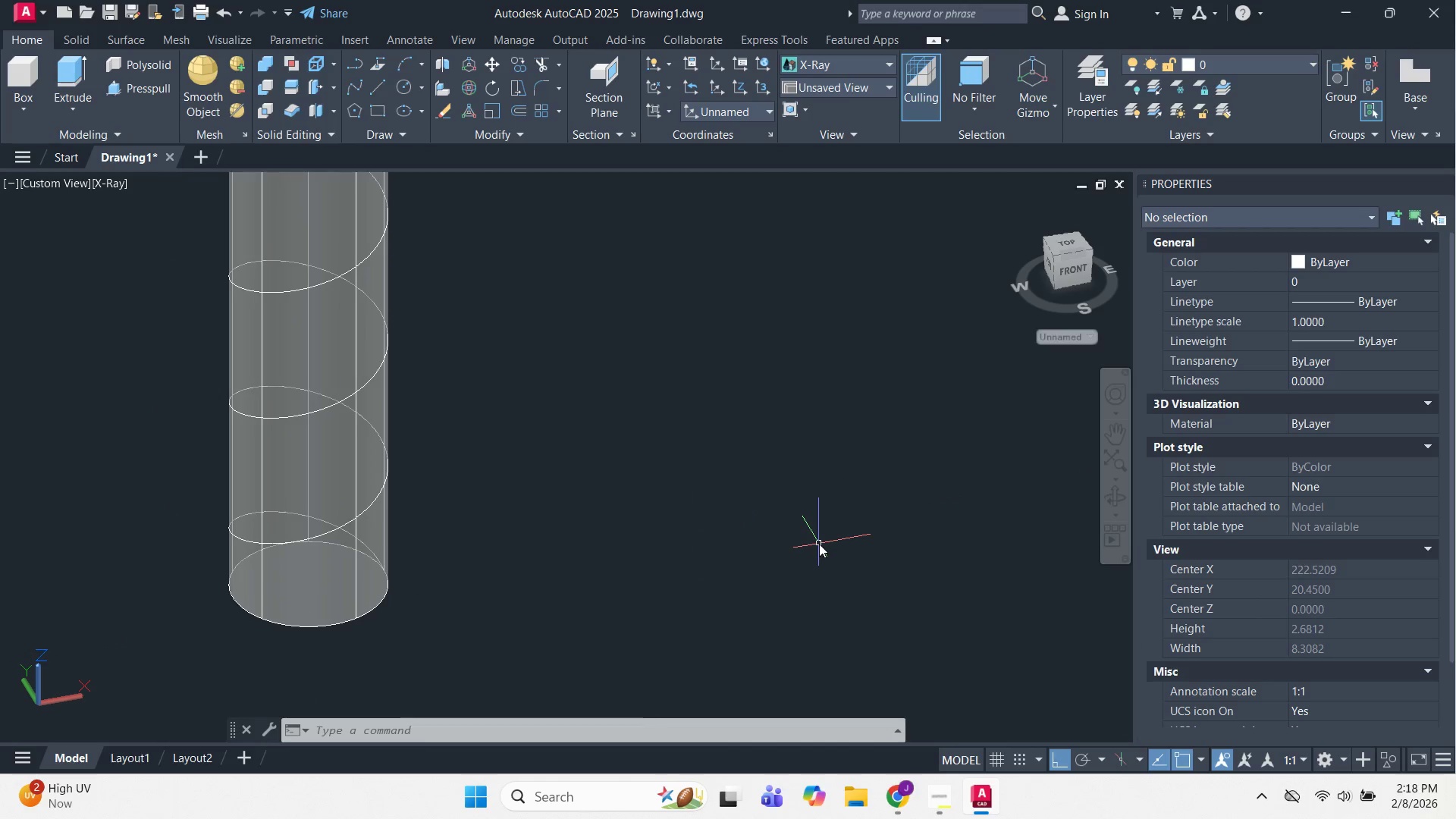 
key(Escape)
 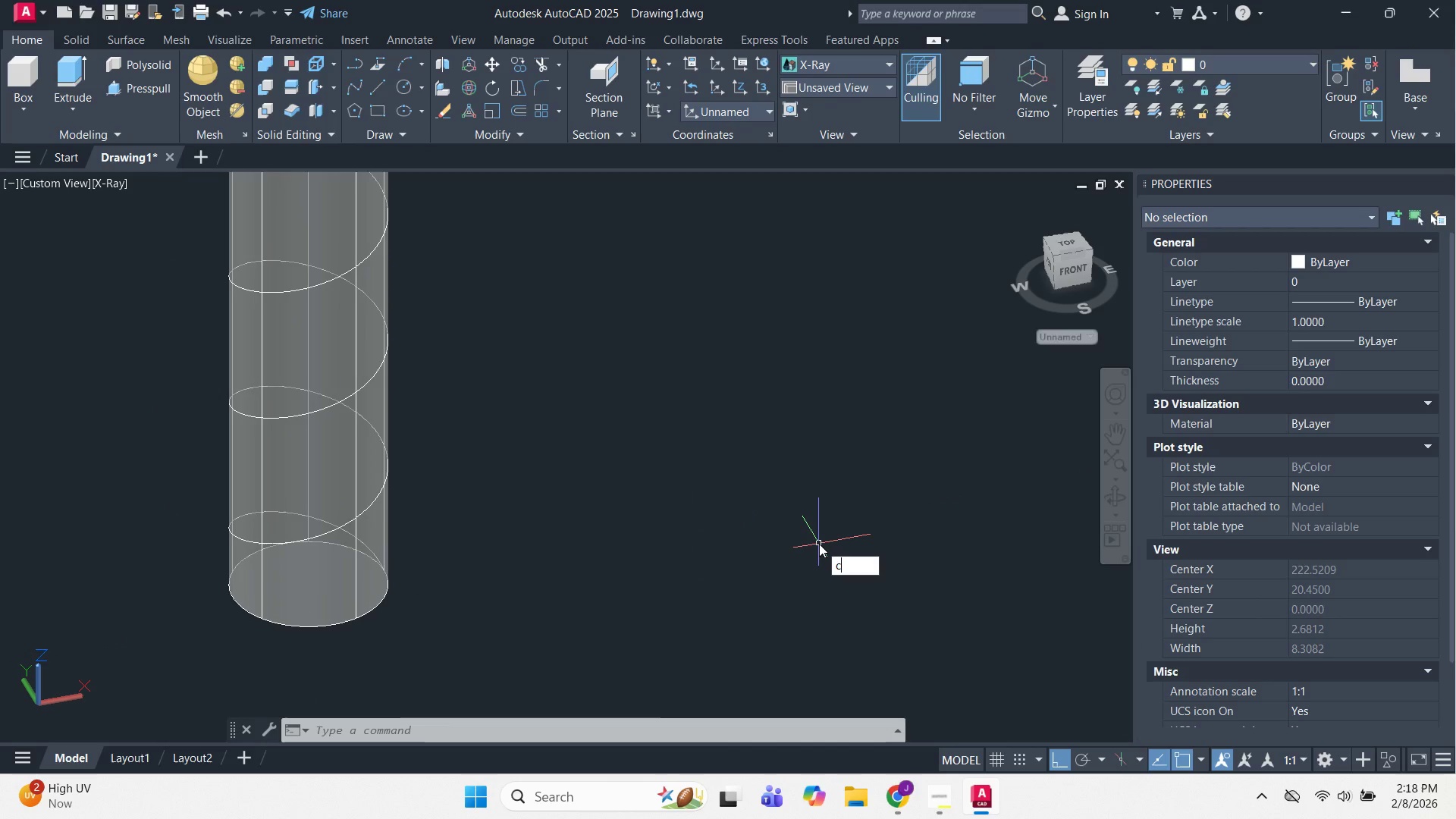 
key(C)
 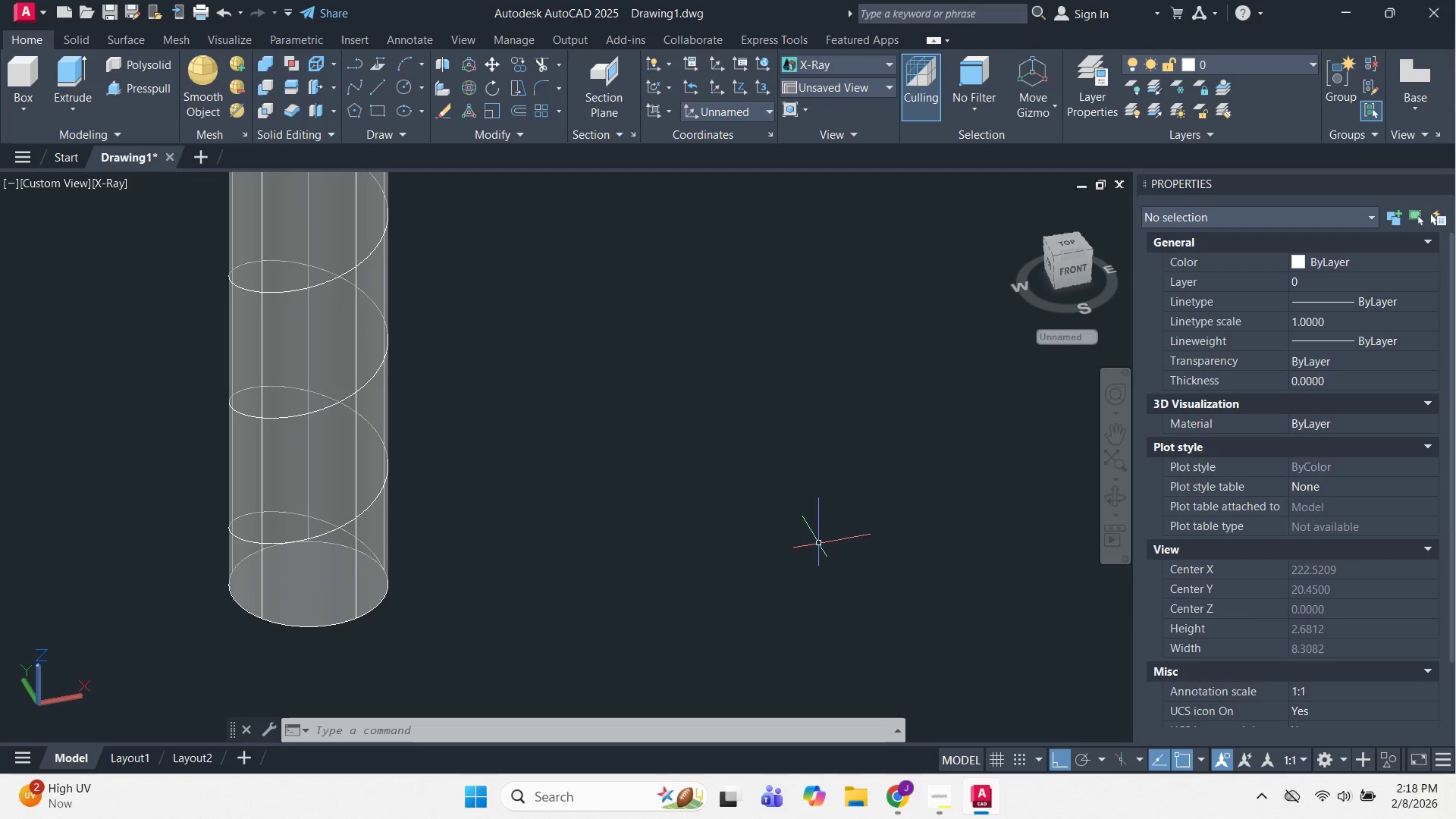 
key(Space)
 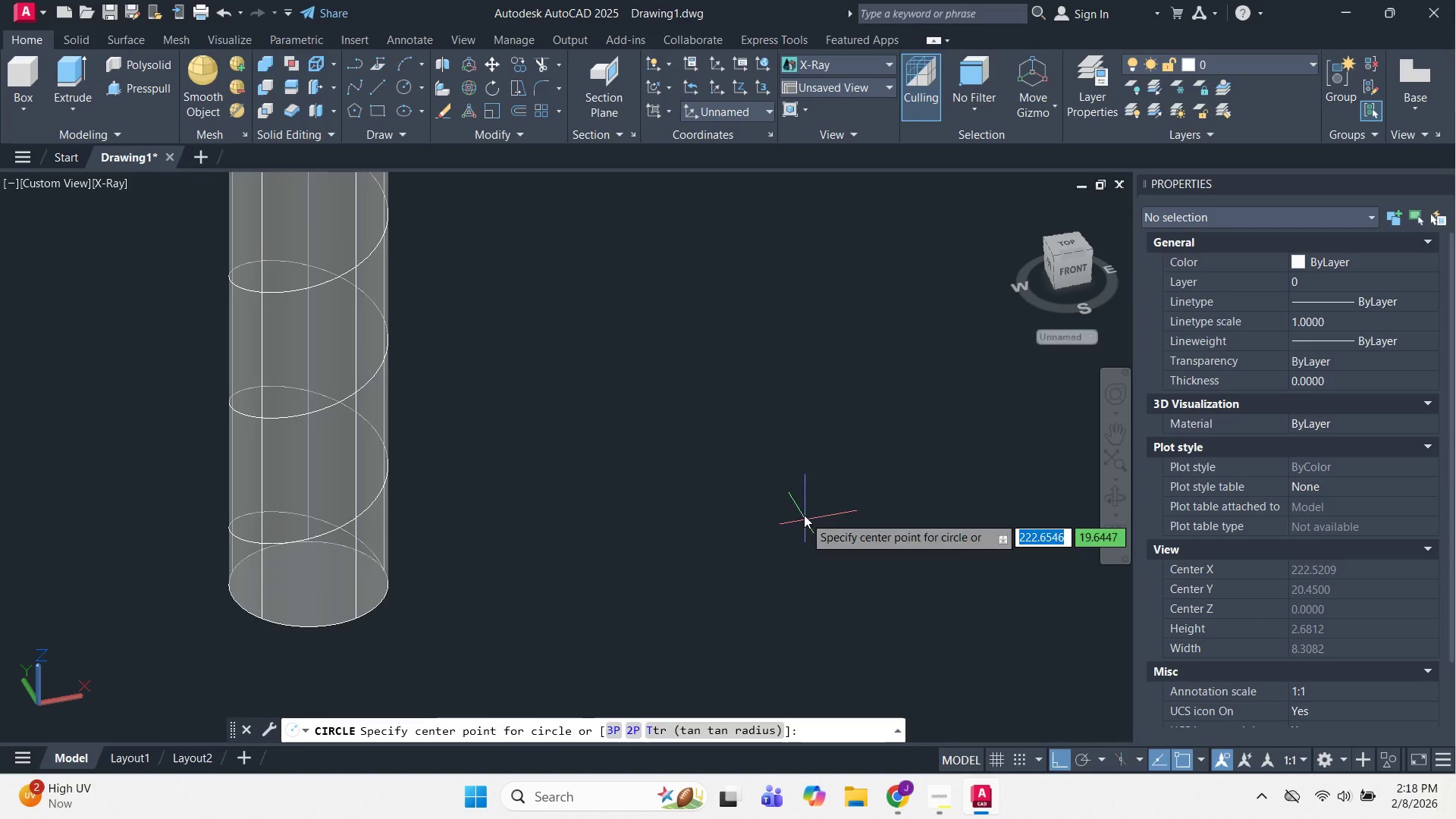 
left_click([804, 515])
 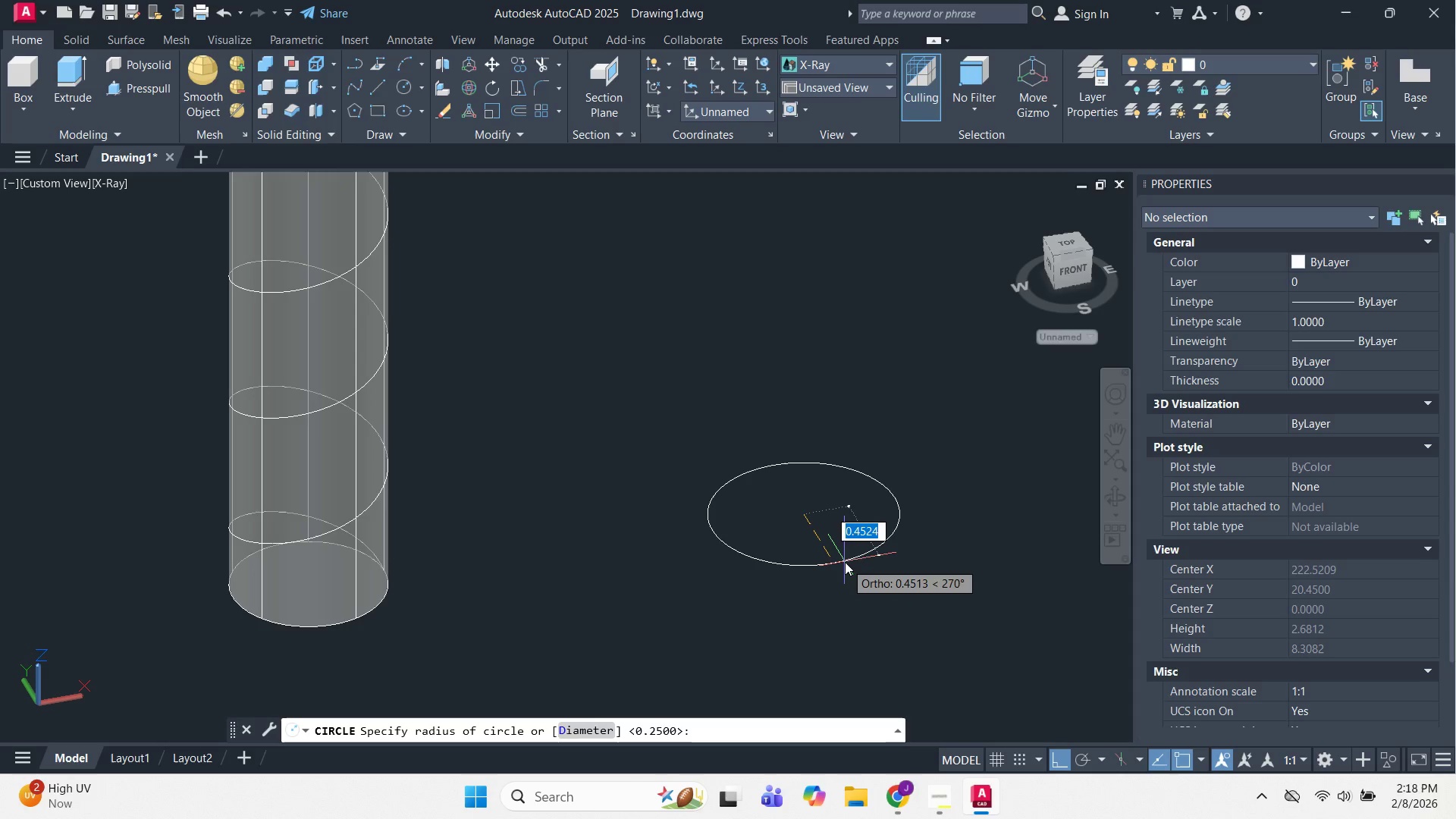 
key(D)
 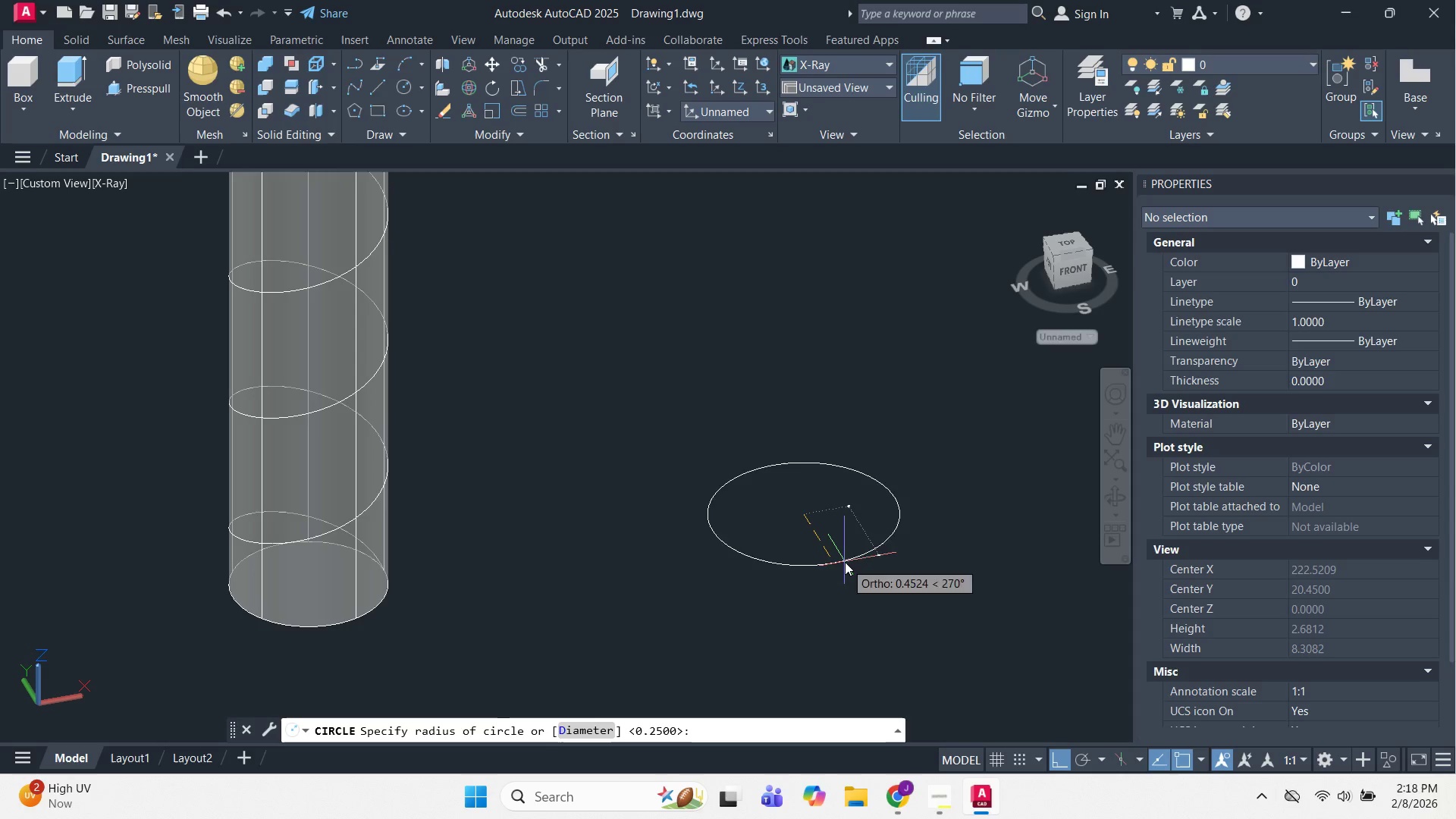 
key(Space)
 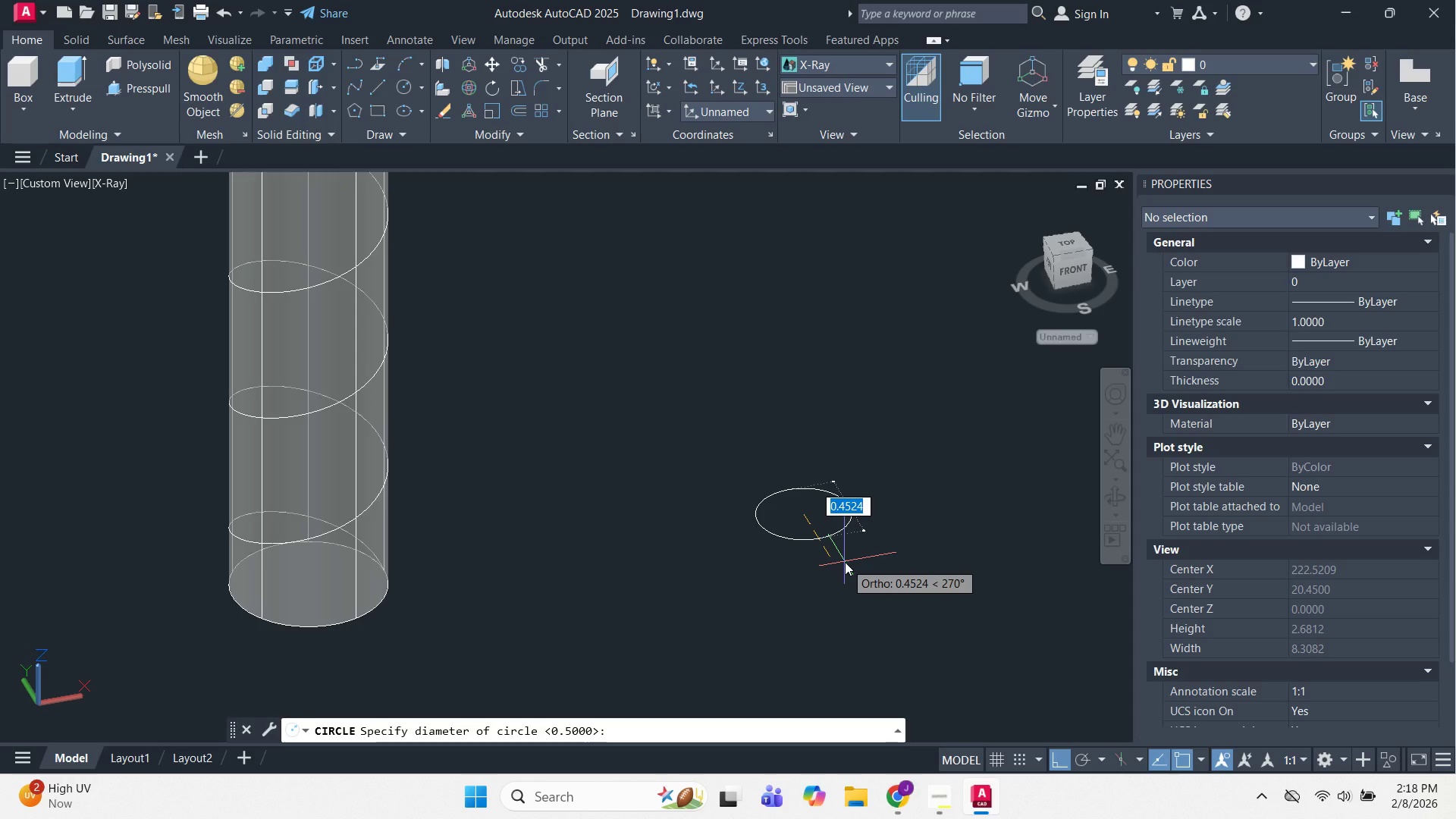 
key(Numpad0)
 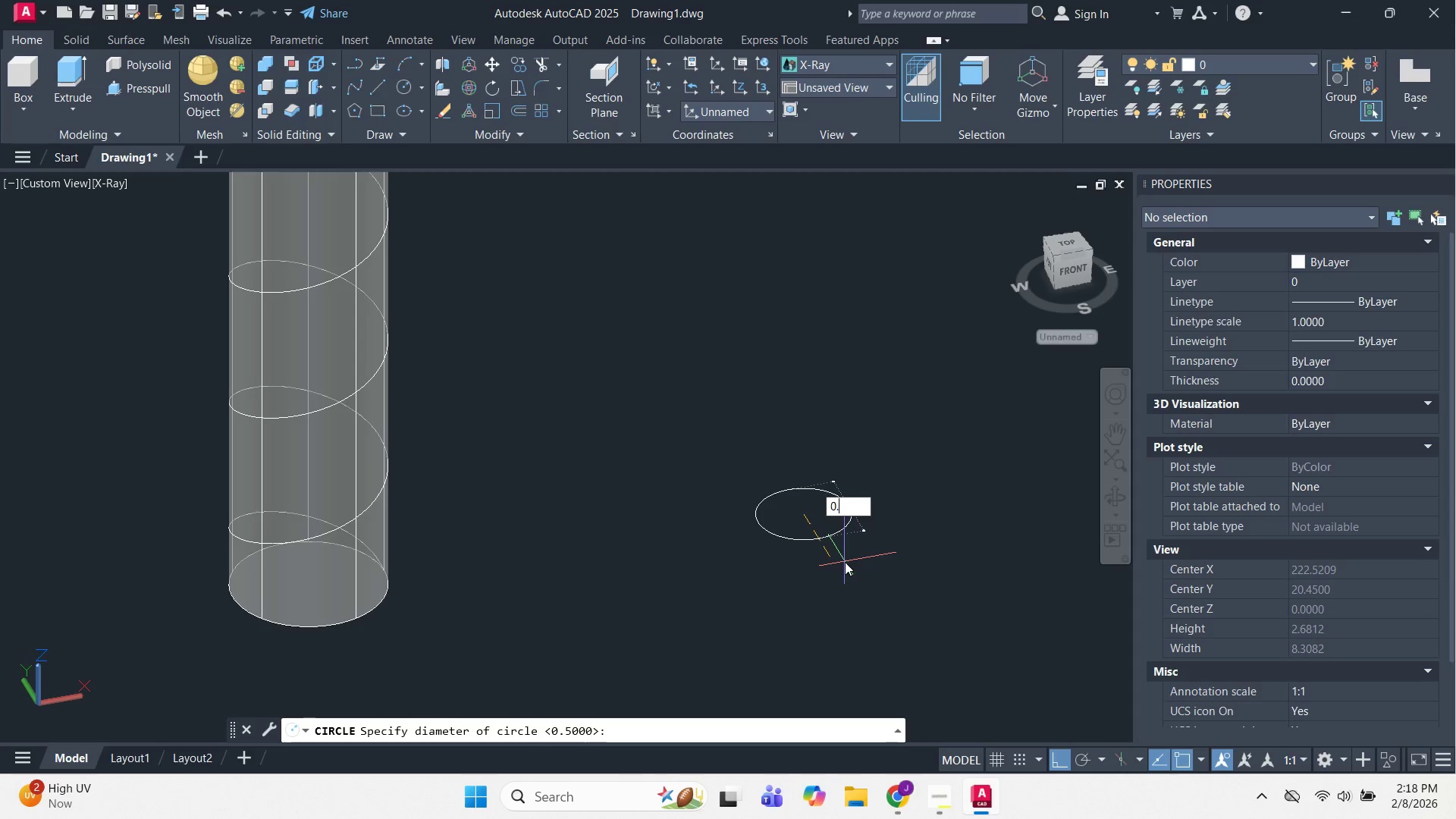 
key(NumpadDecimal)
 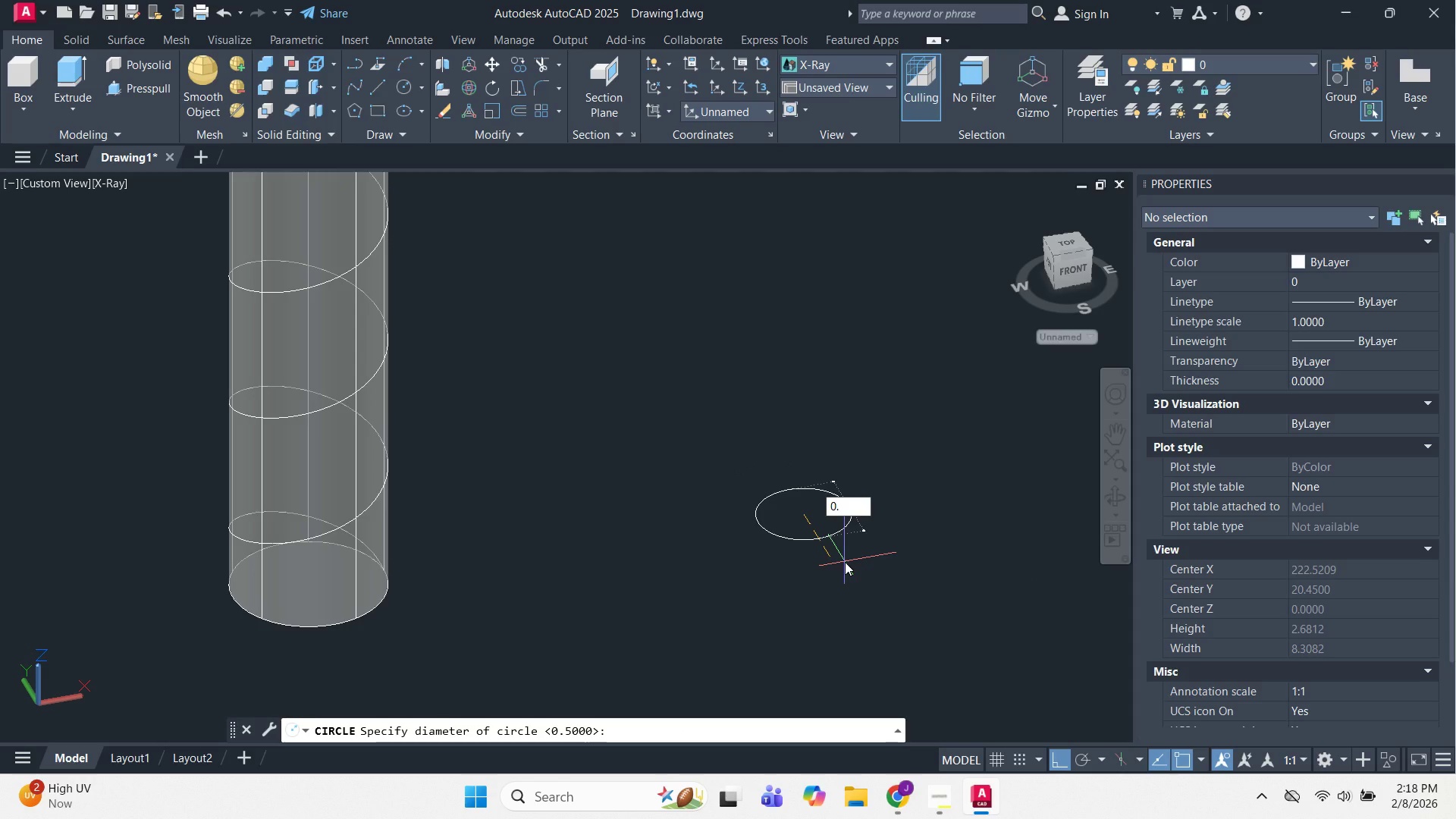 
key(Numpad2)
 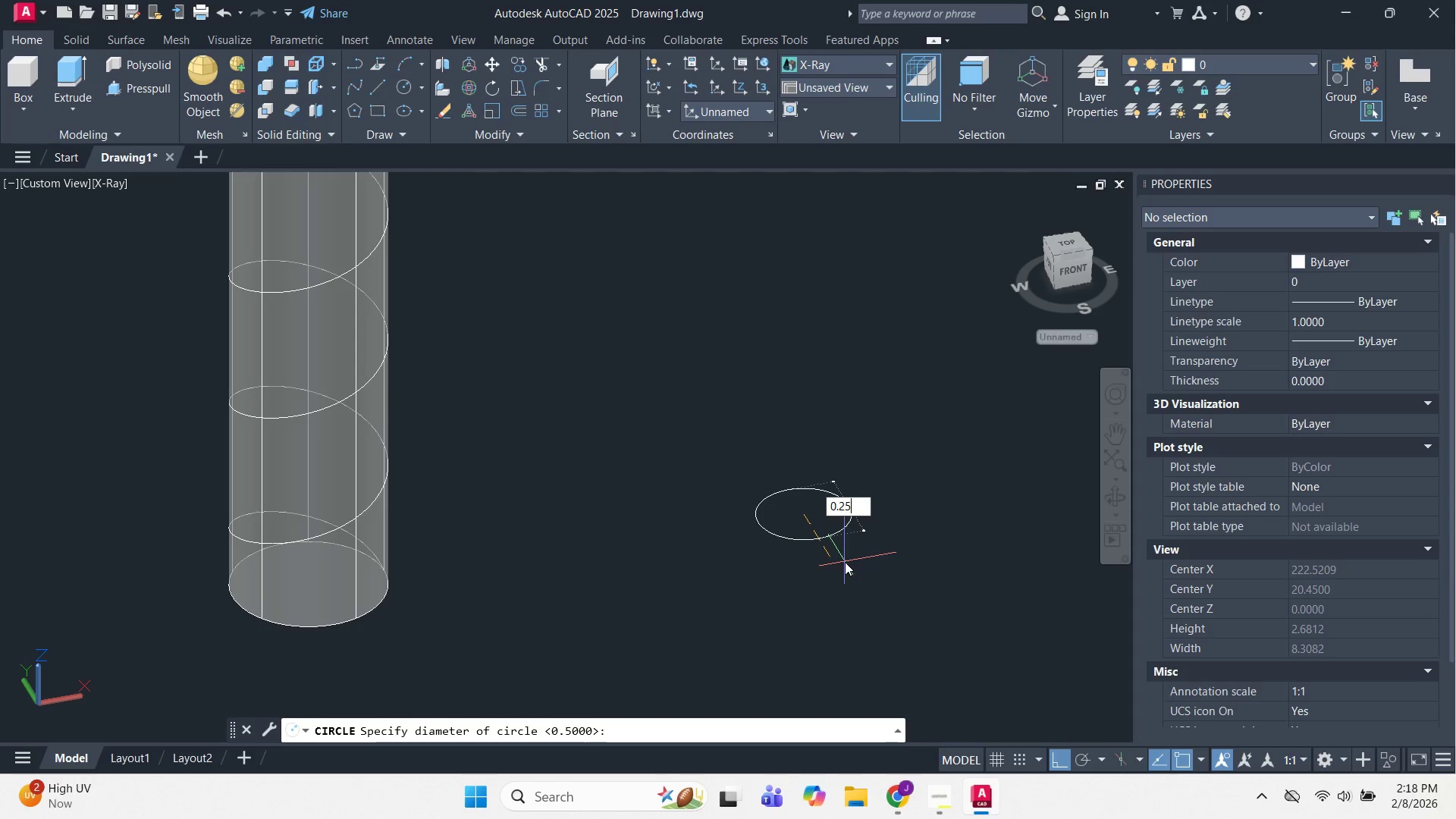 
key(Numpad5)
 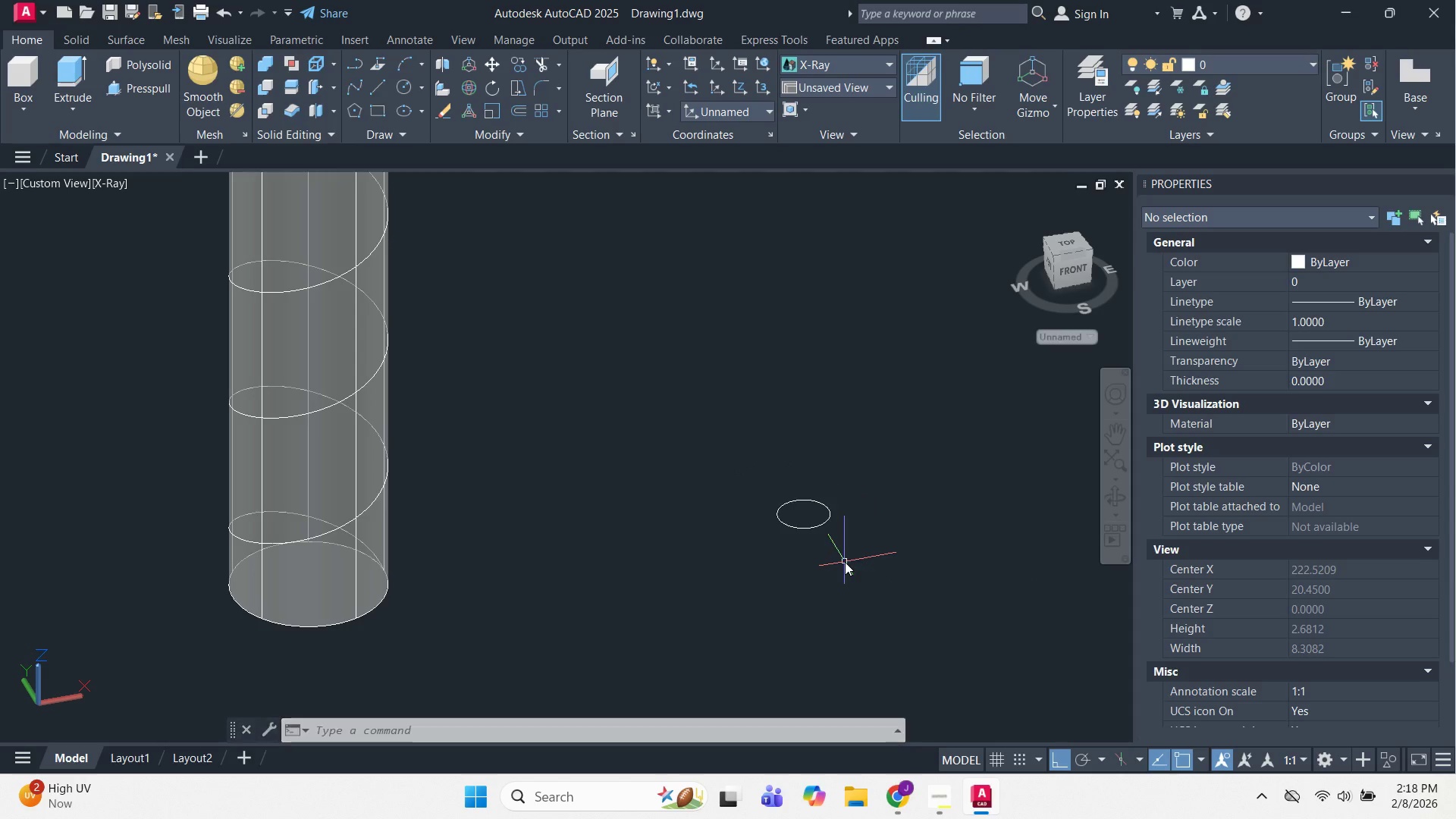 
key(NumpadEnter)
 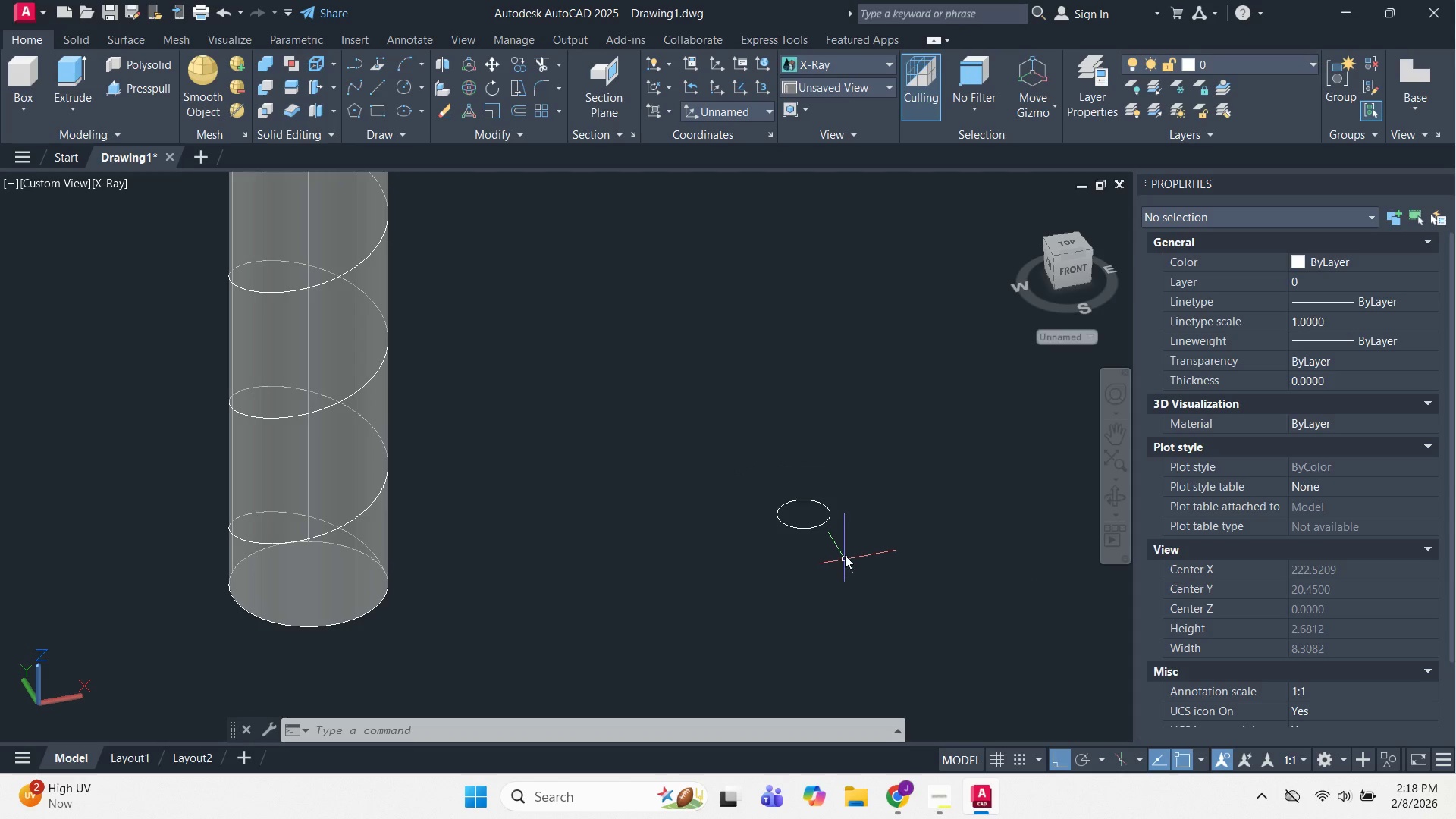 
key(Escape)
 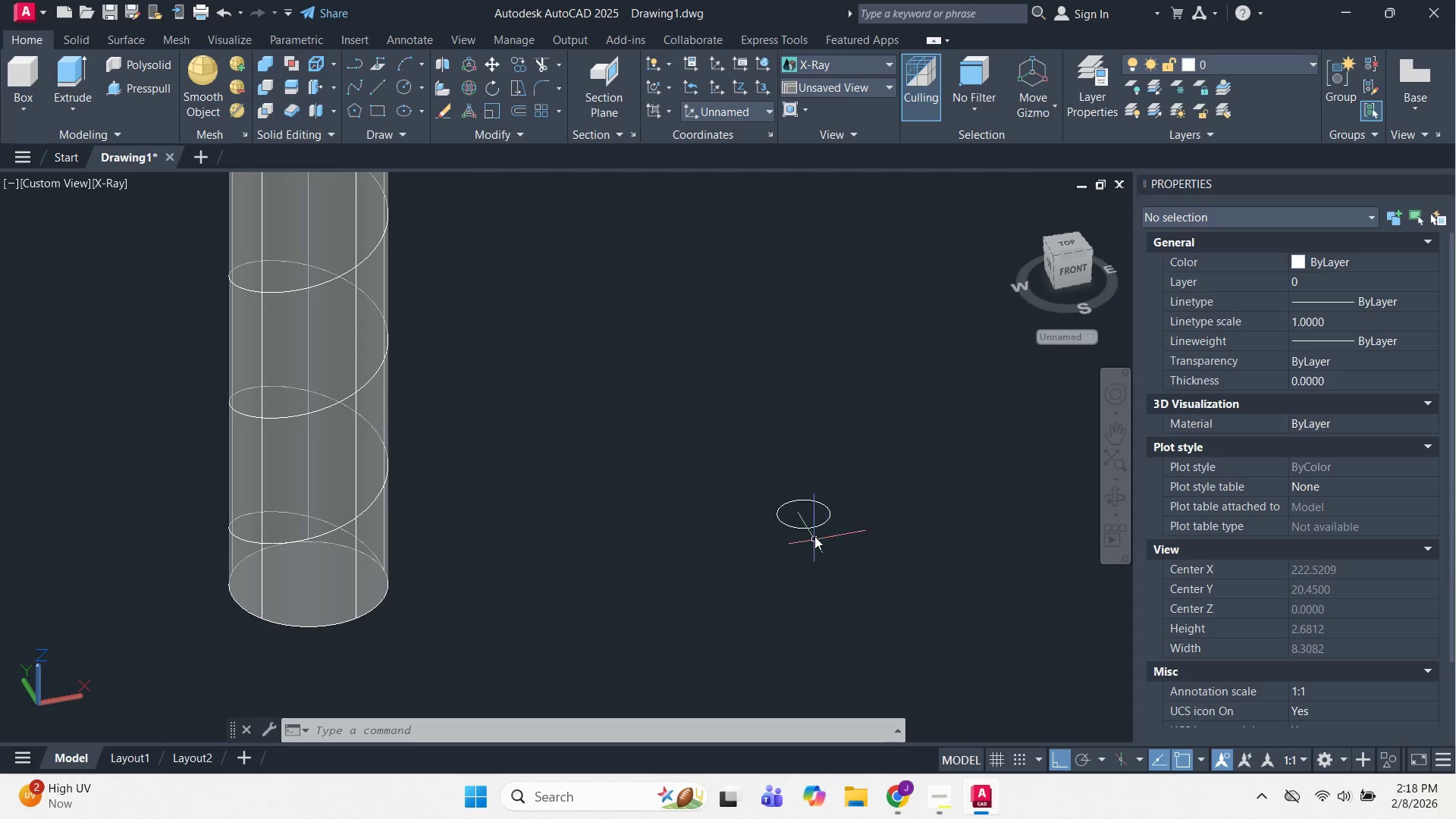 
key(Escape)
 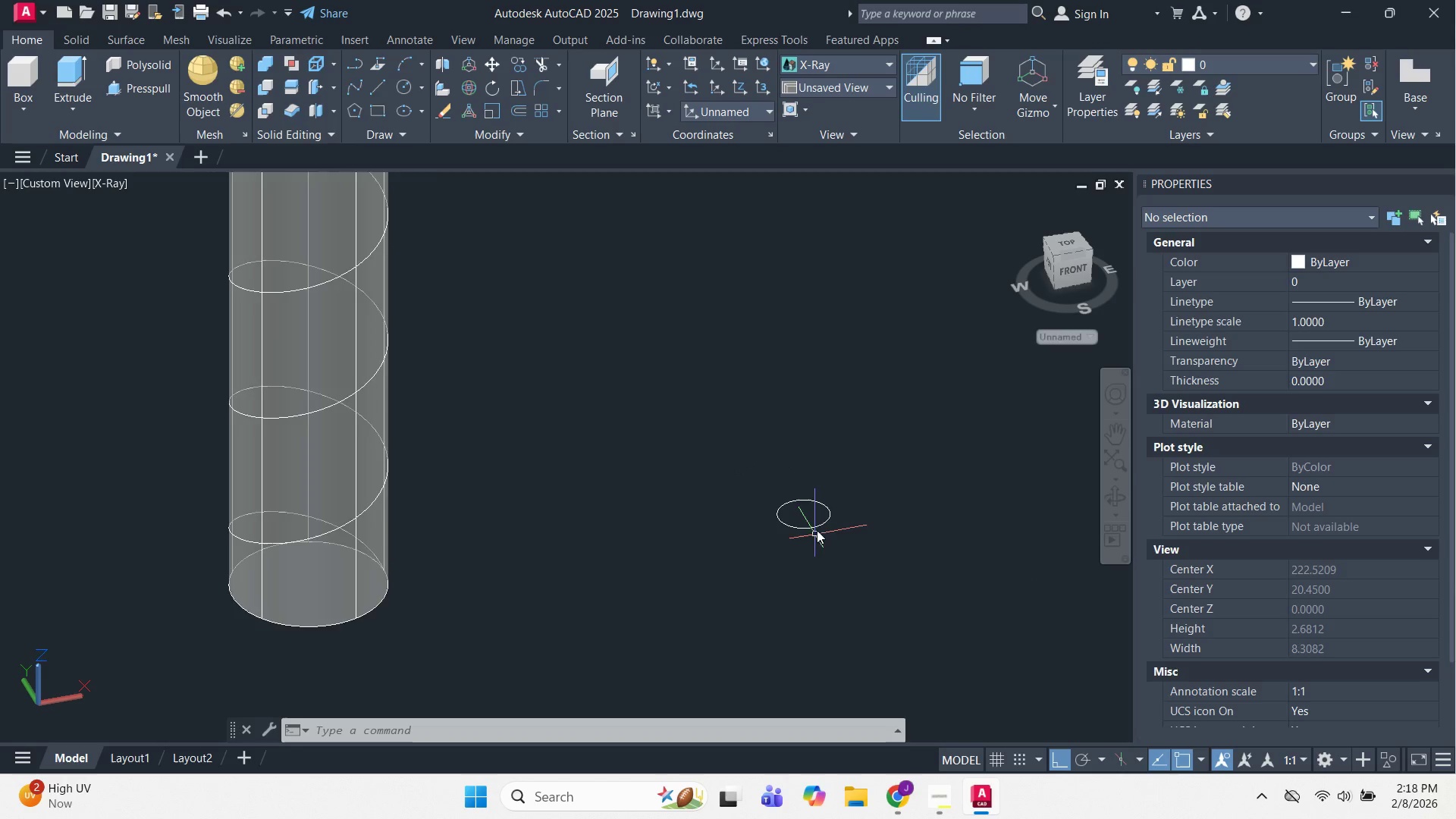 
scroll: coordinate [817, 529], scroll_direction: up, amount: 1.0
 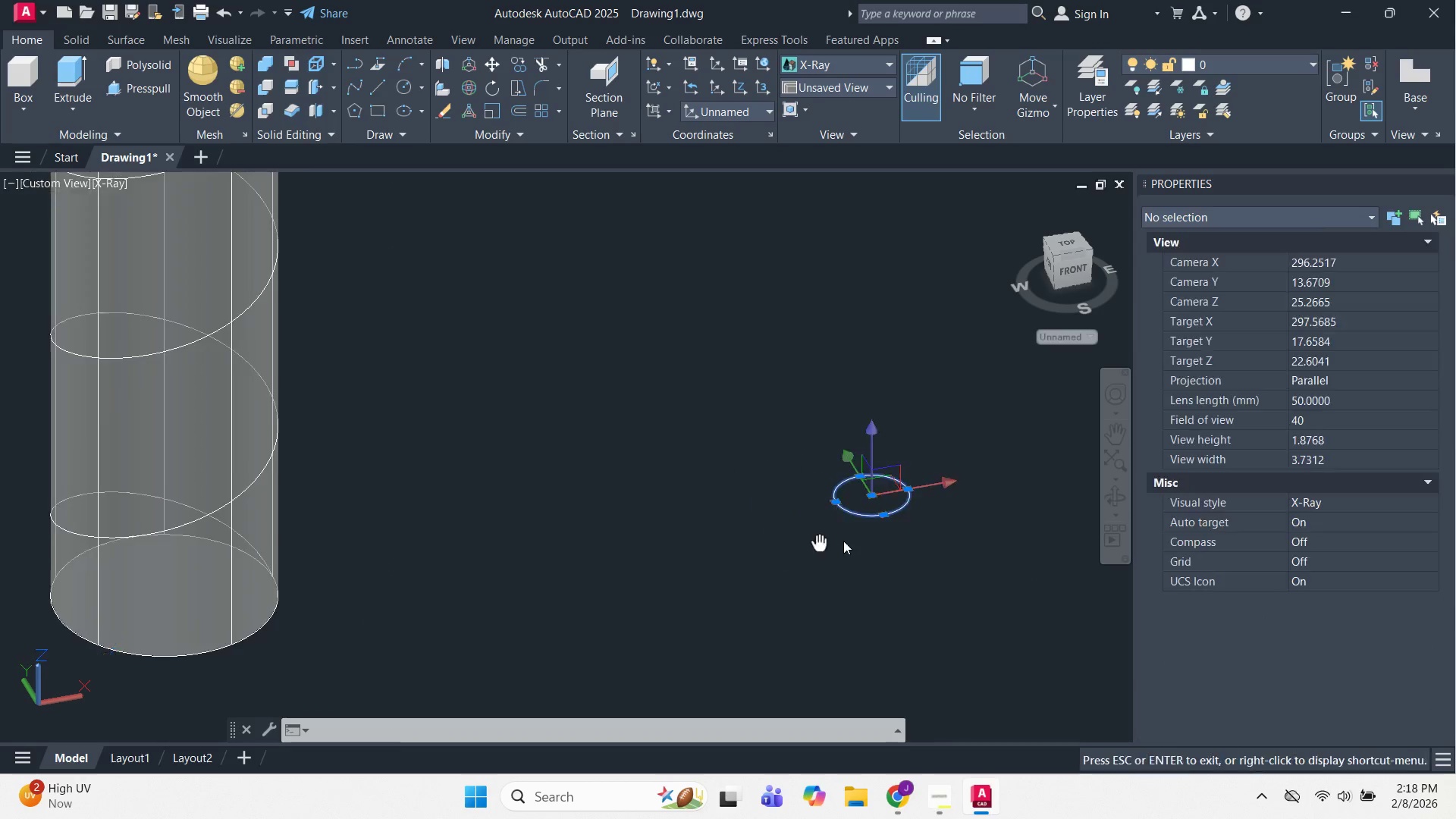 
key(Escape)
 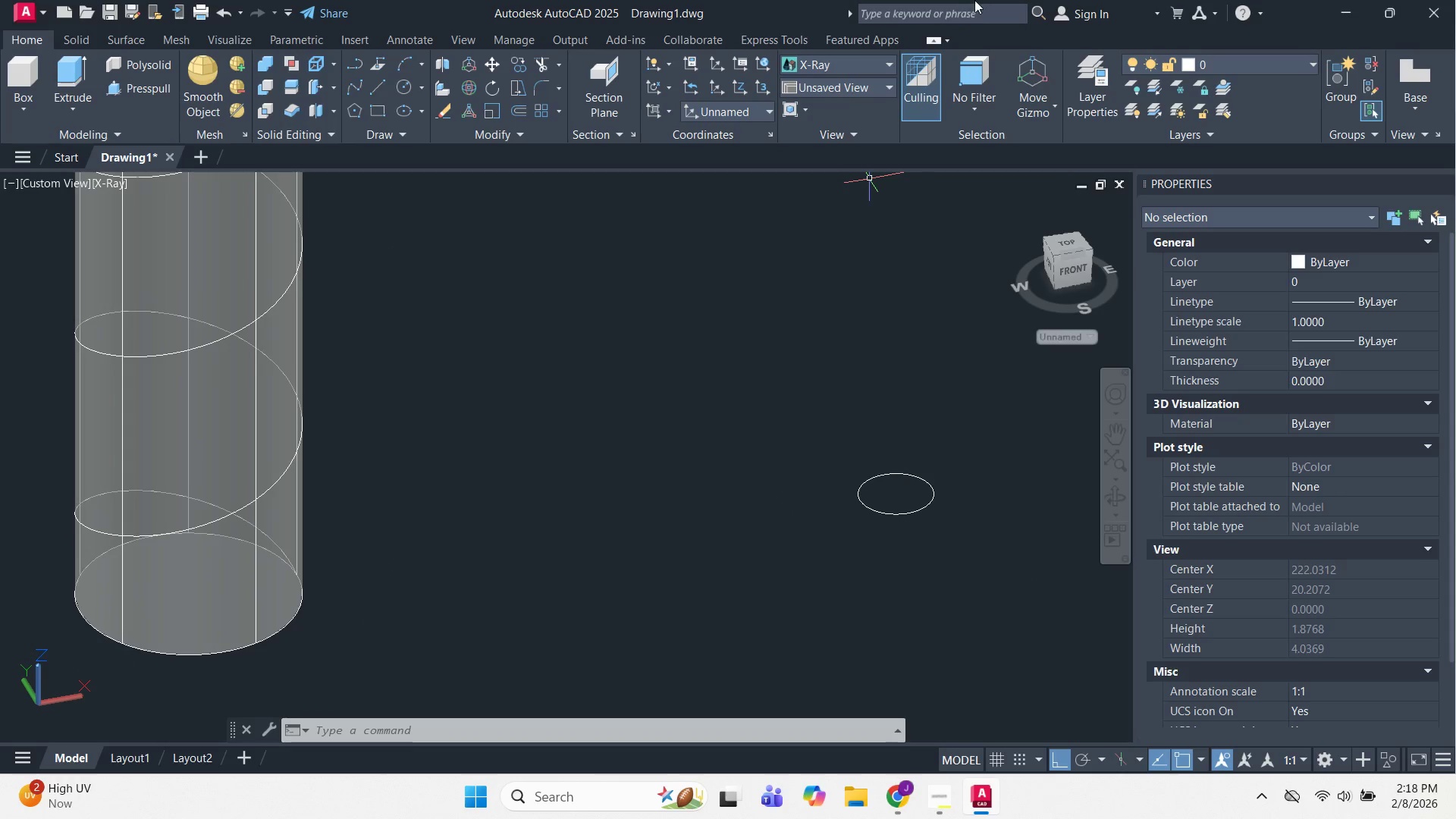 
key(Escape)
 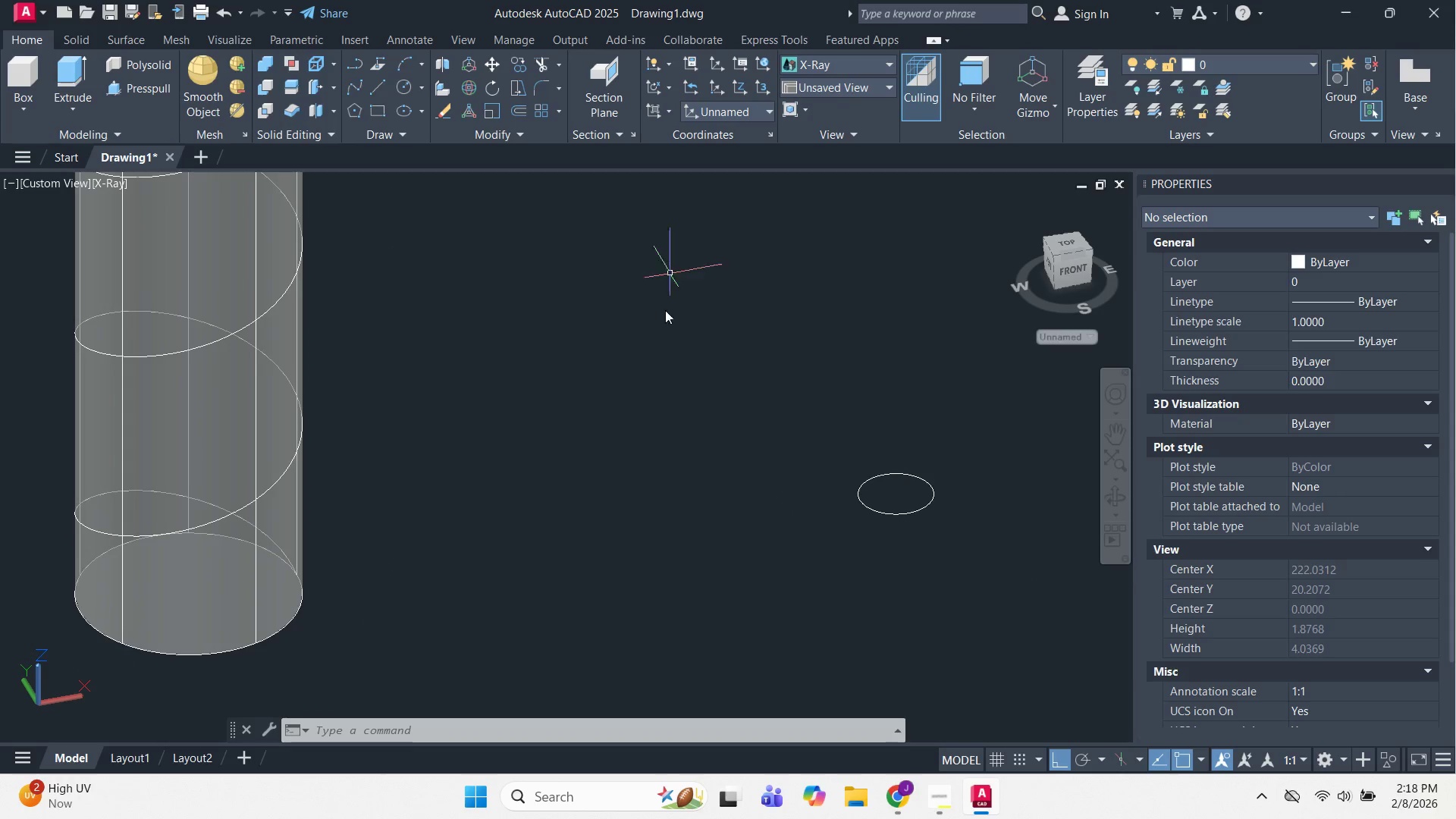 
key(Escape)
 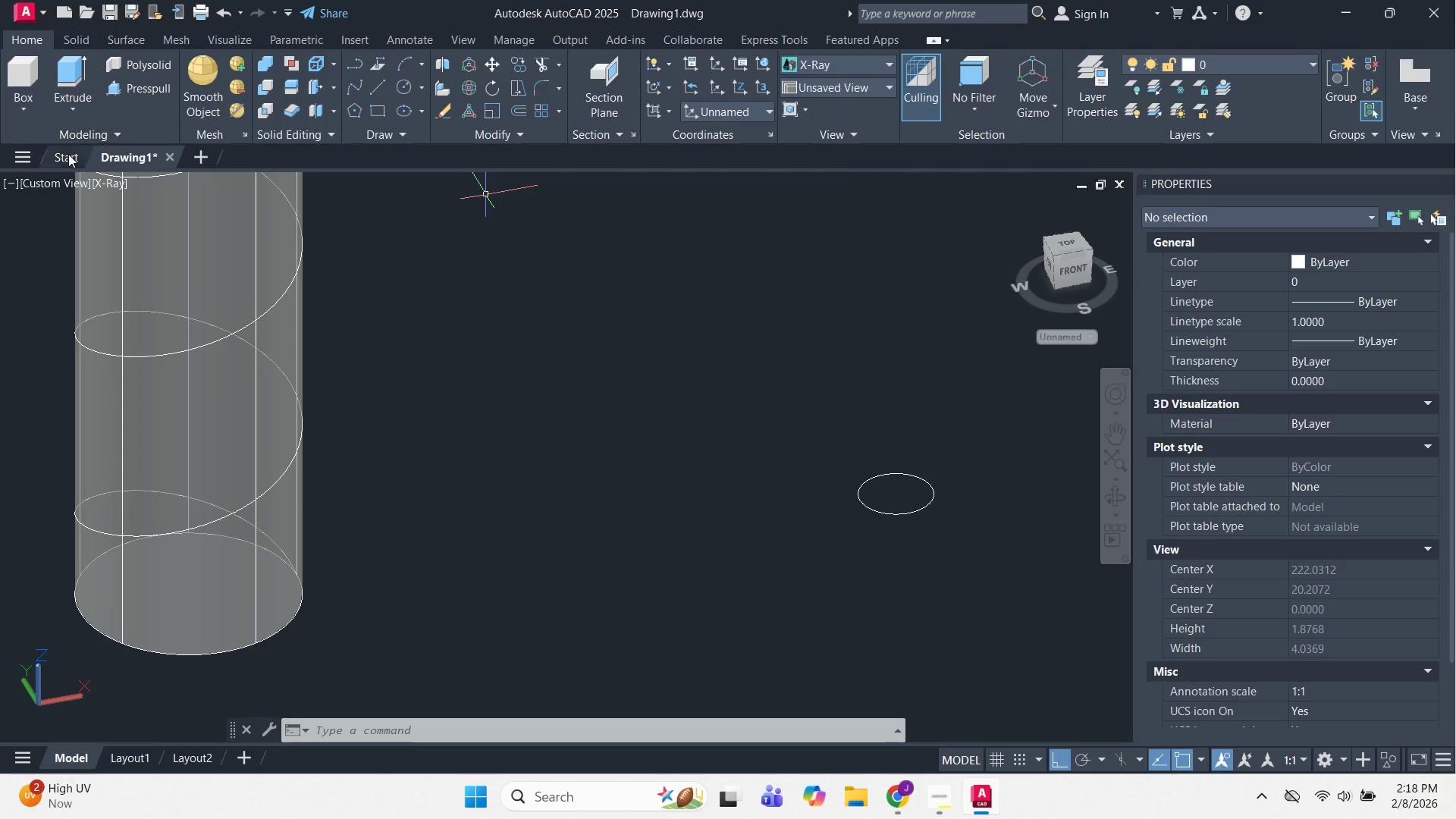 
left_click([86, 108])
 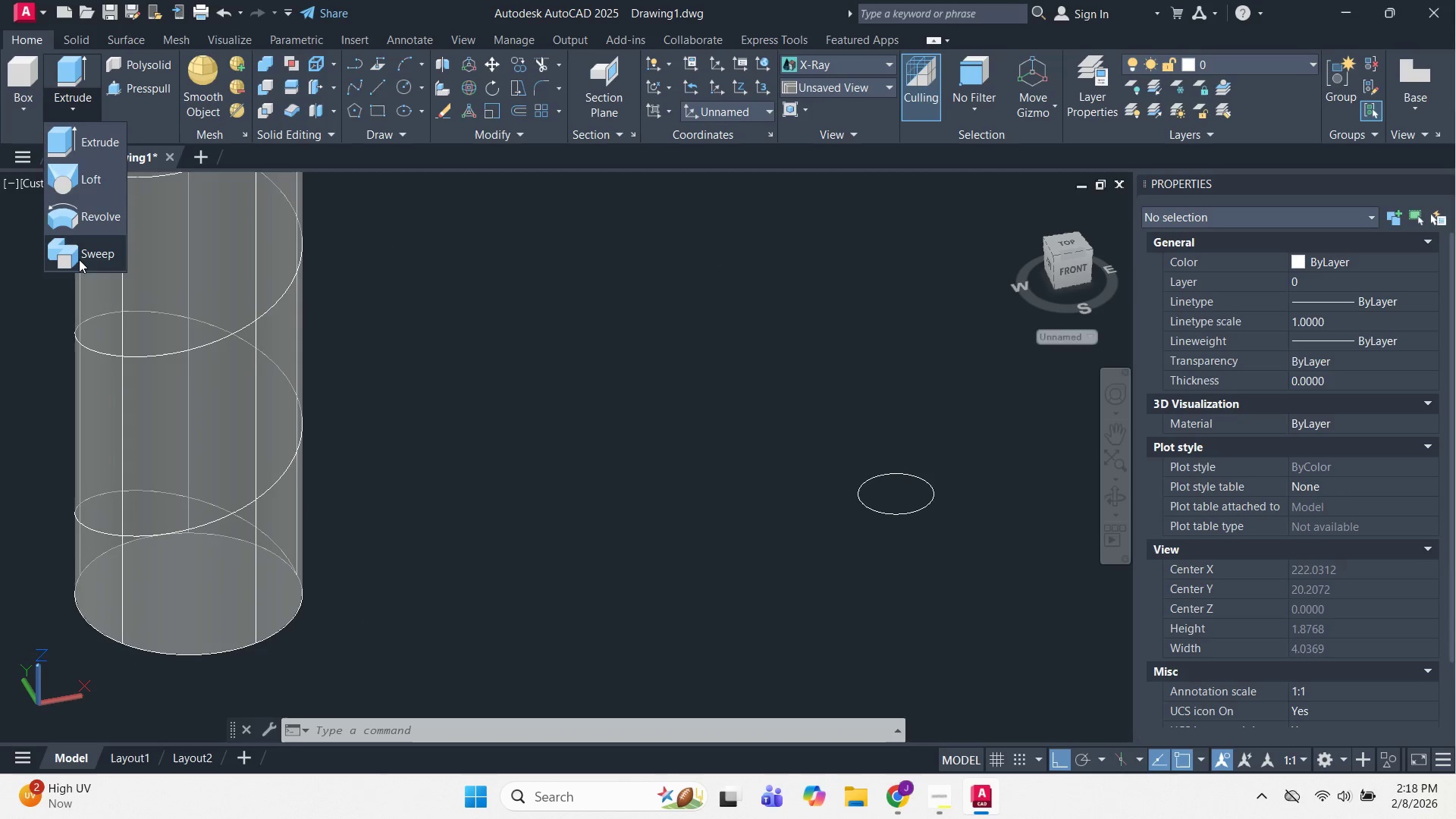 
left_click([78, 260])
 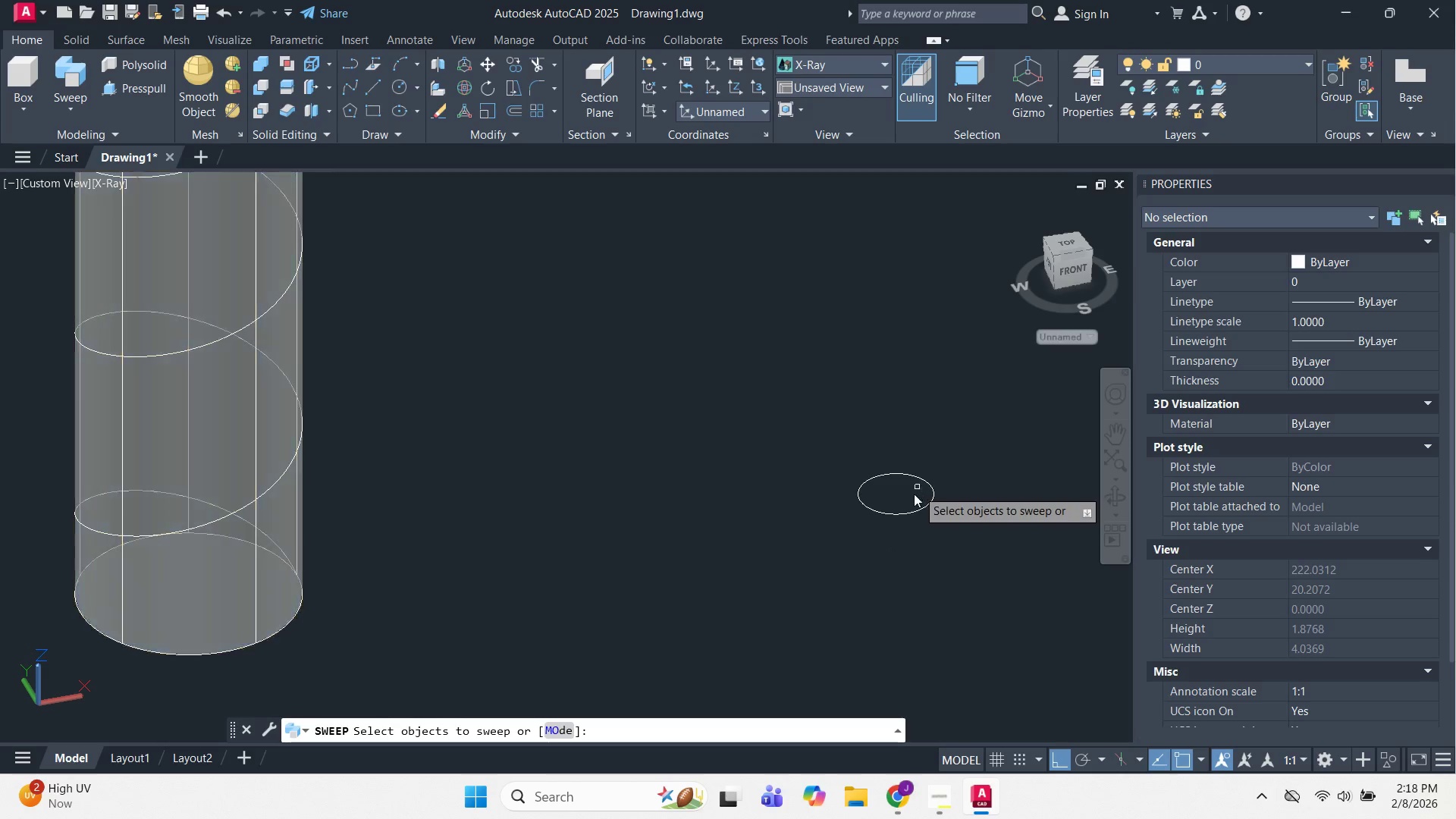 
left_click([902, 510])
 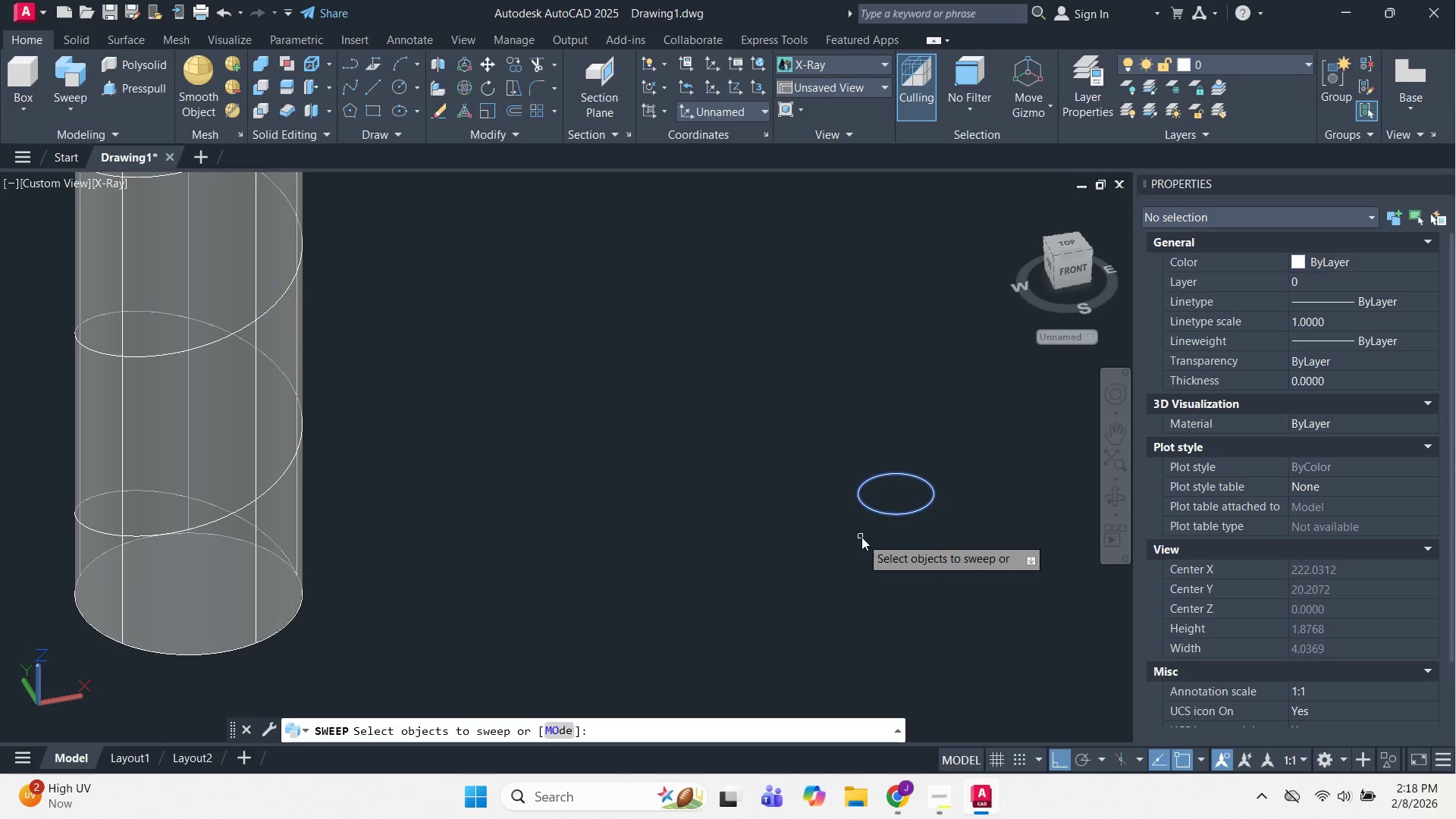 
key(Space)
 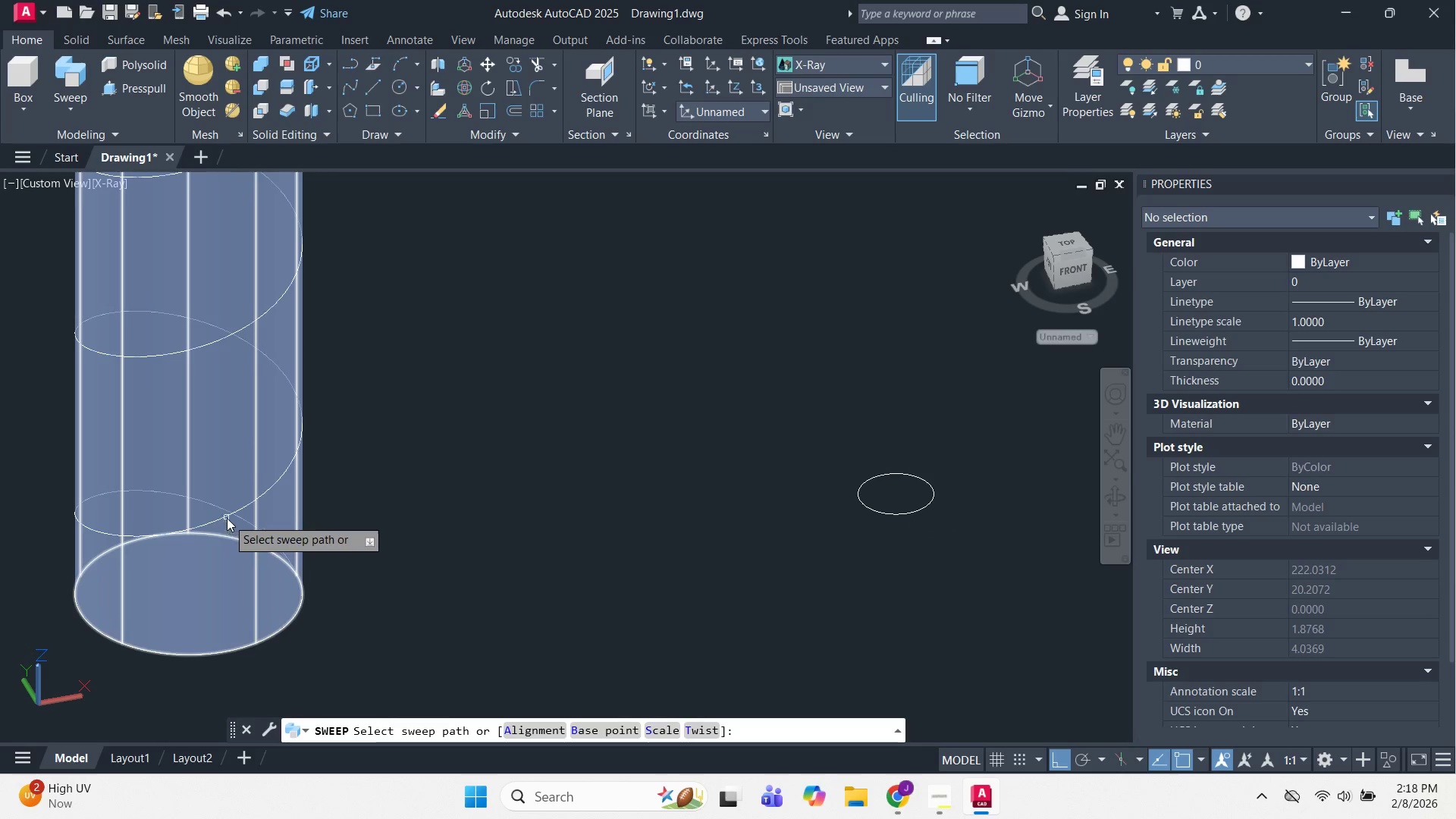 
left_click([227, 516])
 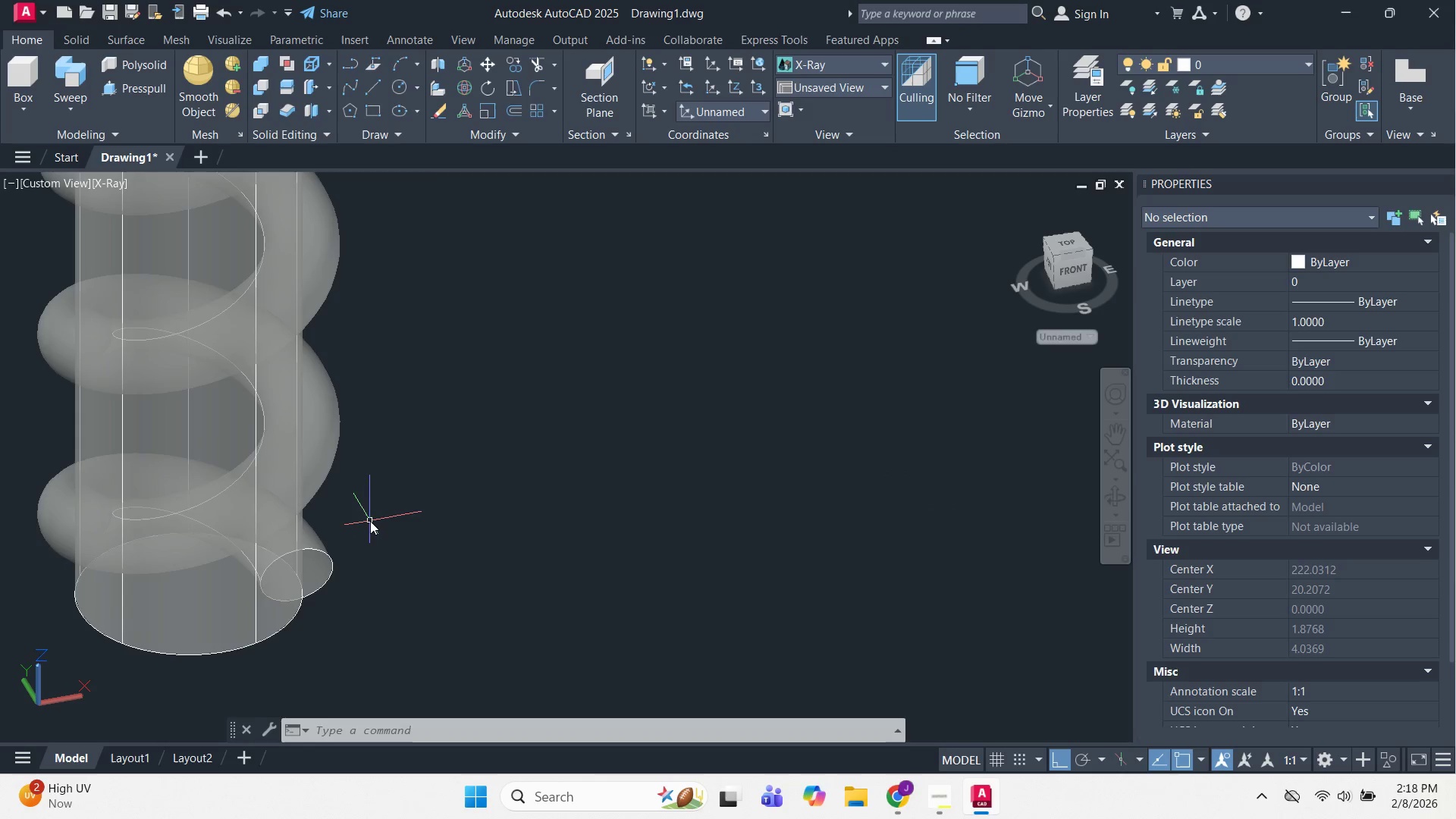 
hold_key(key=ShiftLeft, duration=1.08)
 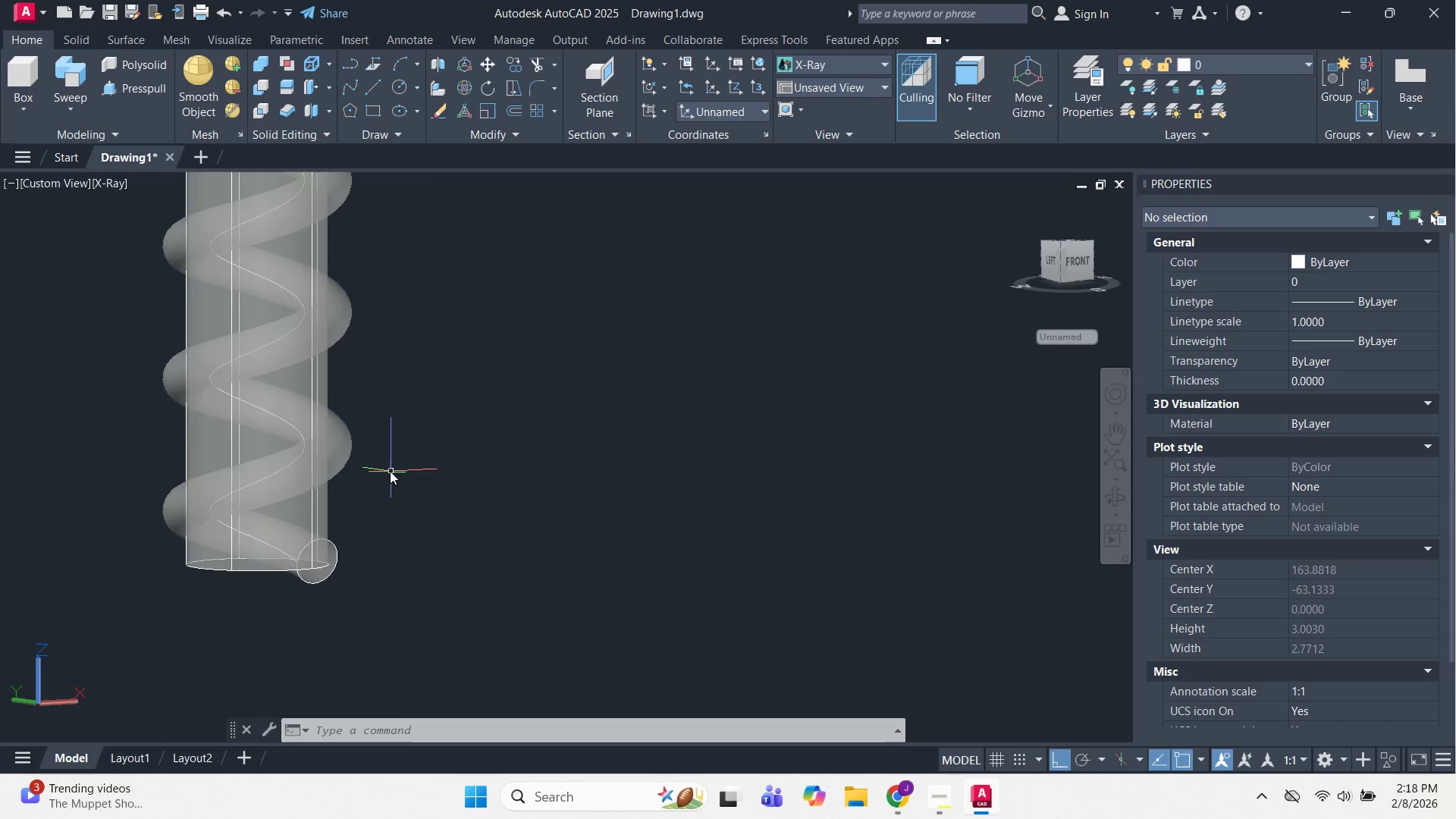 
scroll: coordinate [372, 521], scroll_direction: down, amount: 1.0
 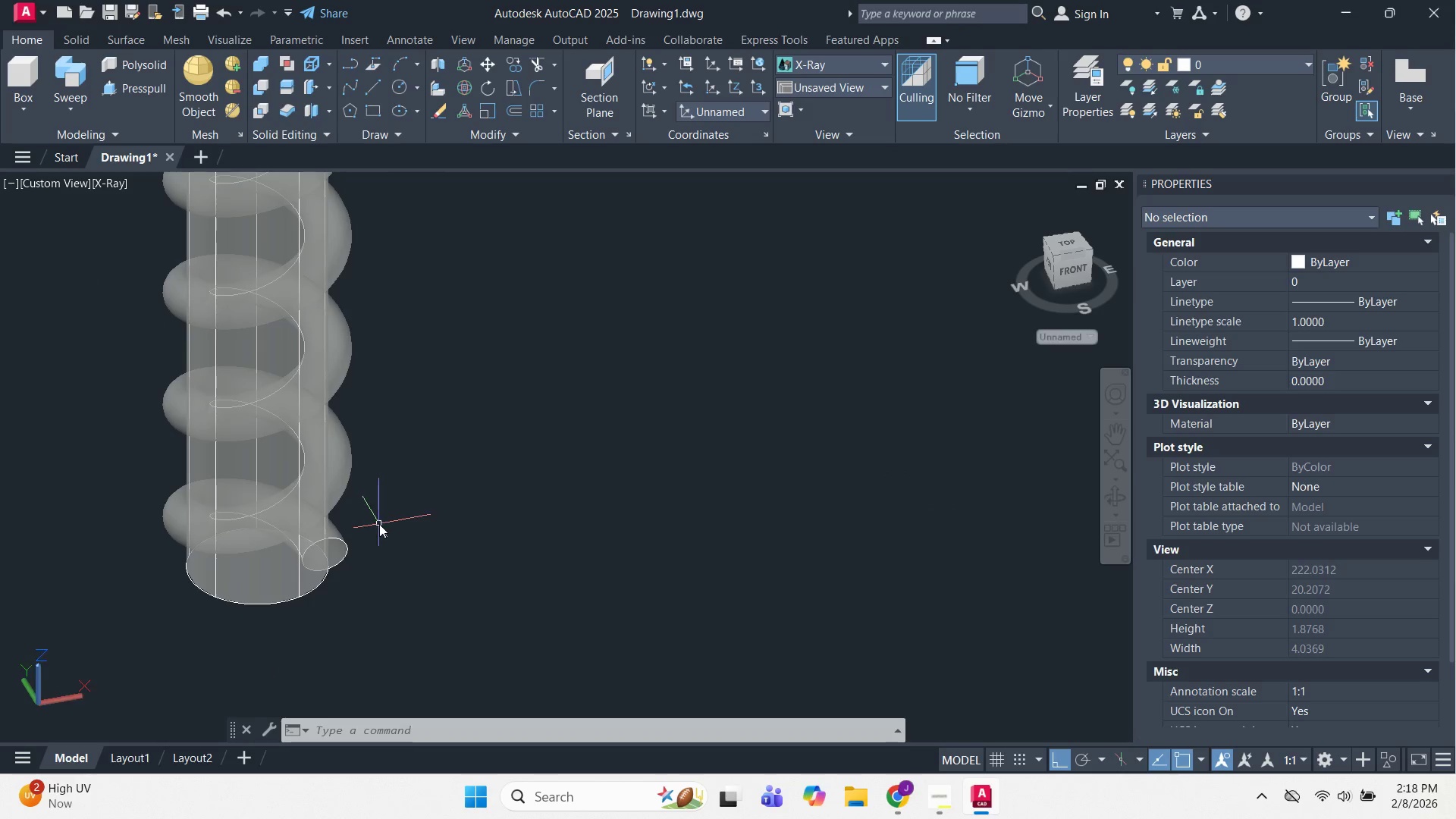 
hold_key(key=ShiftLeft, duration=1.52)
scroll: coordinate [378, 435], scroll_direction: none, amount: 0.0
 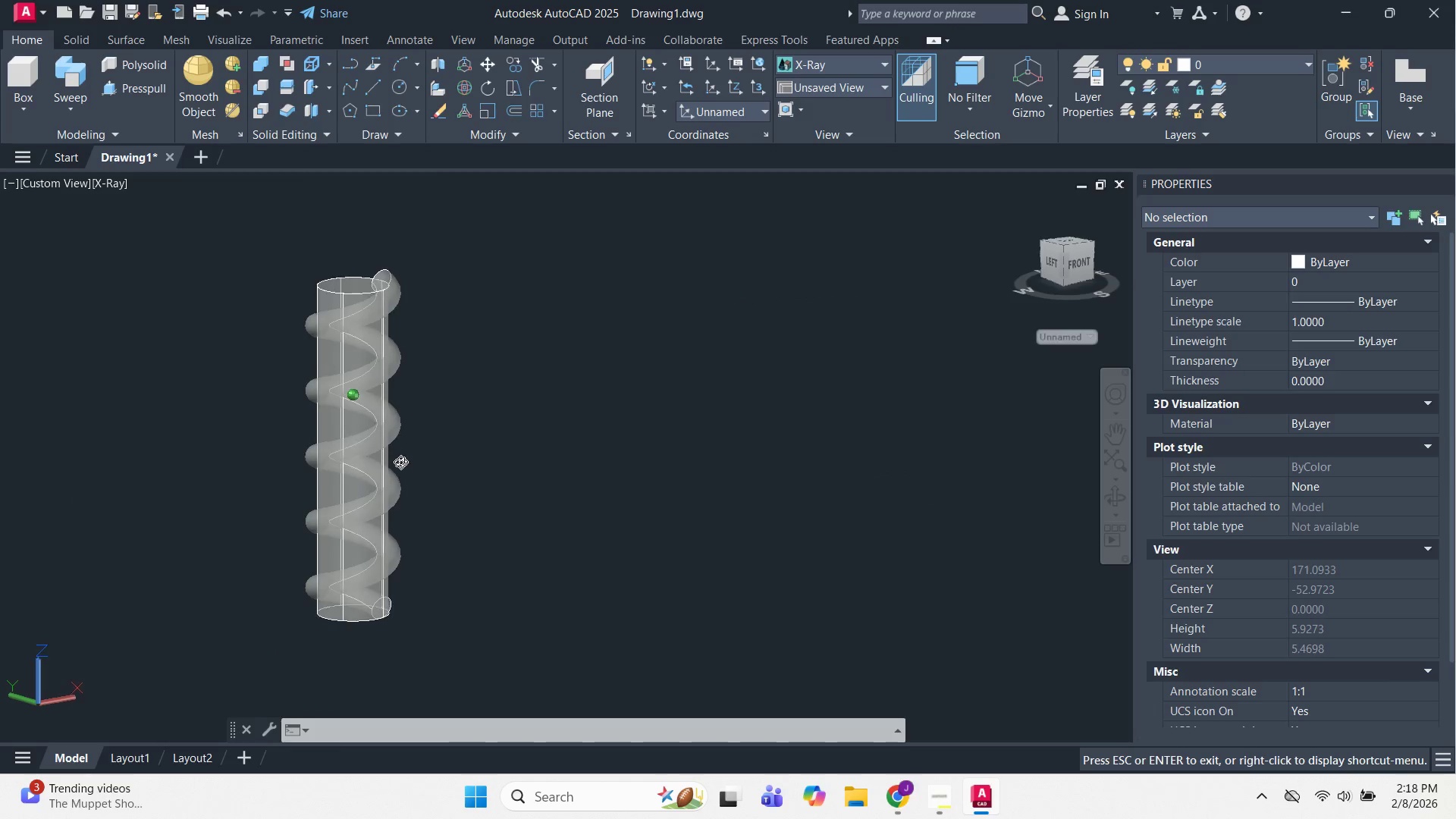 
key(Shift+ShiftLeft)
 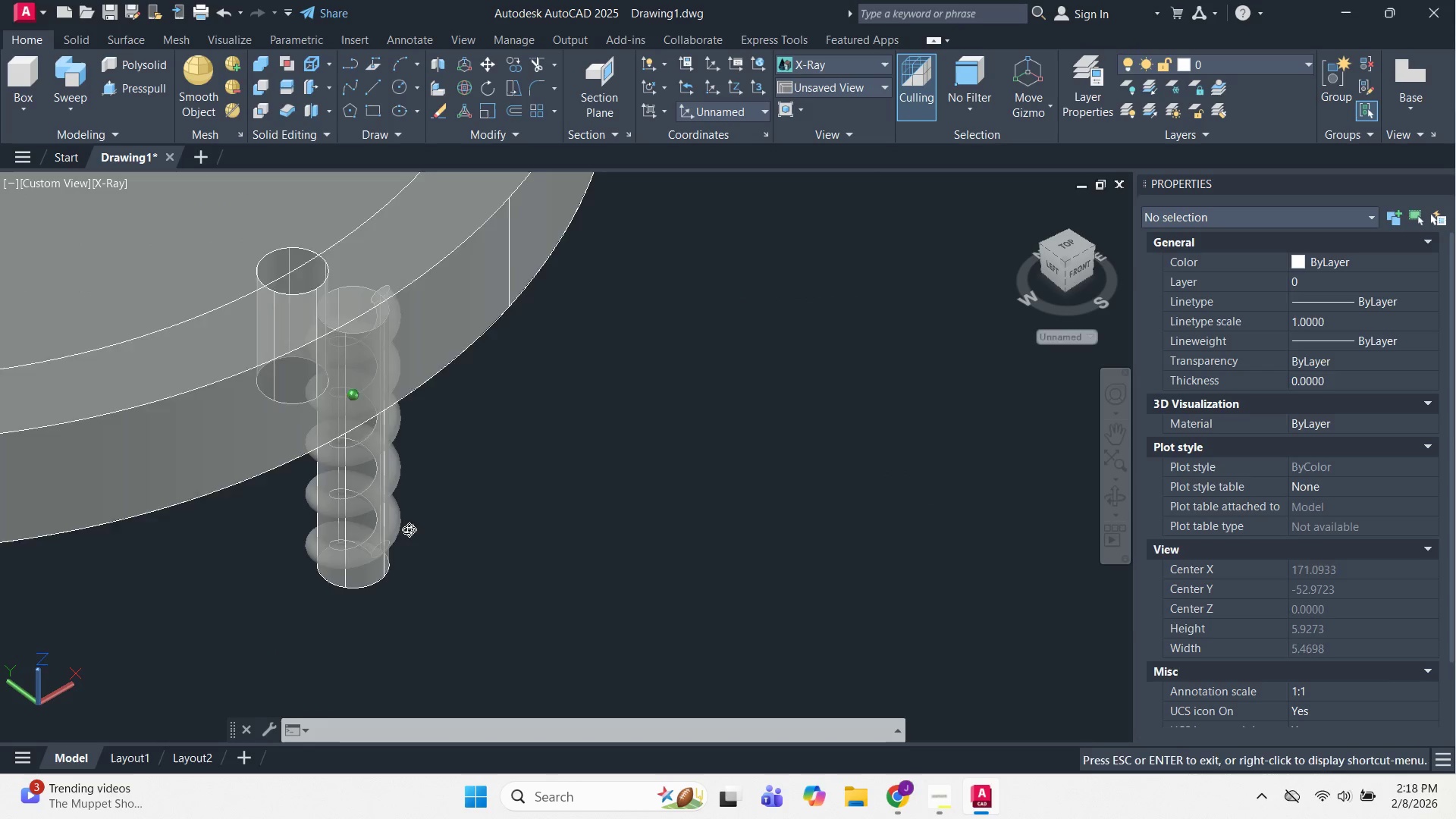 
key(Shift+ShiftLeft)
 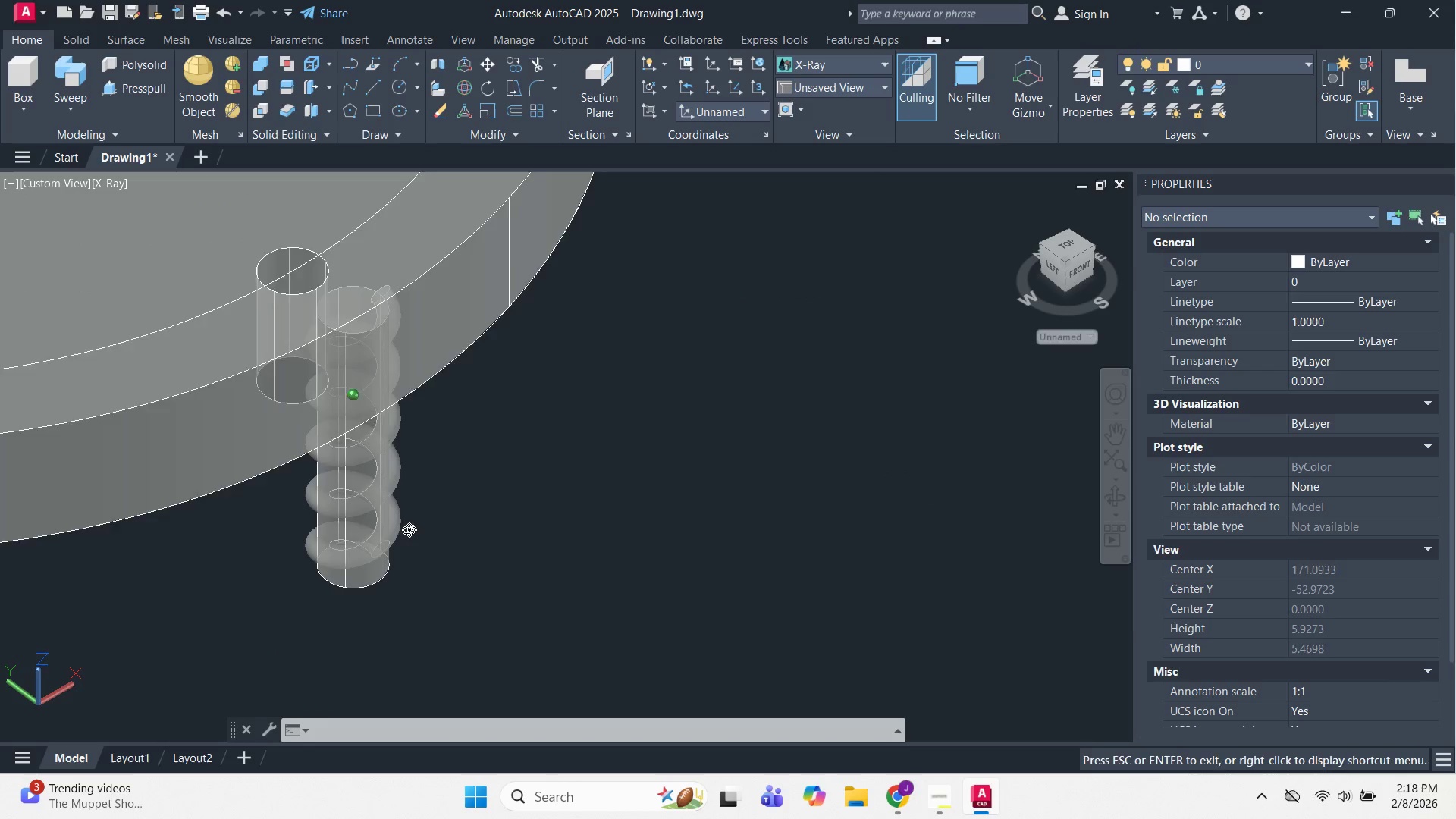 
key(Shift+ShiftLeft)
 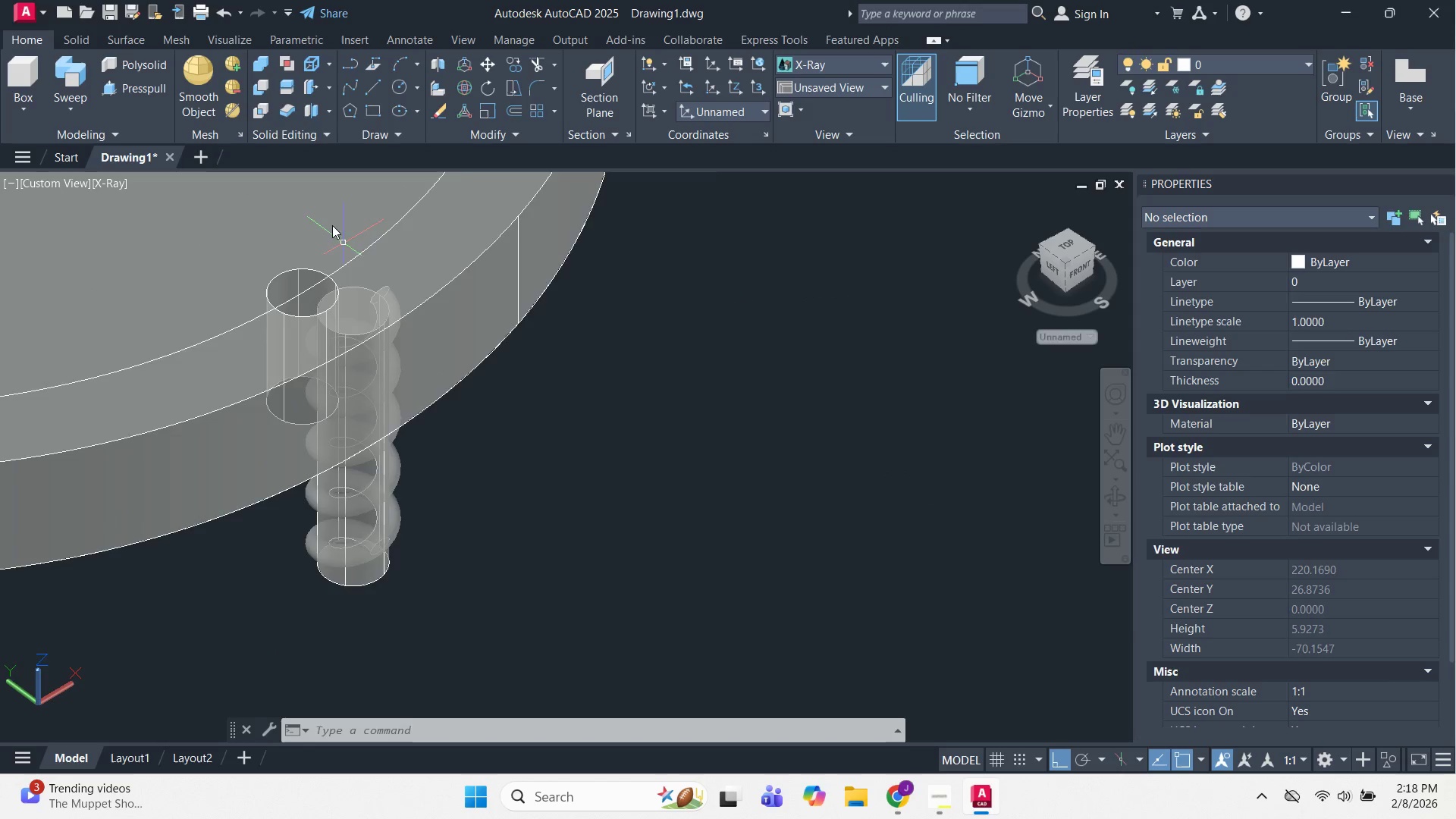 
hold_key(key=ShiftLeft, duration=0.58)
 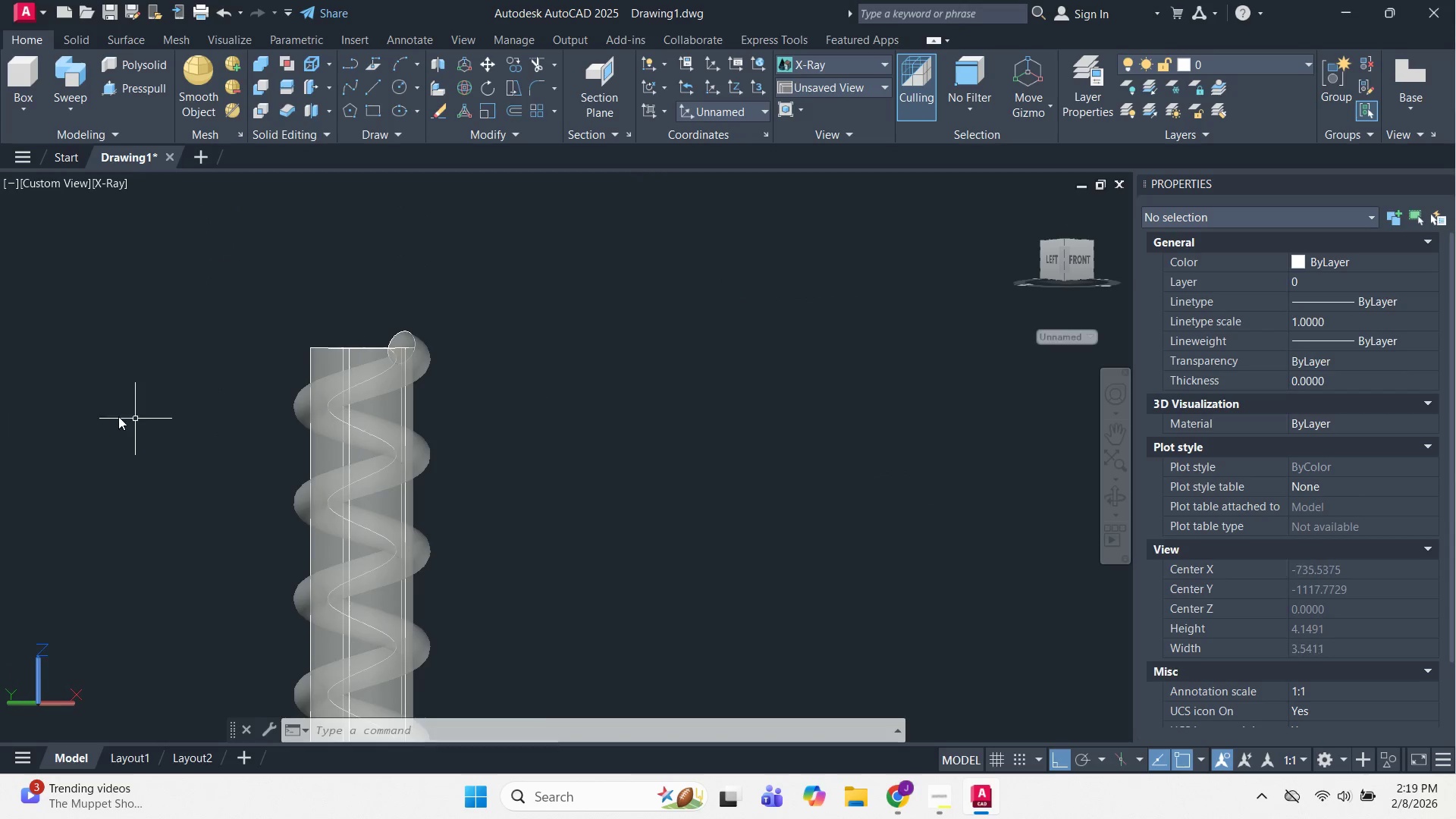 
scroll: coordinate [332, 225], scroll_direction: up, amount: 1.0
 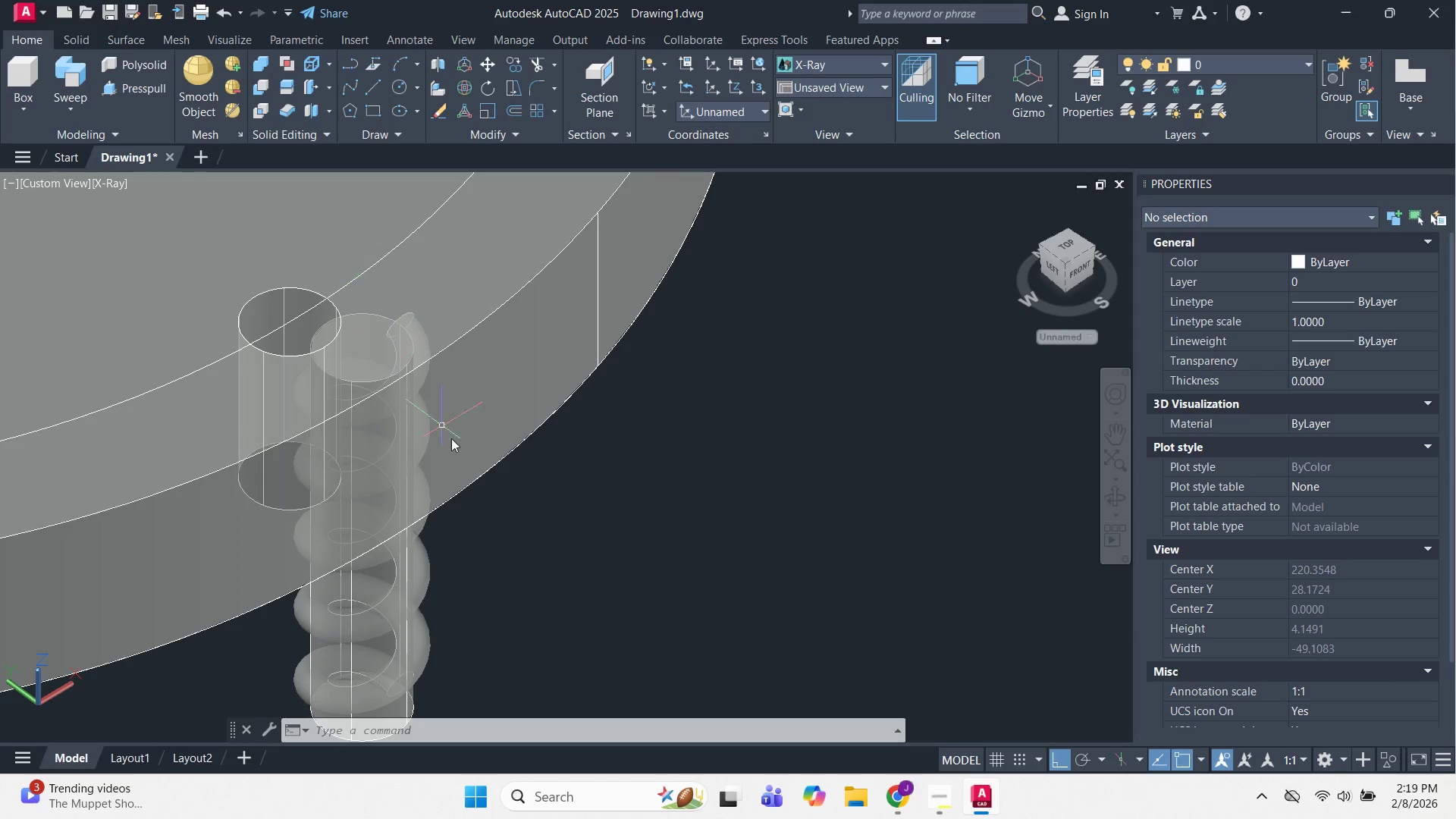 
hold_key(key=ShiftLeft, duration=1.53)
 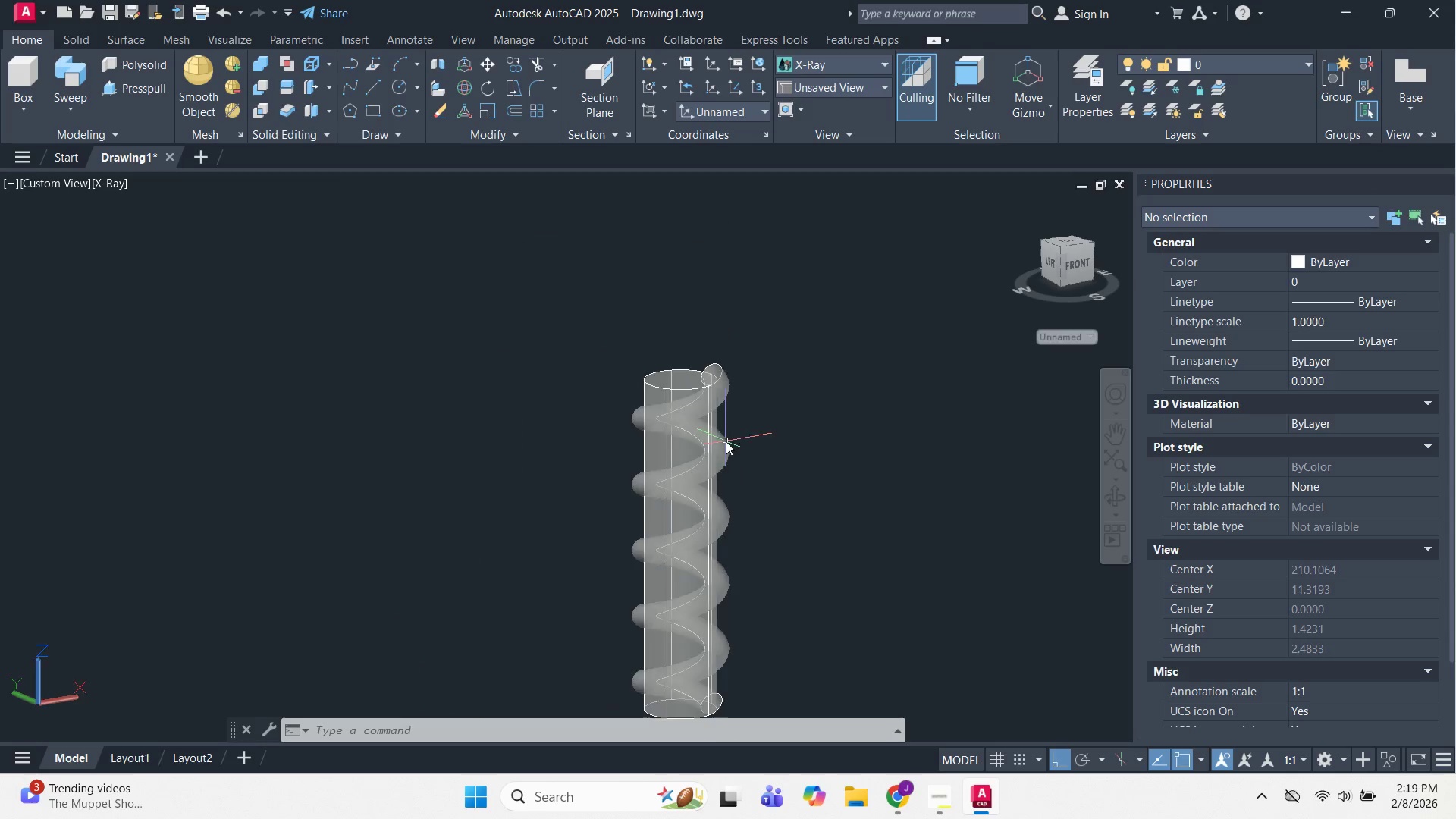 
scroll: coordinate [789, 479], scroll_direction: up, amount: 3.0
 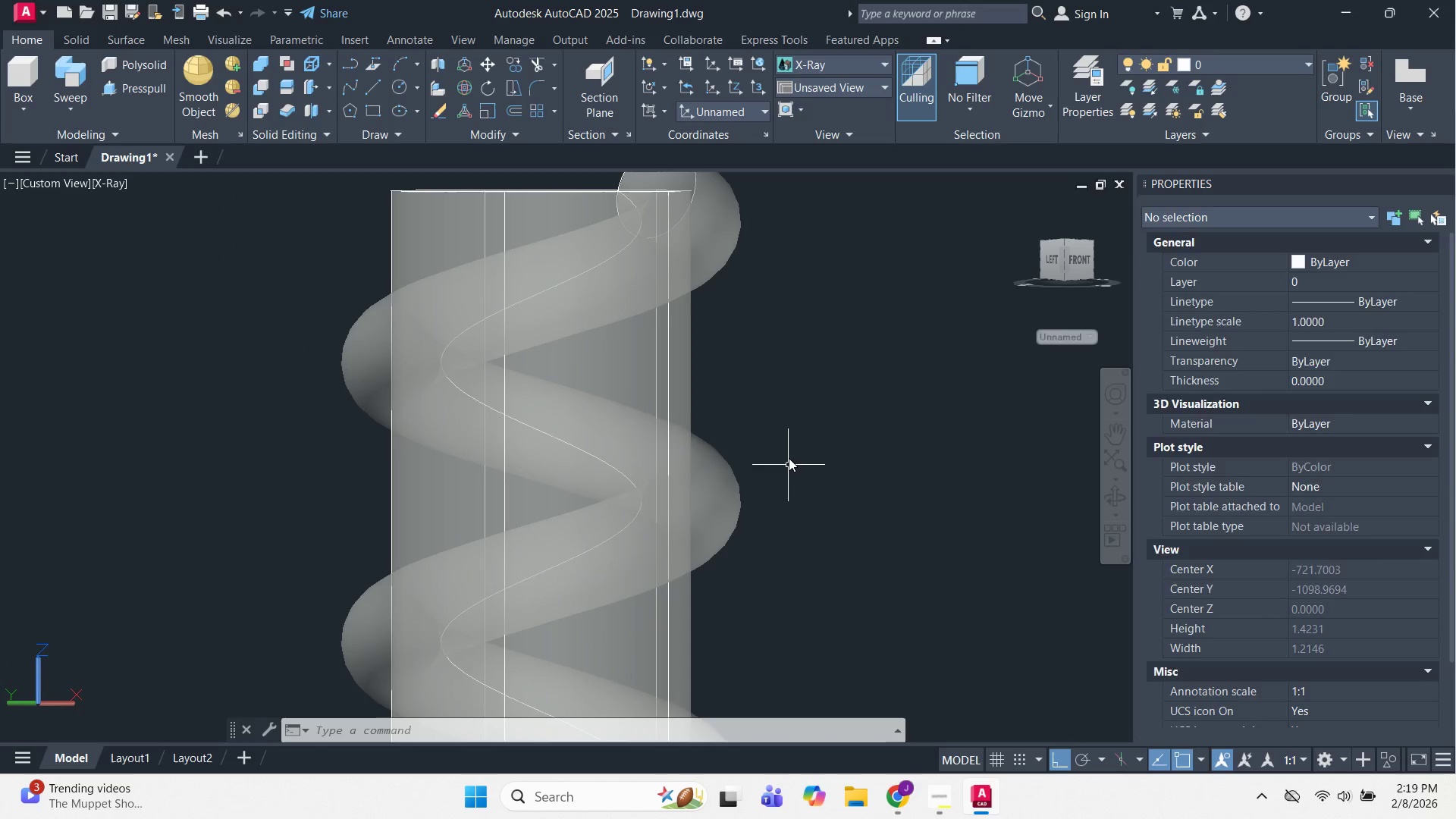 
key(Shift+ShiftLeft)
 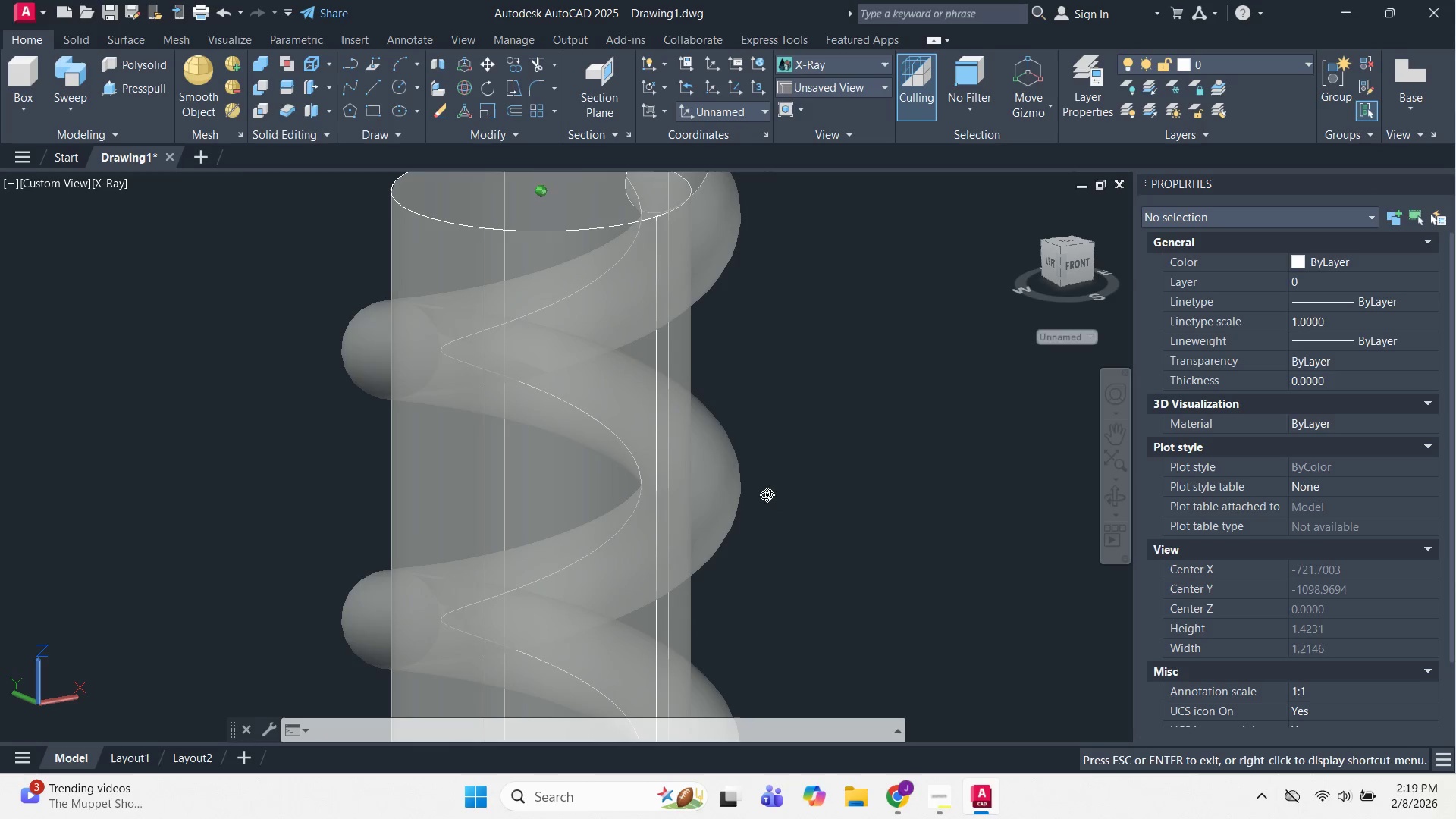 
key(Shift+ShiftLeft)
 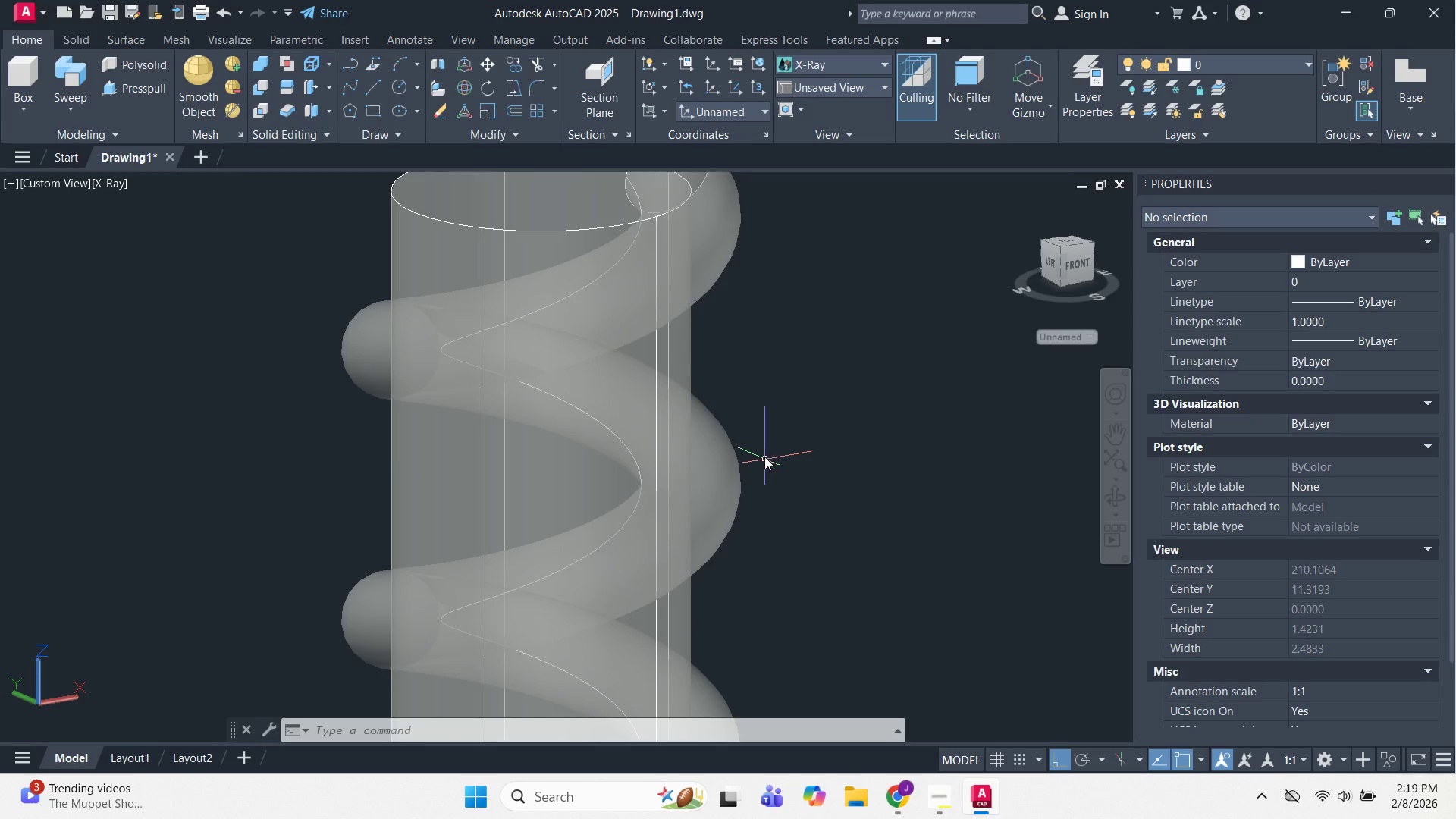 
key(Escape)
 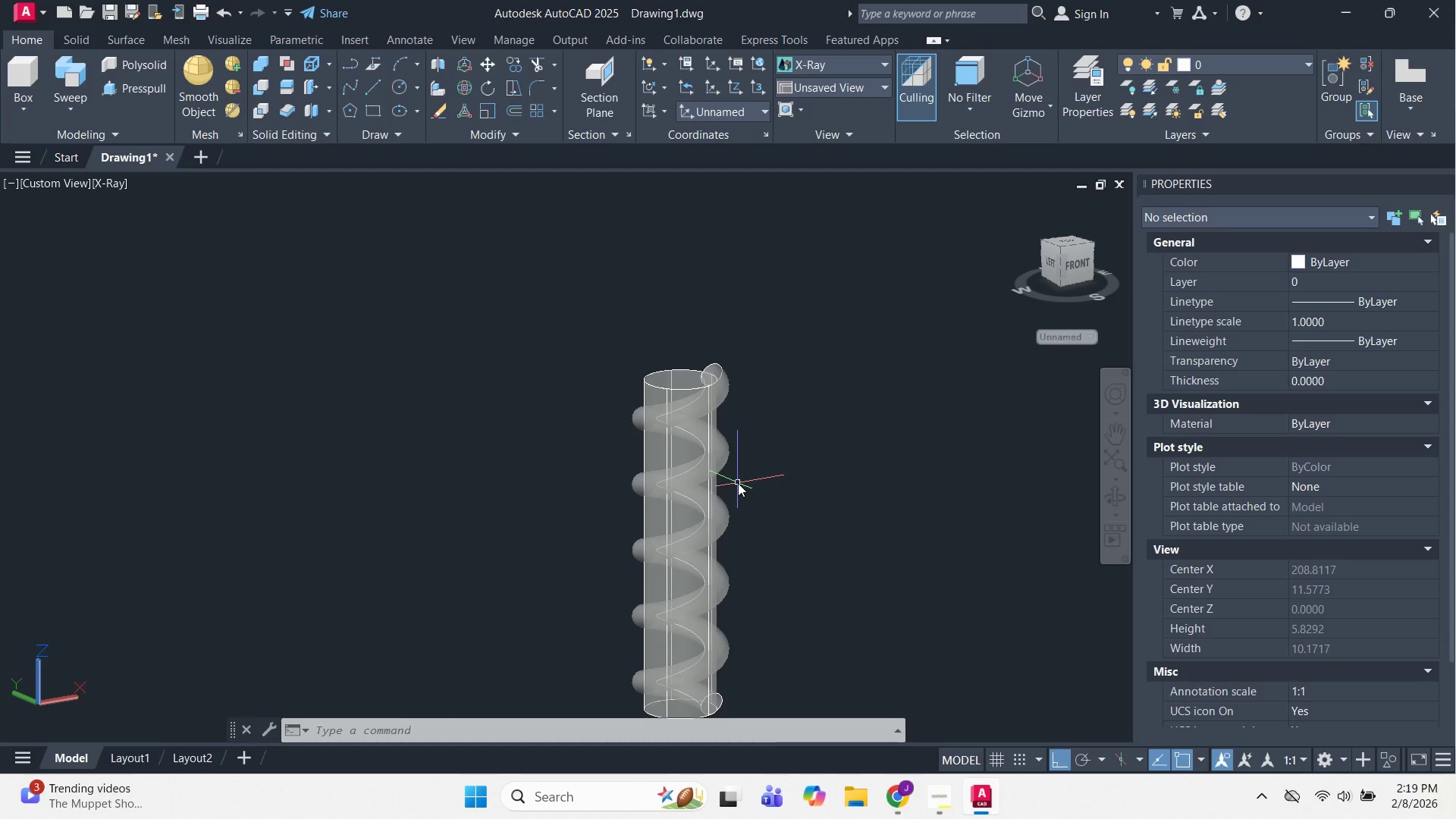 
scroll: coordinate [726, 441], scroll_direction: down, amount: 3.0
 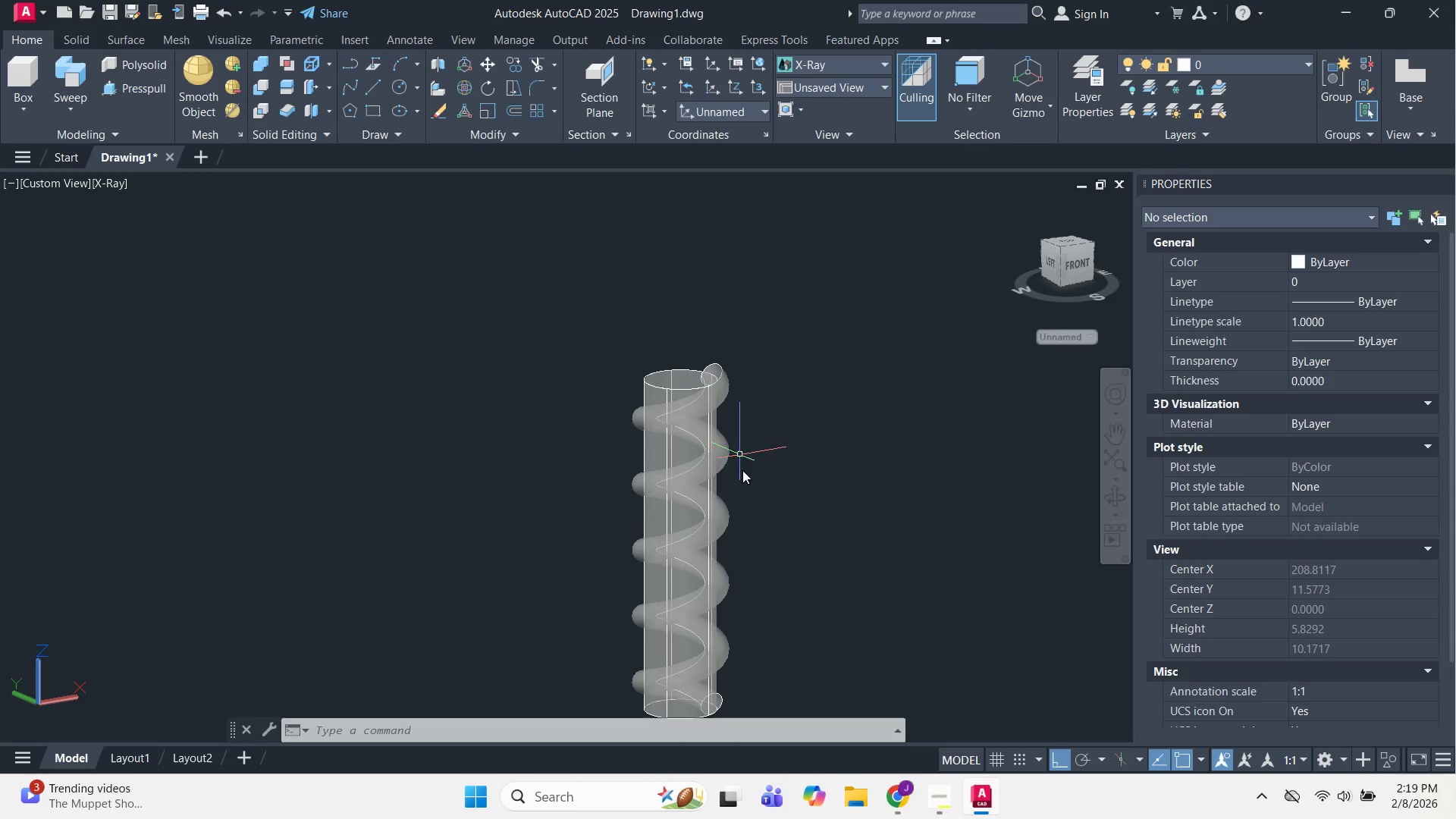 
key(Control+Z)
 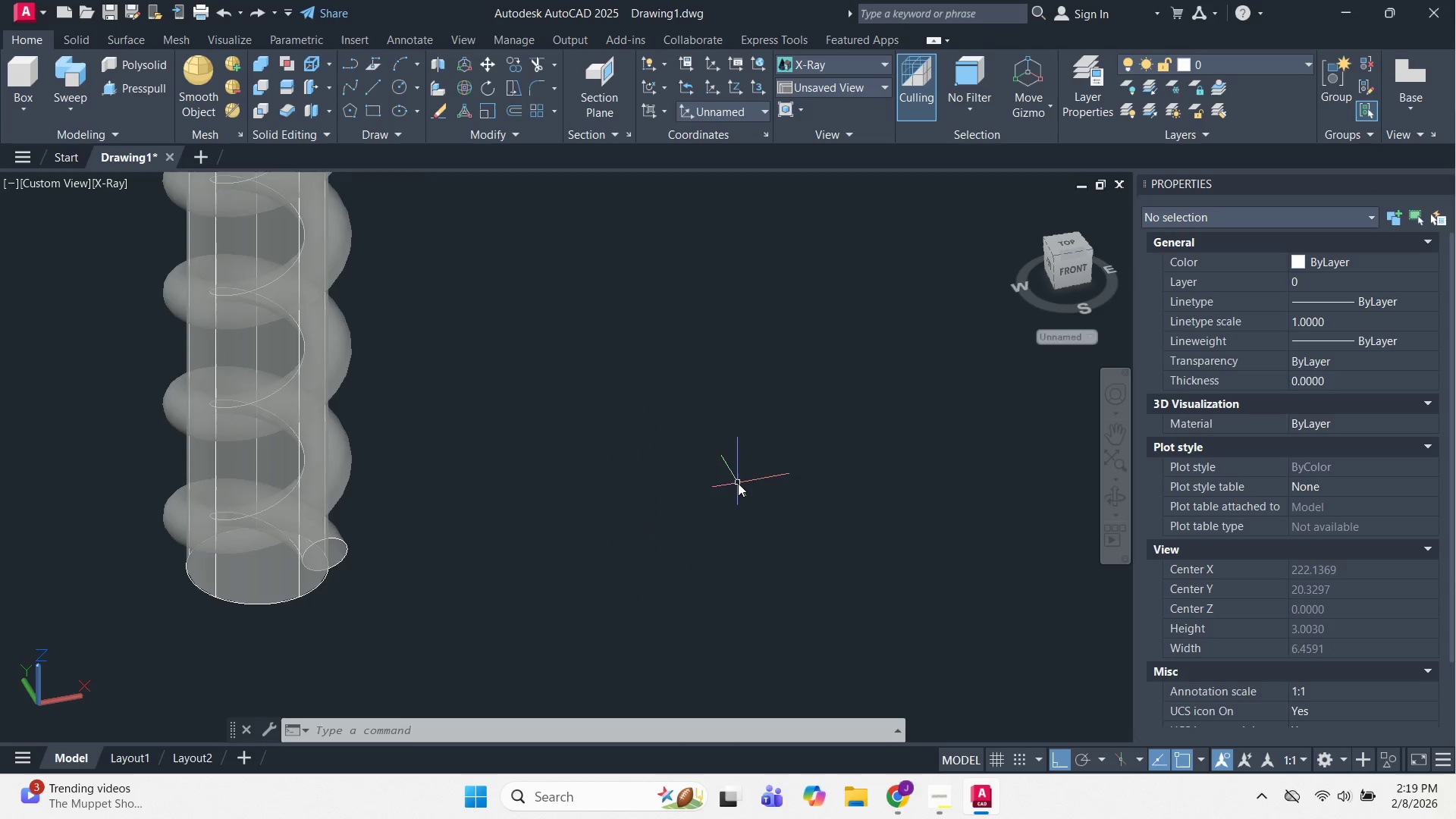 
key(Control+Z)
 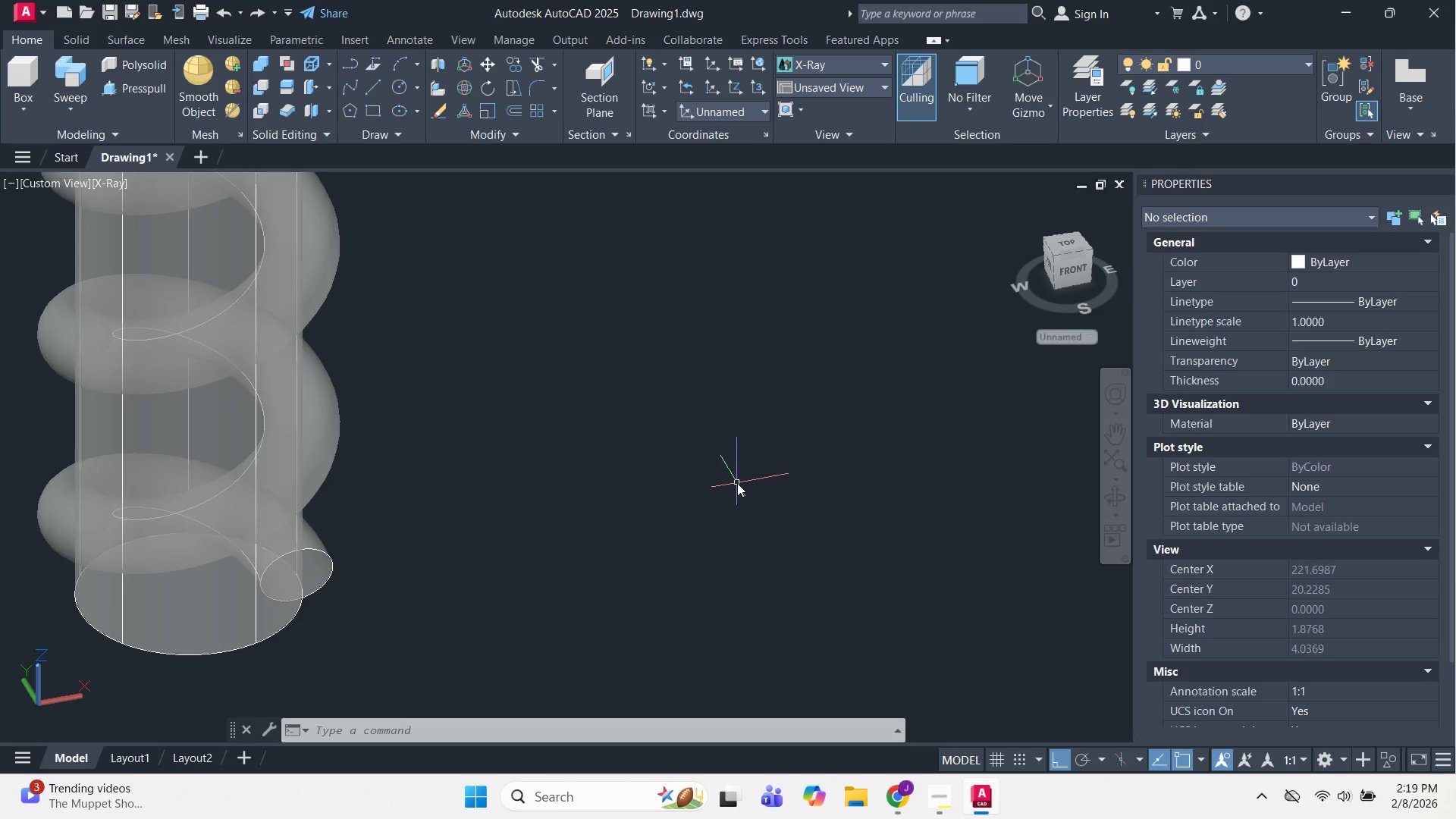 
key(Control+Z)
 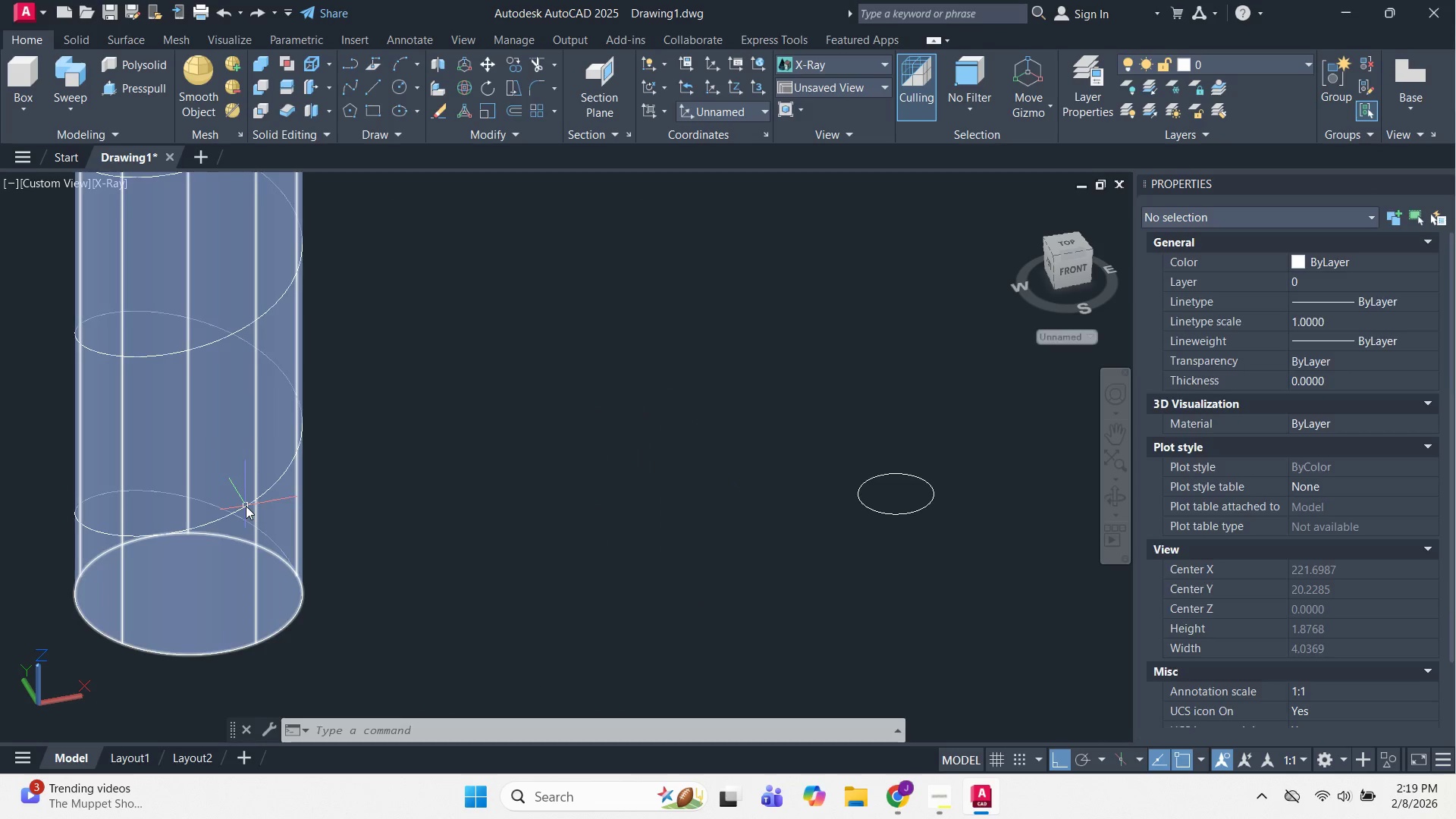 
key(Backquote)
 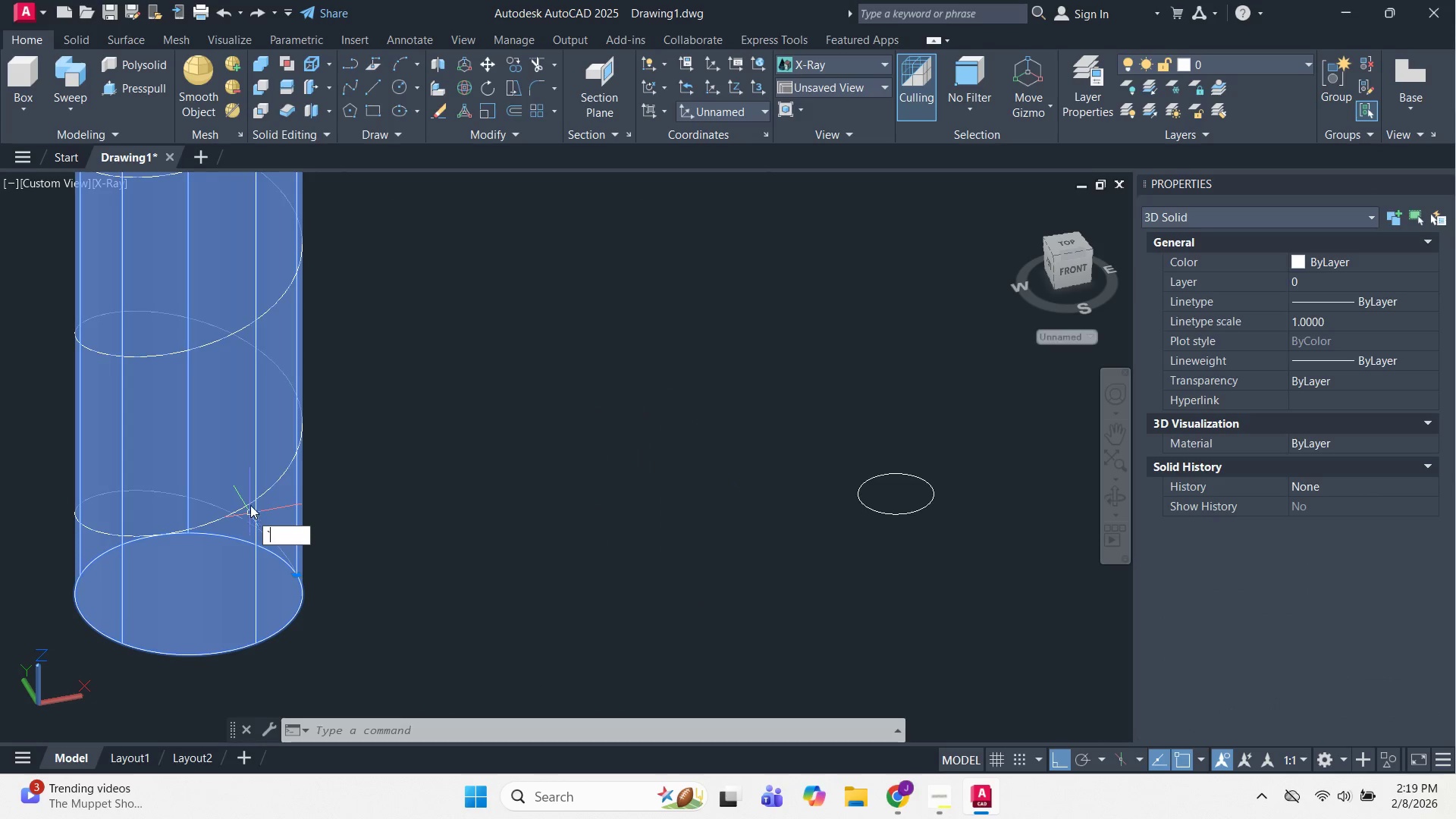 
left_click([250, 505])
 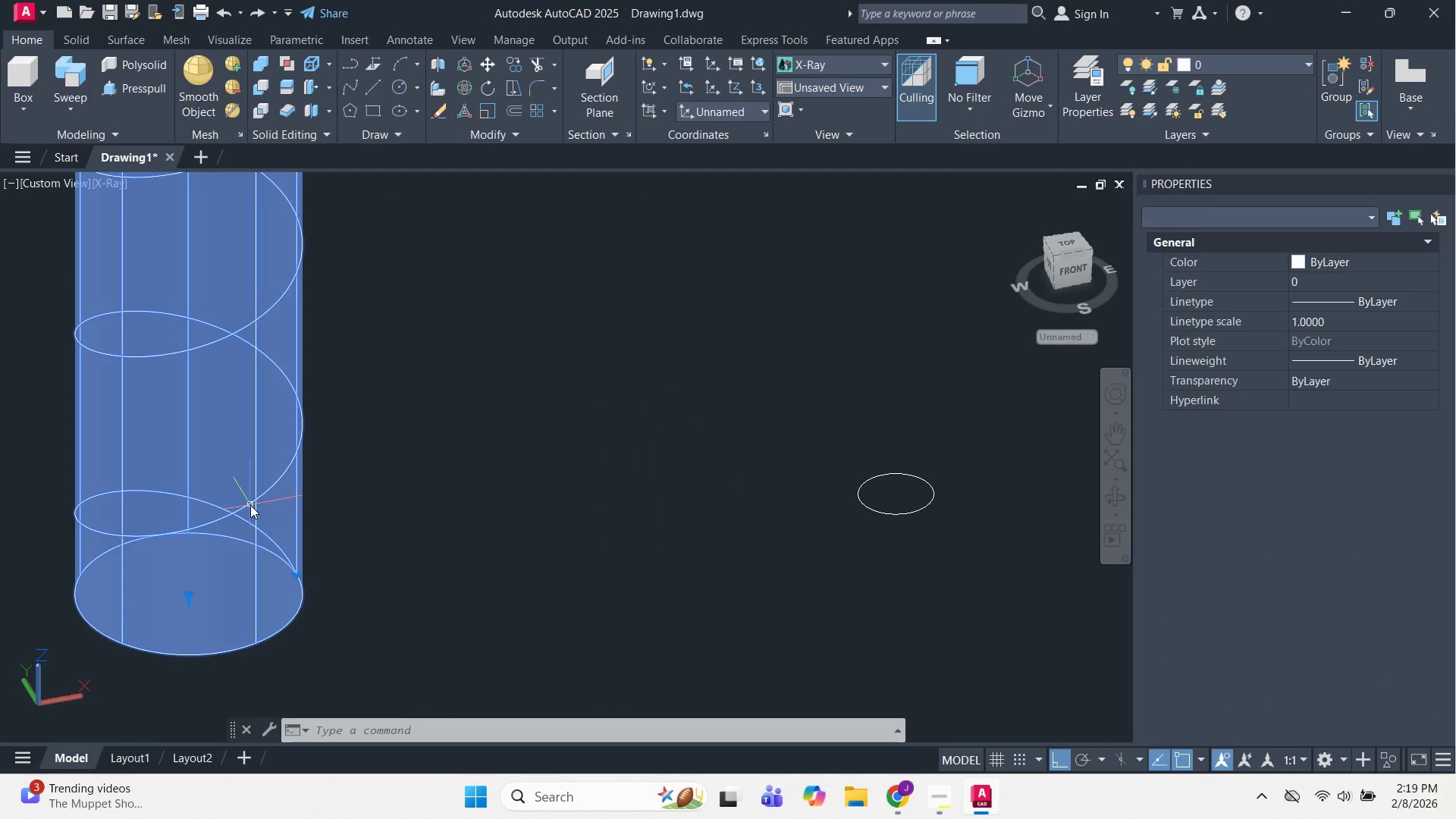 
key(Escape)
 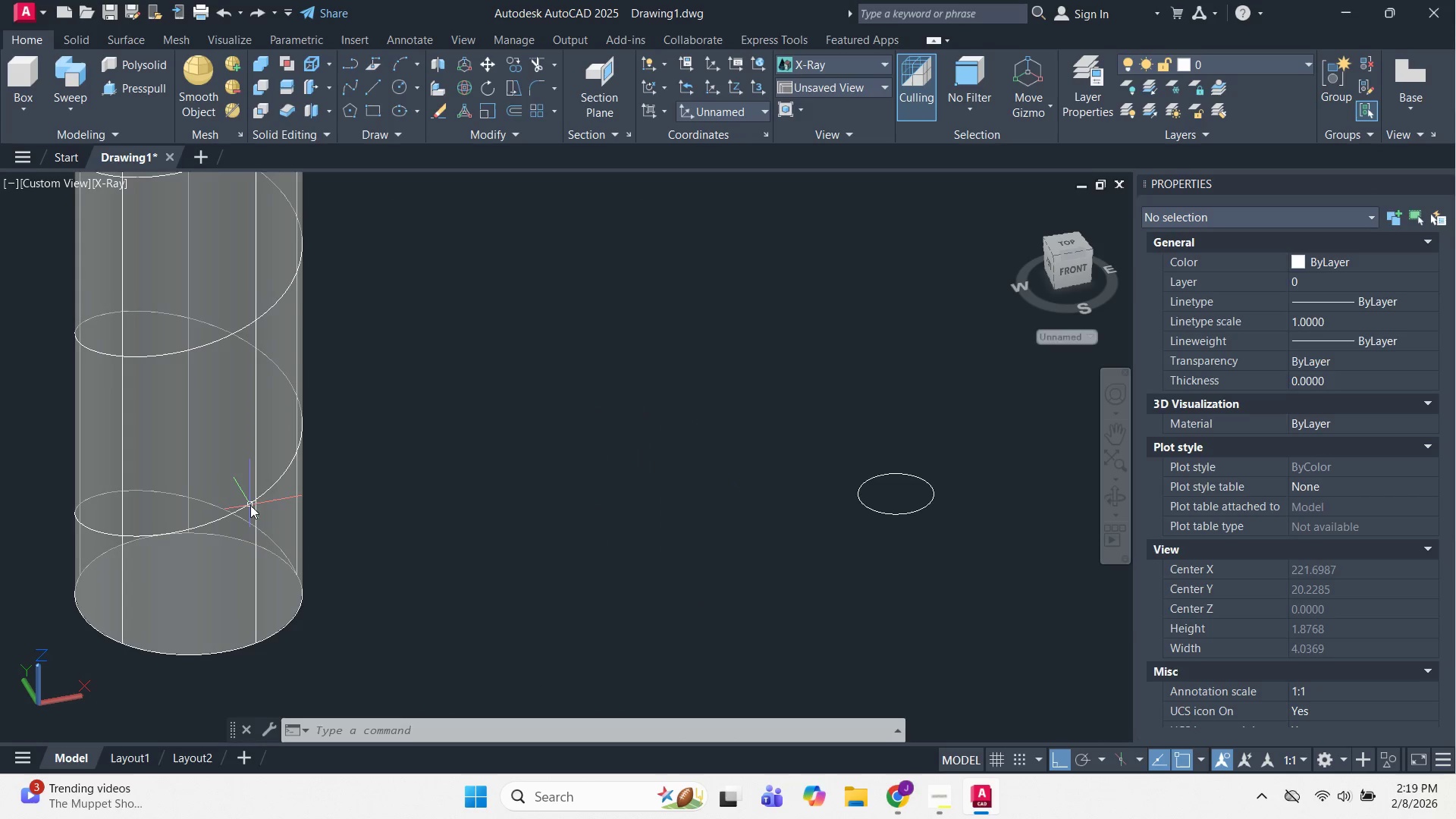 
key(Escape)
 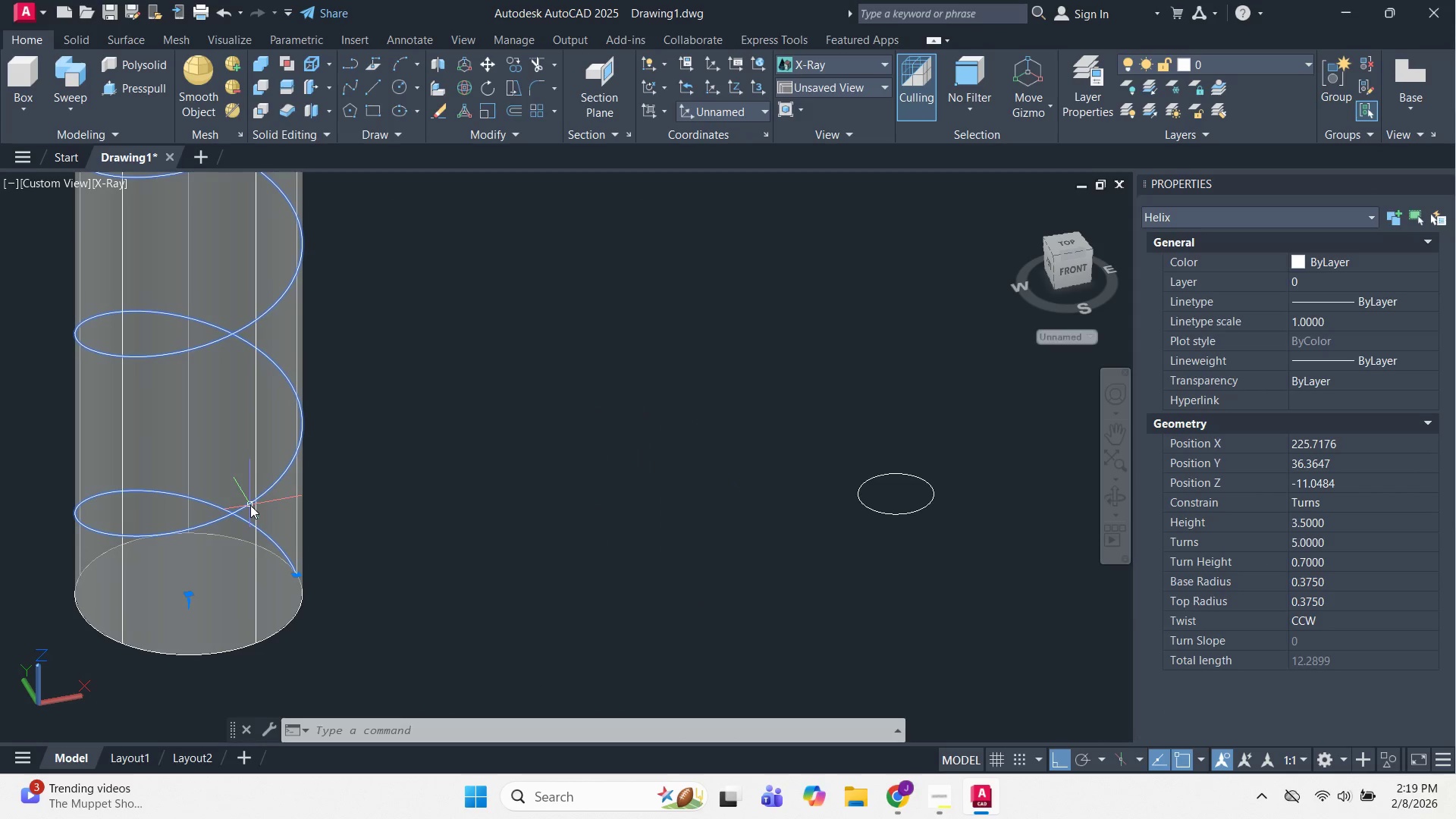 
double_click([250, 505])
 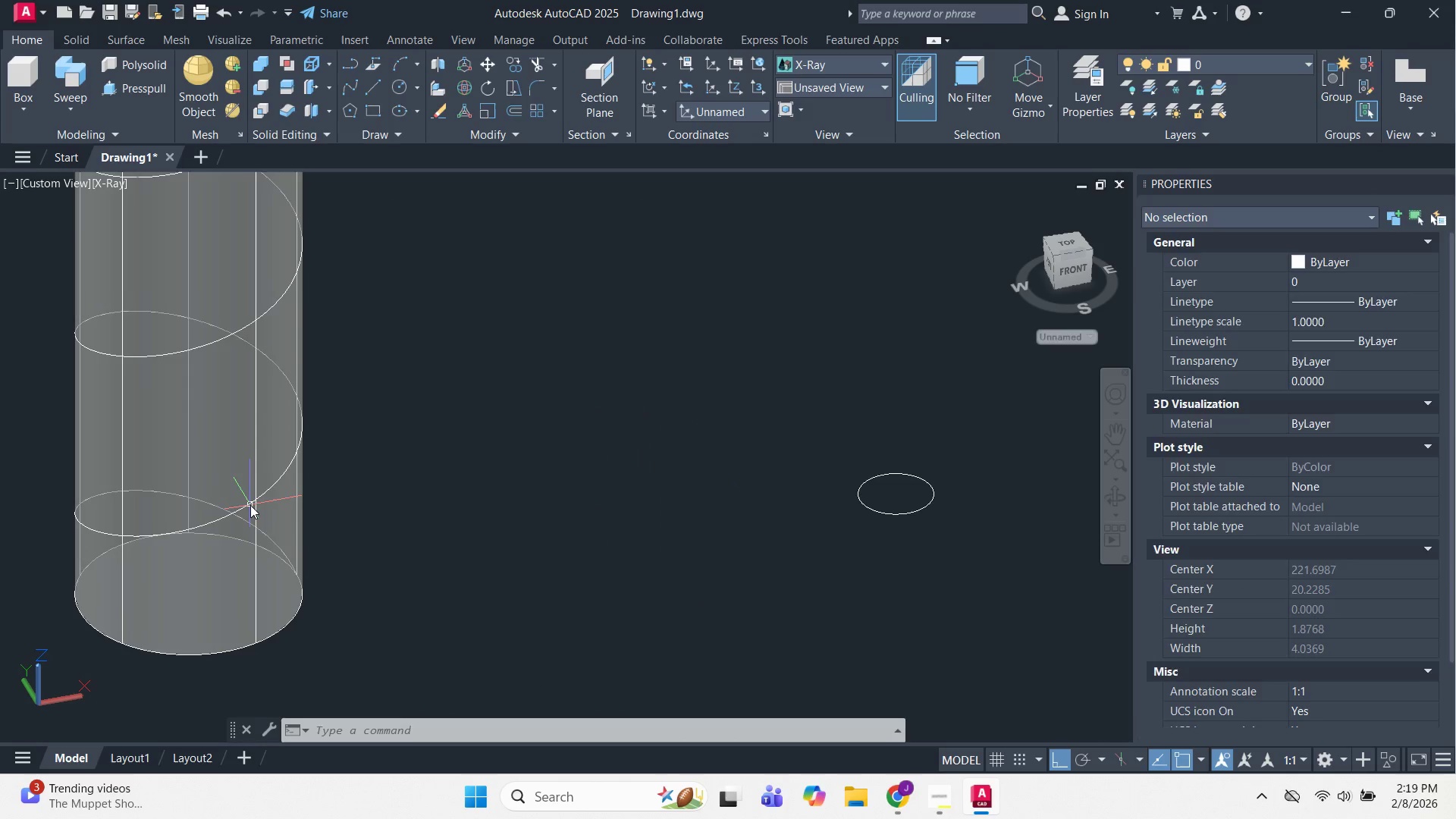 
triple_click([250, 505])
 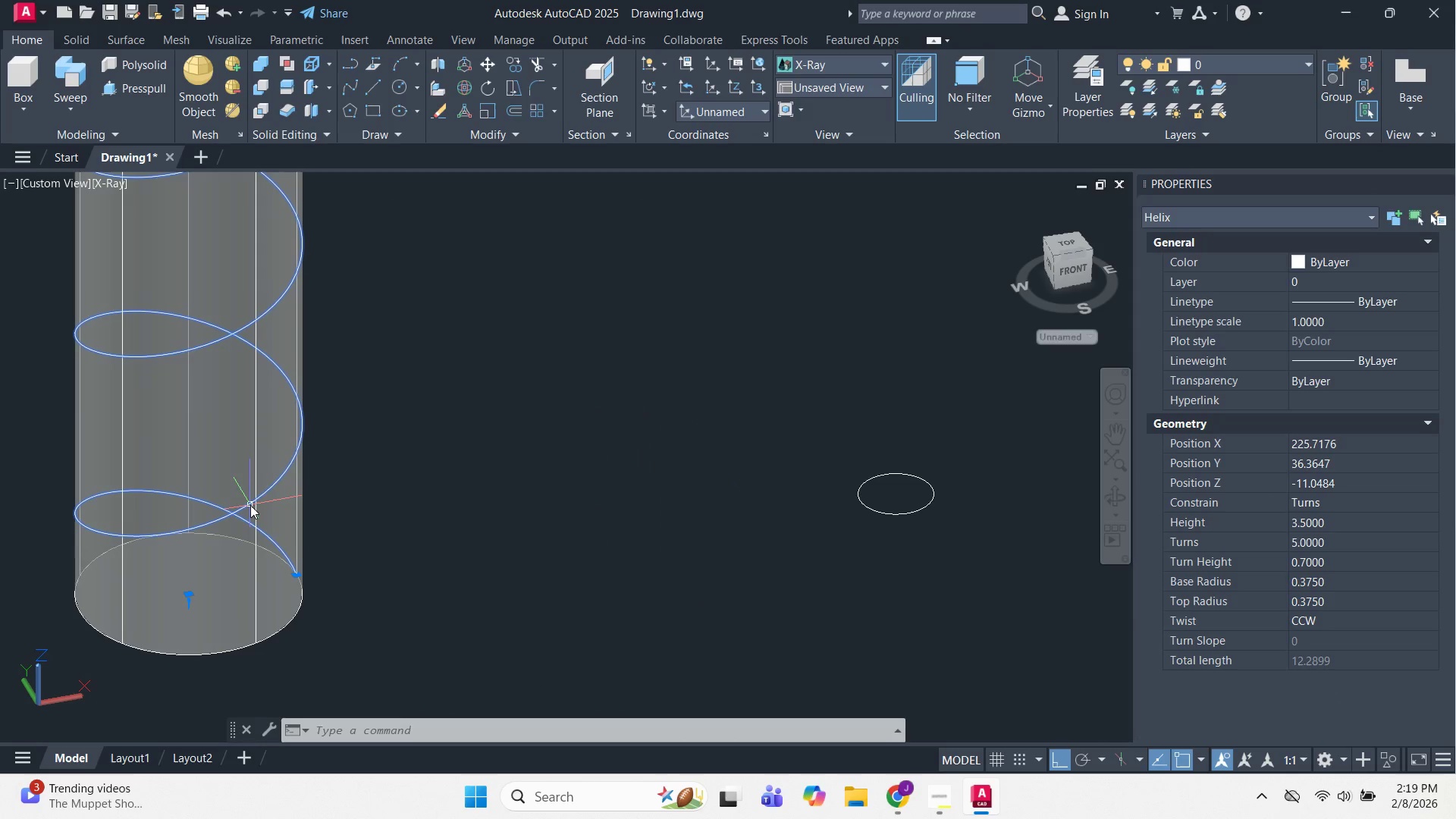 
double_click([250, 505])
 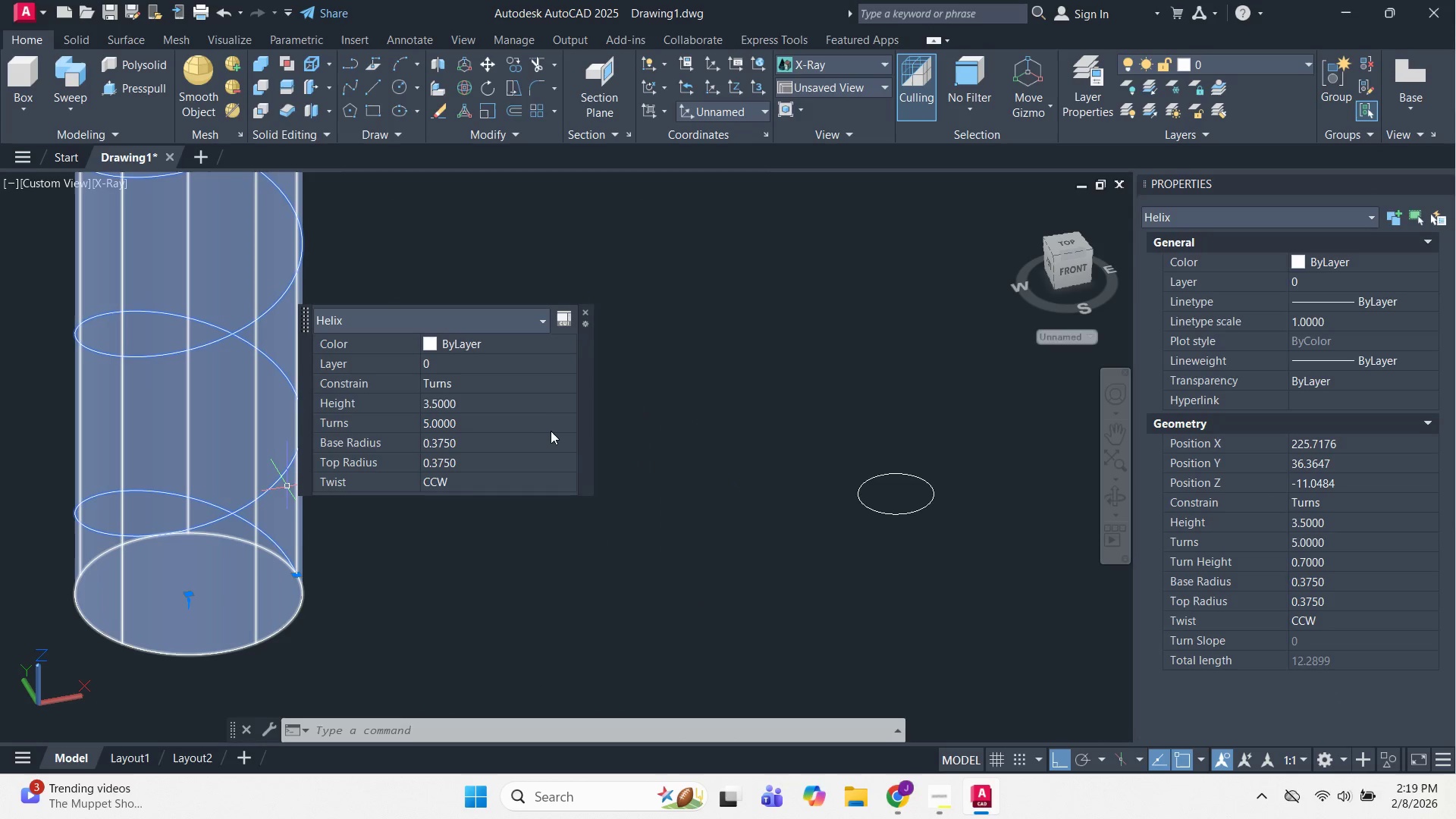 
left_click([532, 420])
 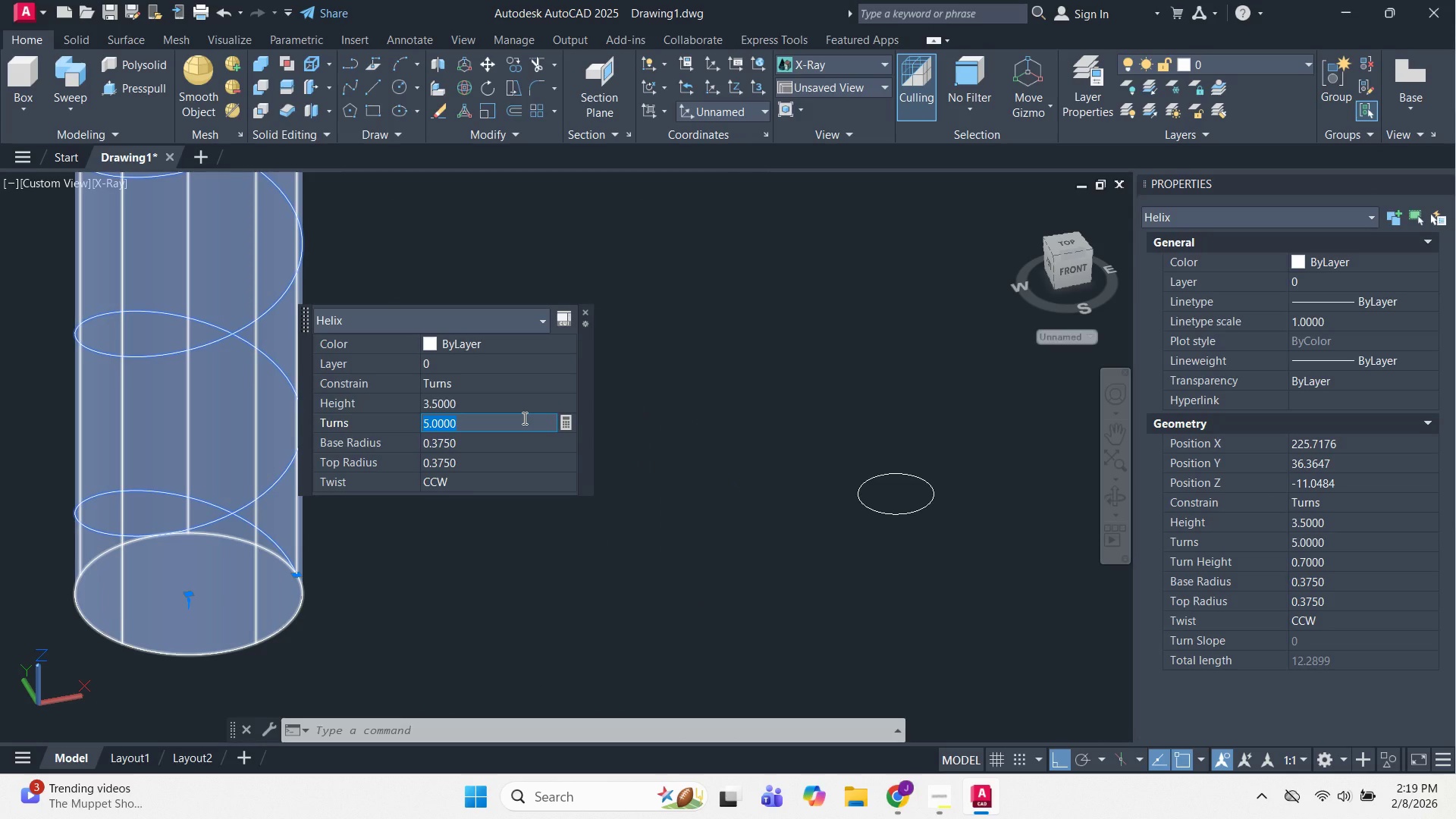 
key(Numpad4)
 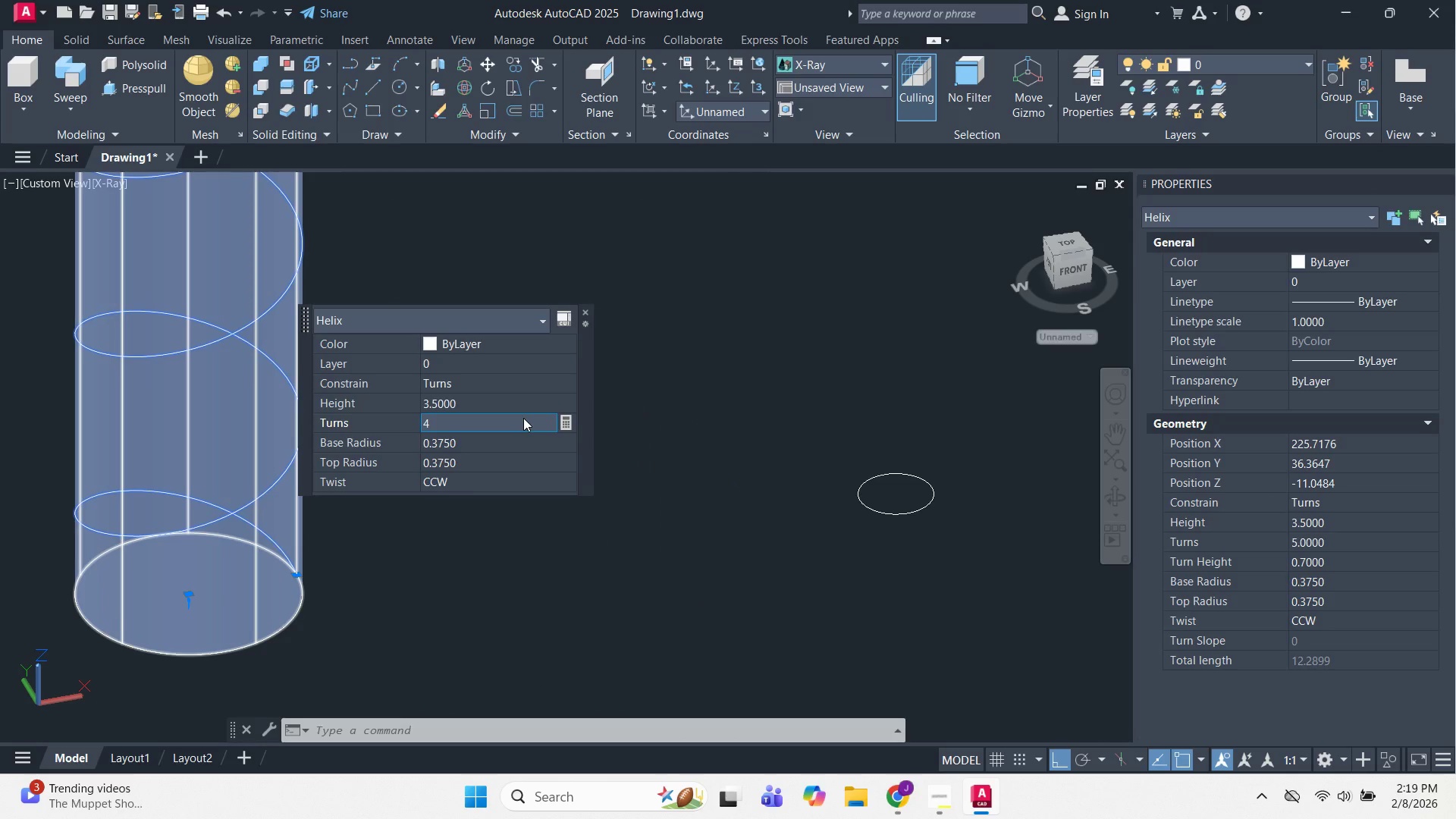 
key(Backspace)
 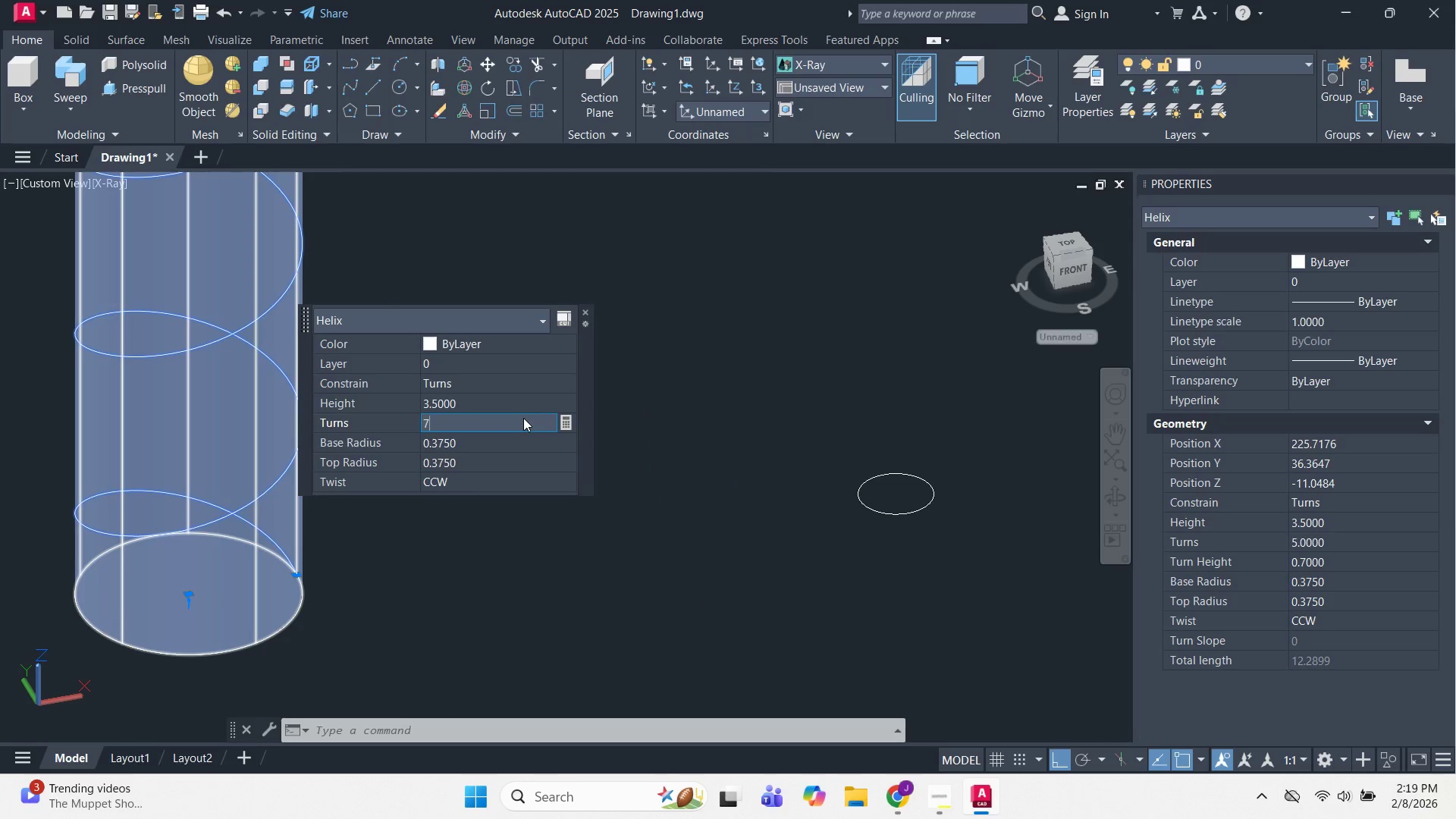 
key(Numpad7)
 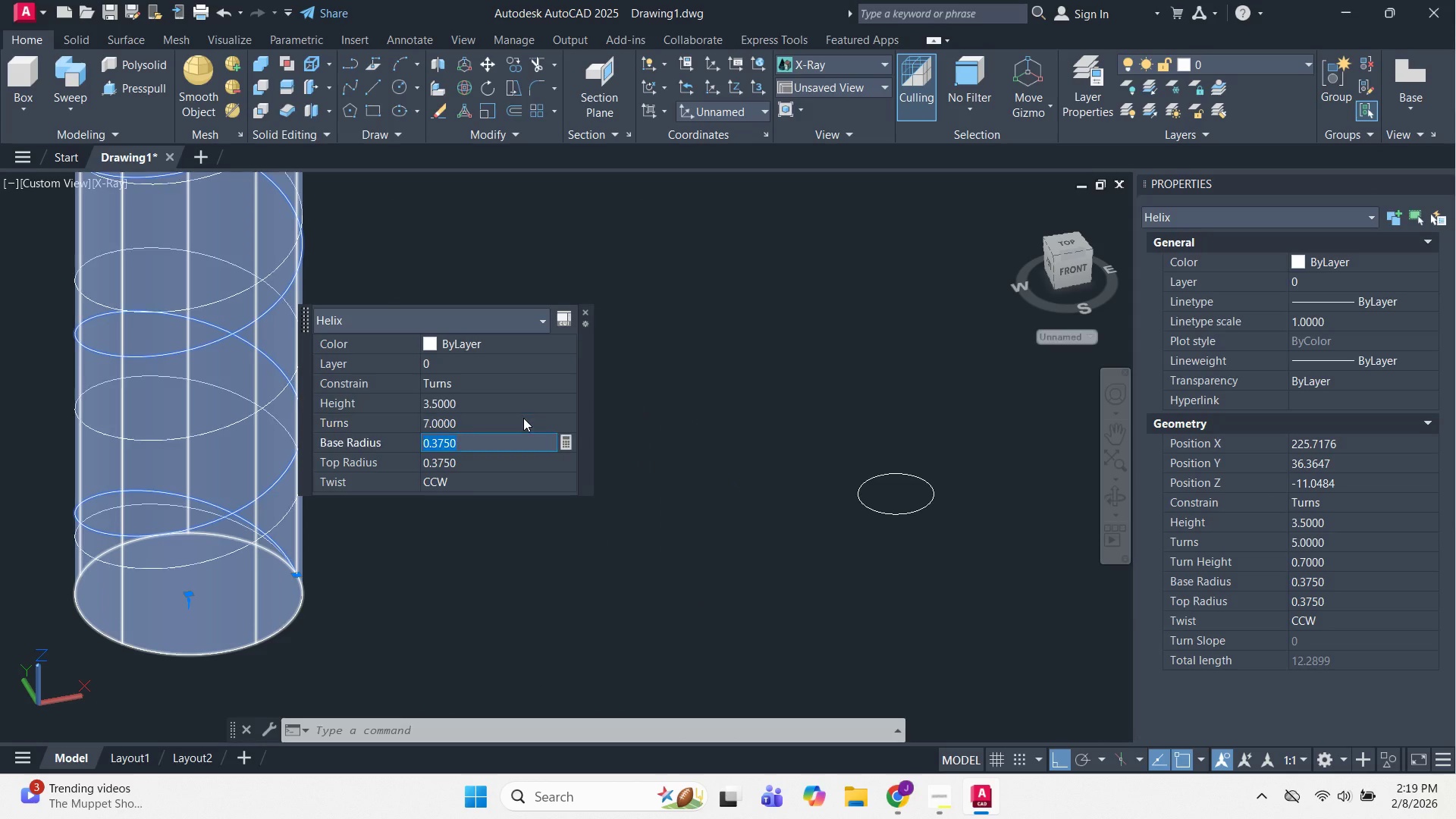 
key(NumpadEnter)
 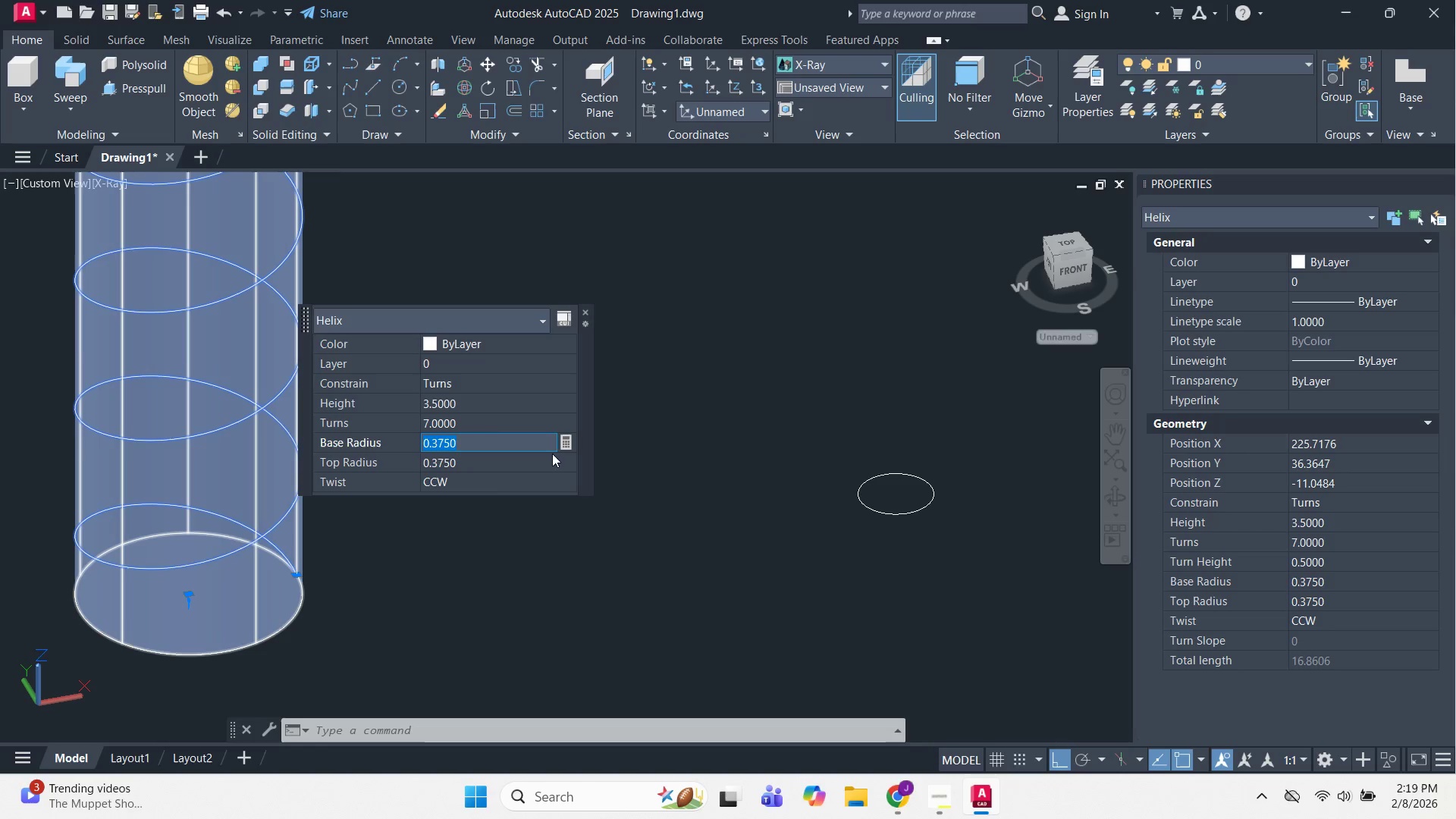 
left_click([826, 550])
 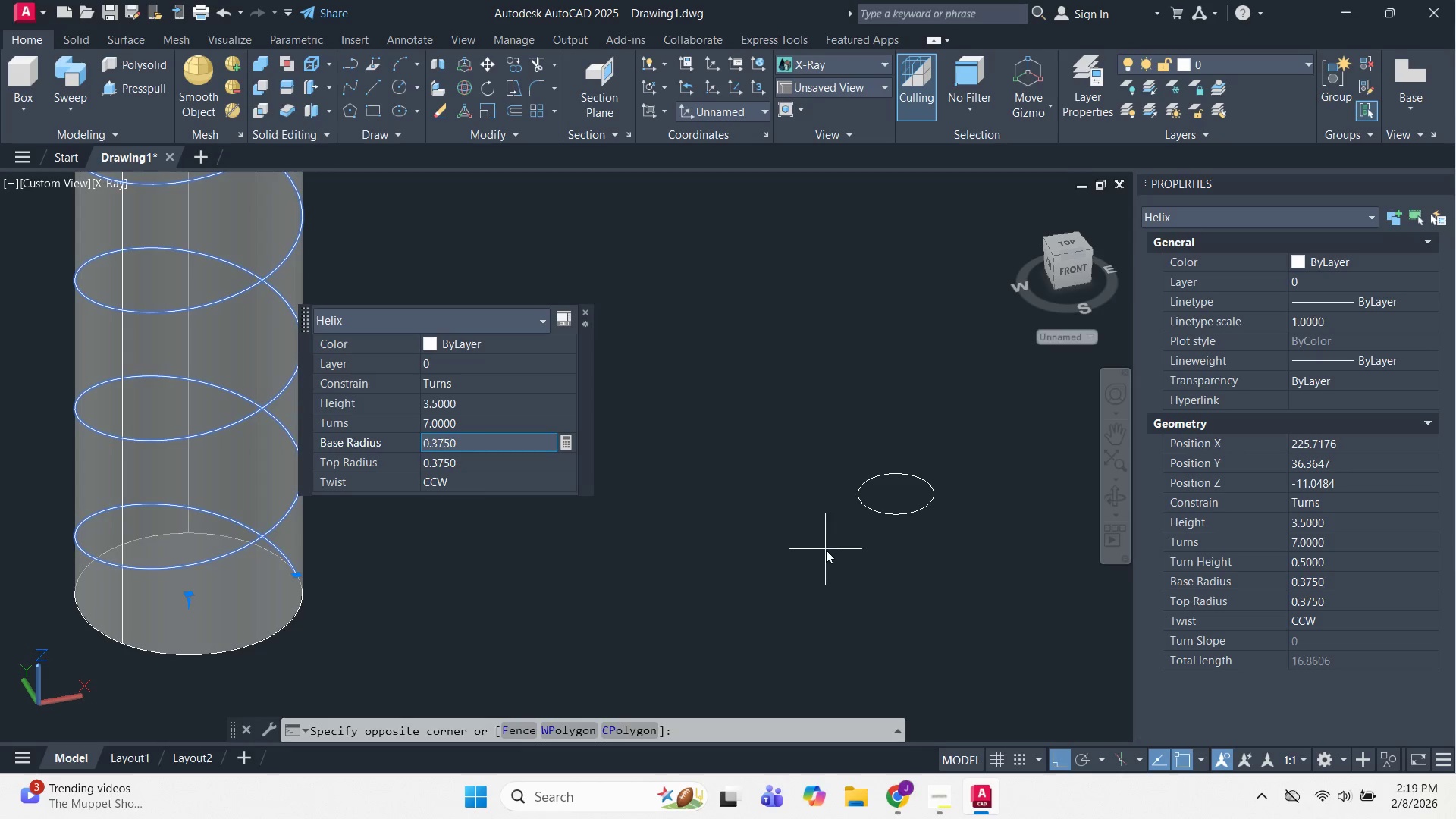 
key(Escape)
 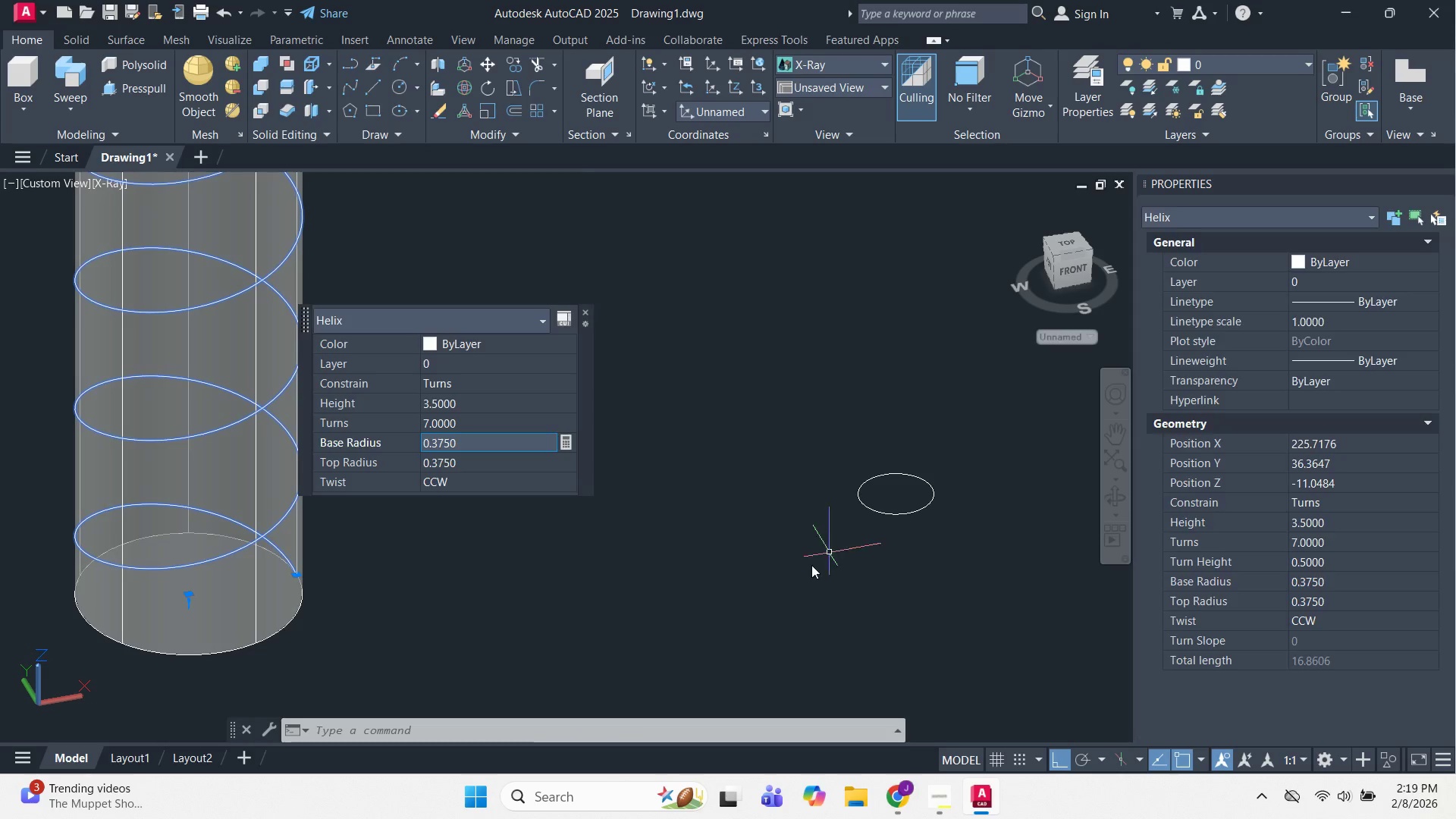 
key(Escape)
 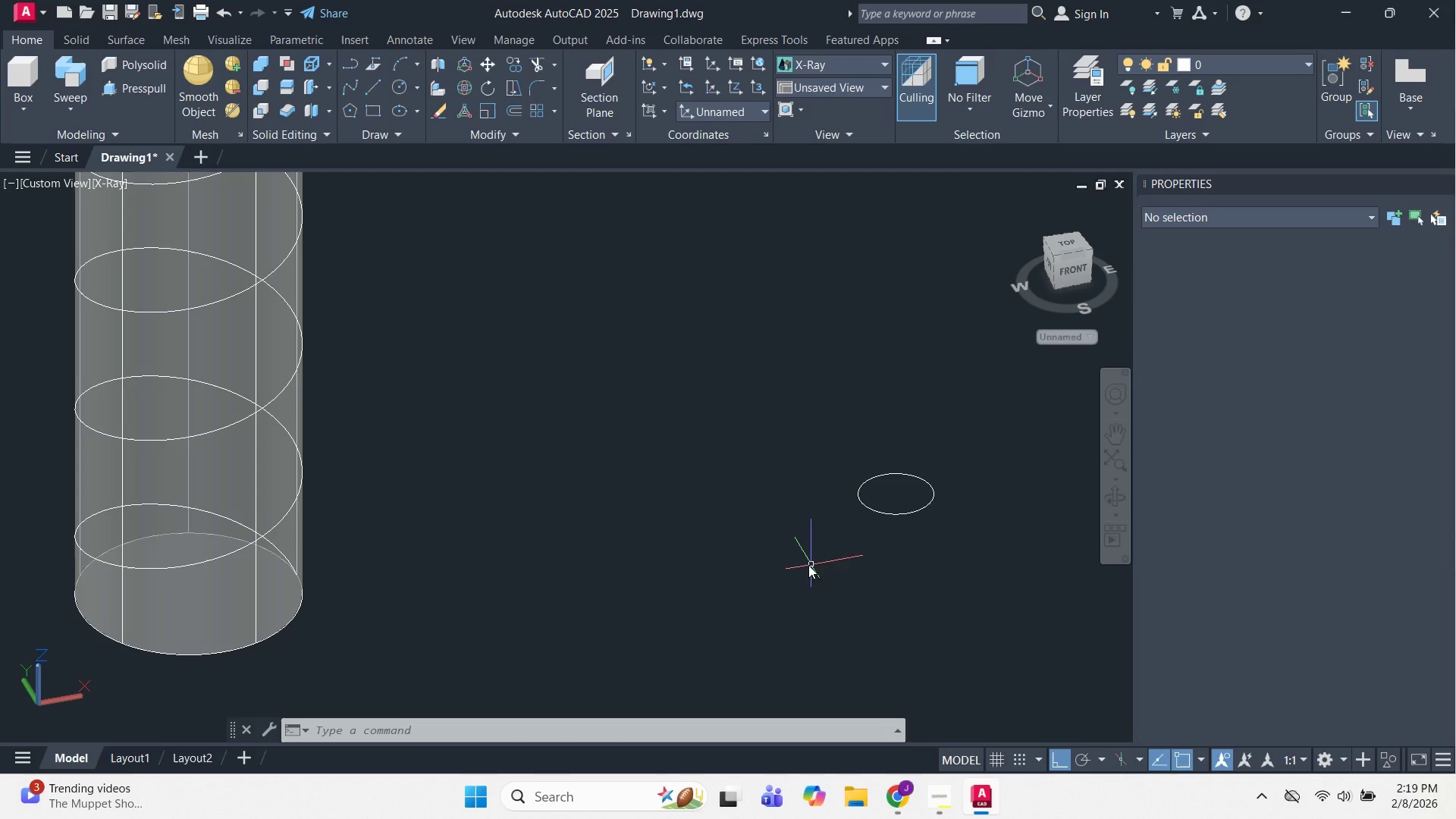 
key(Escape)
 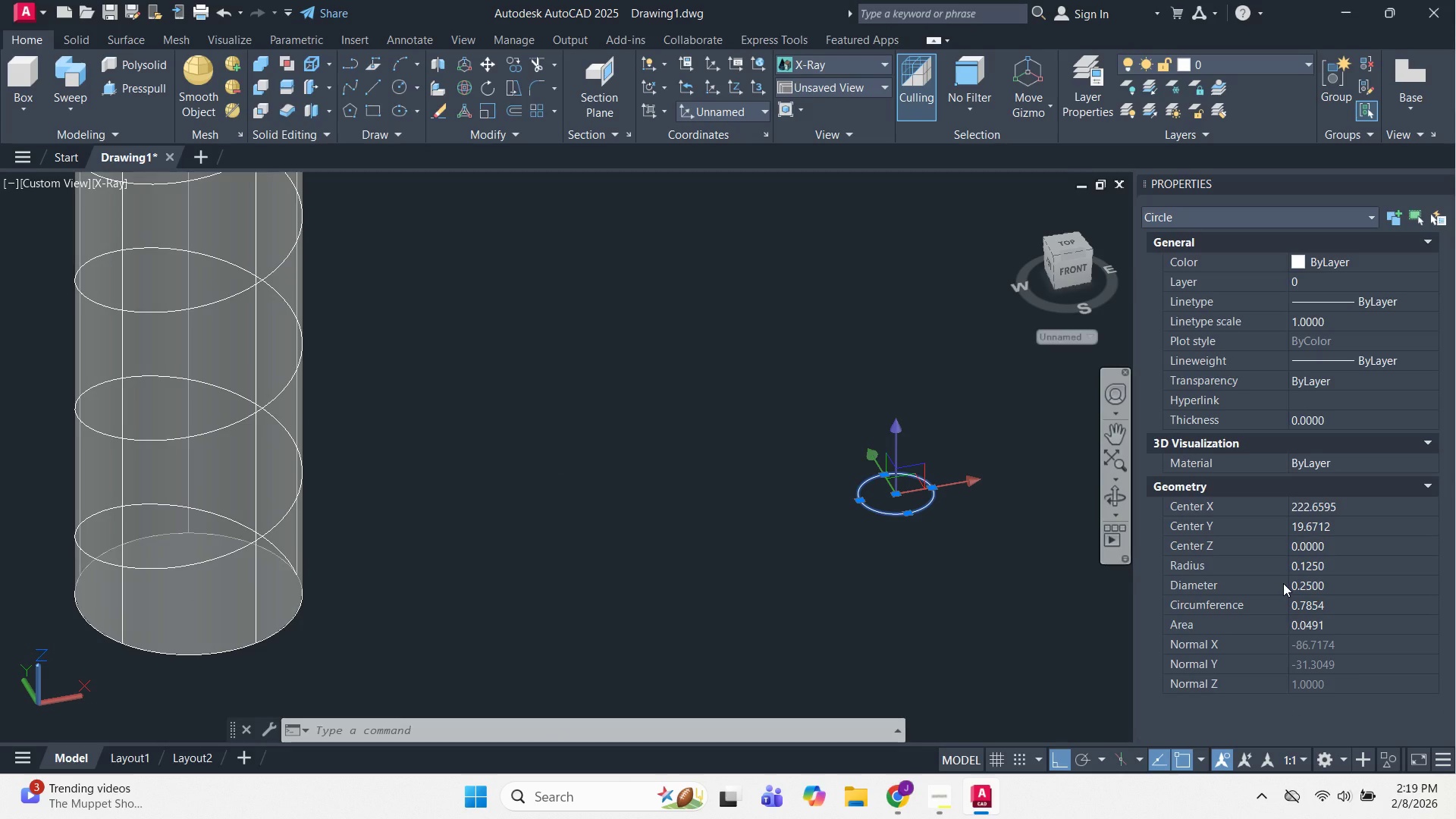 
wait(5.09)
 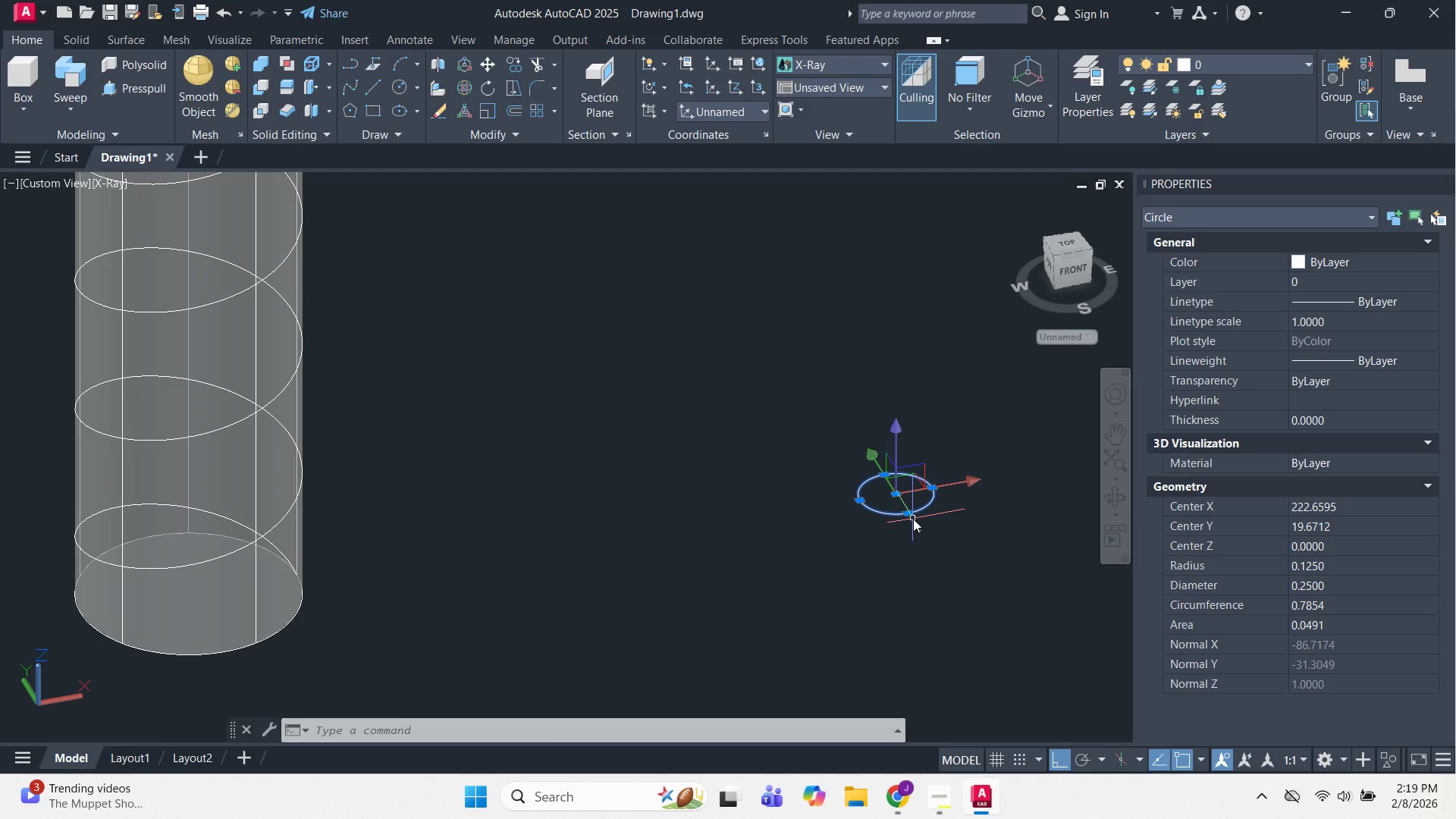 
left_click([1377, 584])
 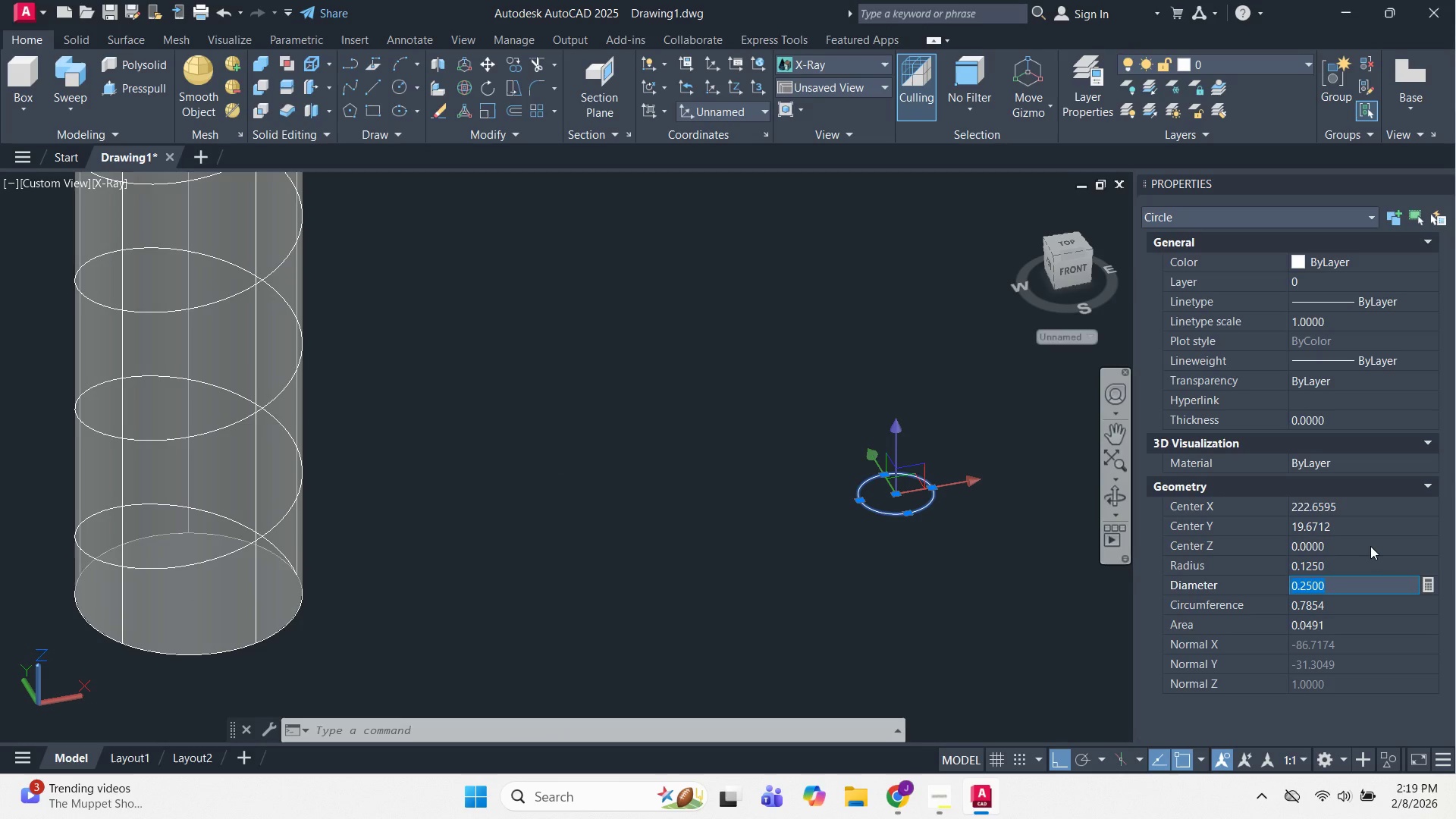 
key(Numpad1)
 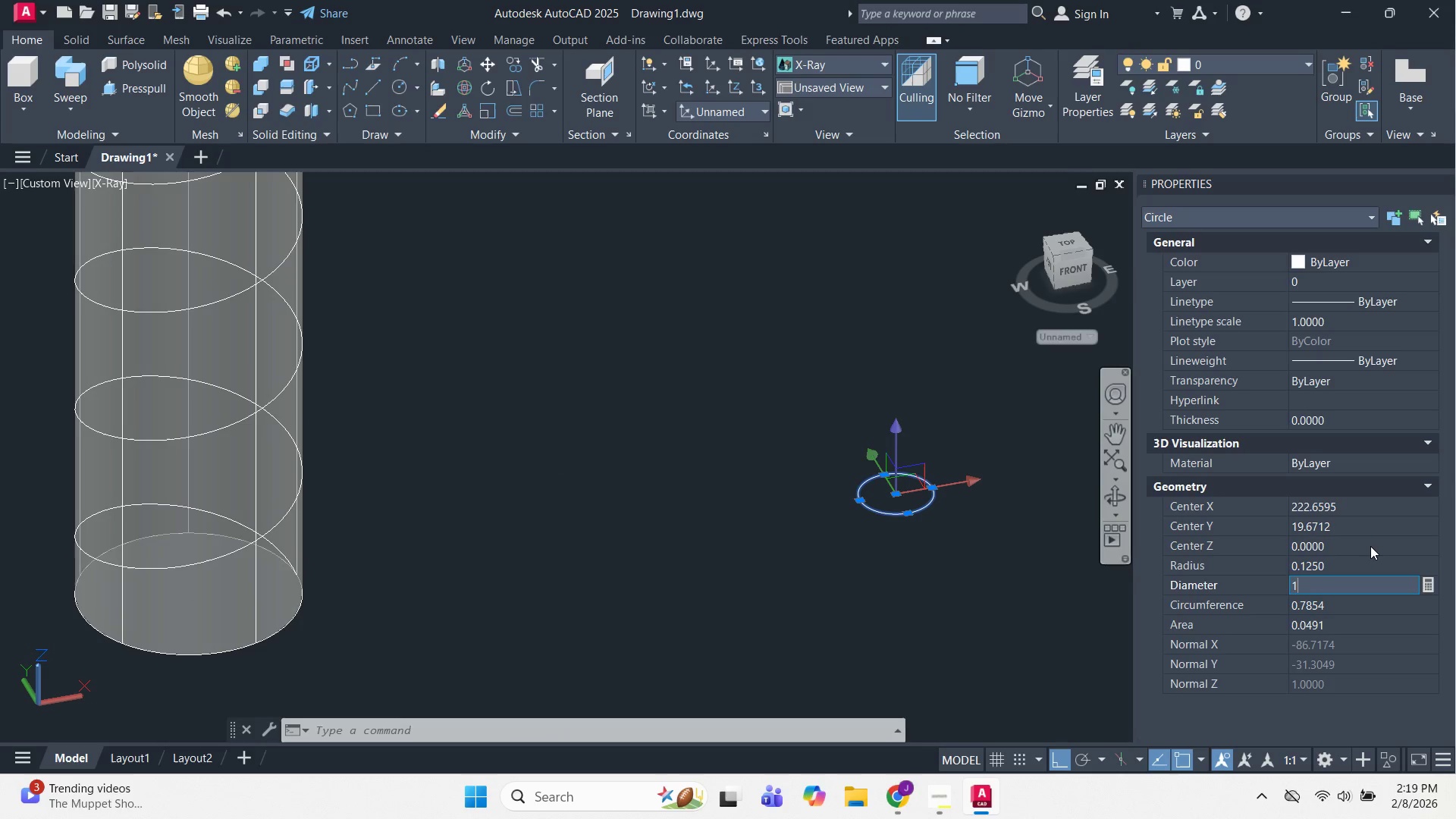 
key(Numpad0)
 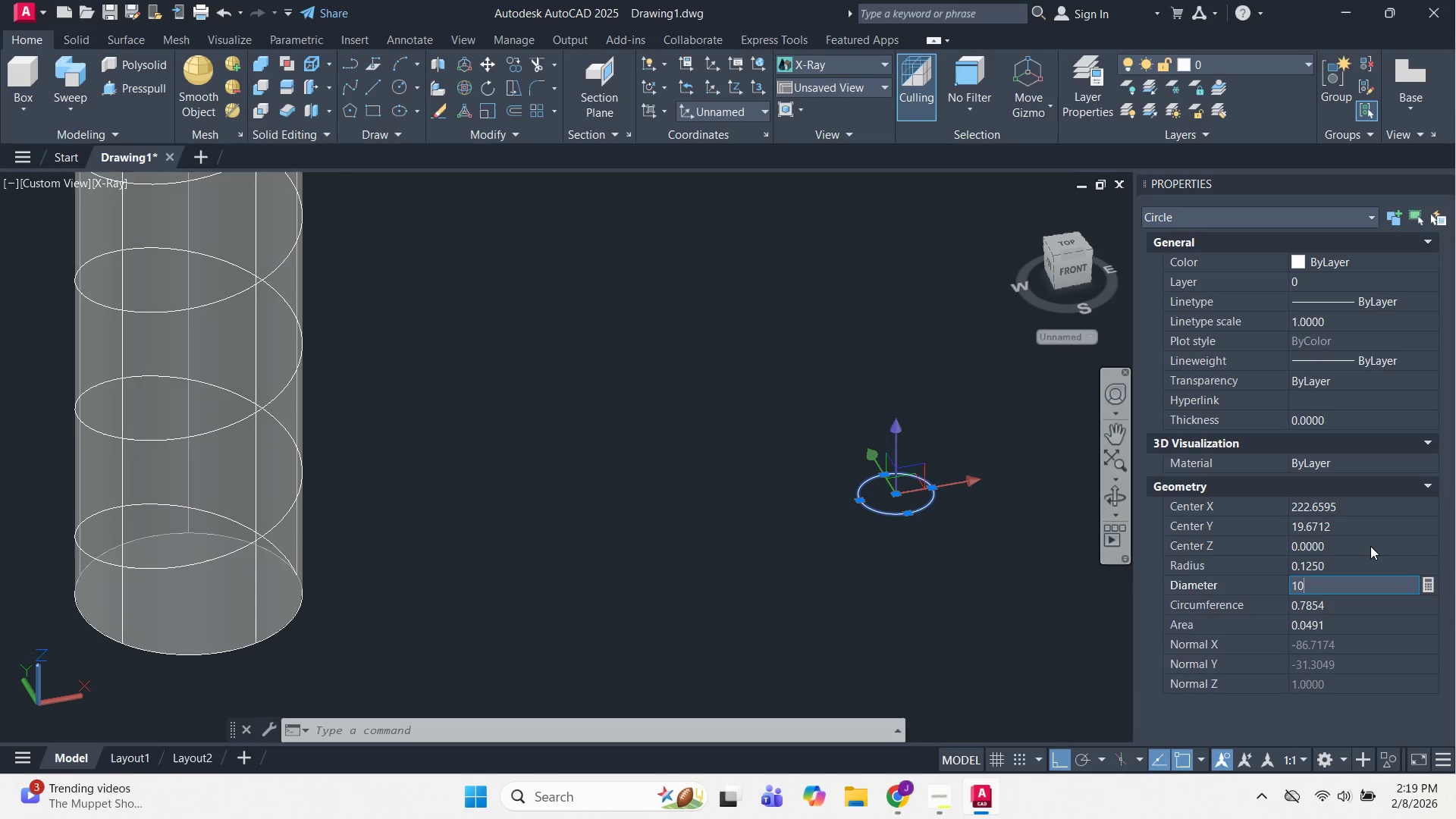 
key(NumpadEnter)
 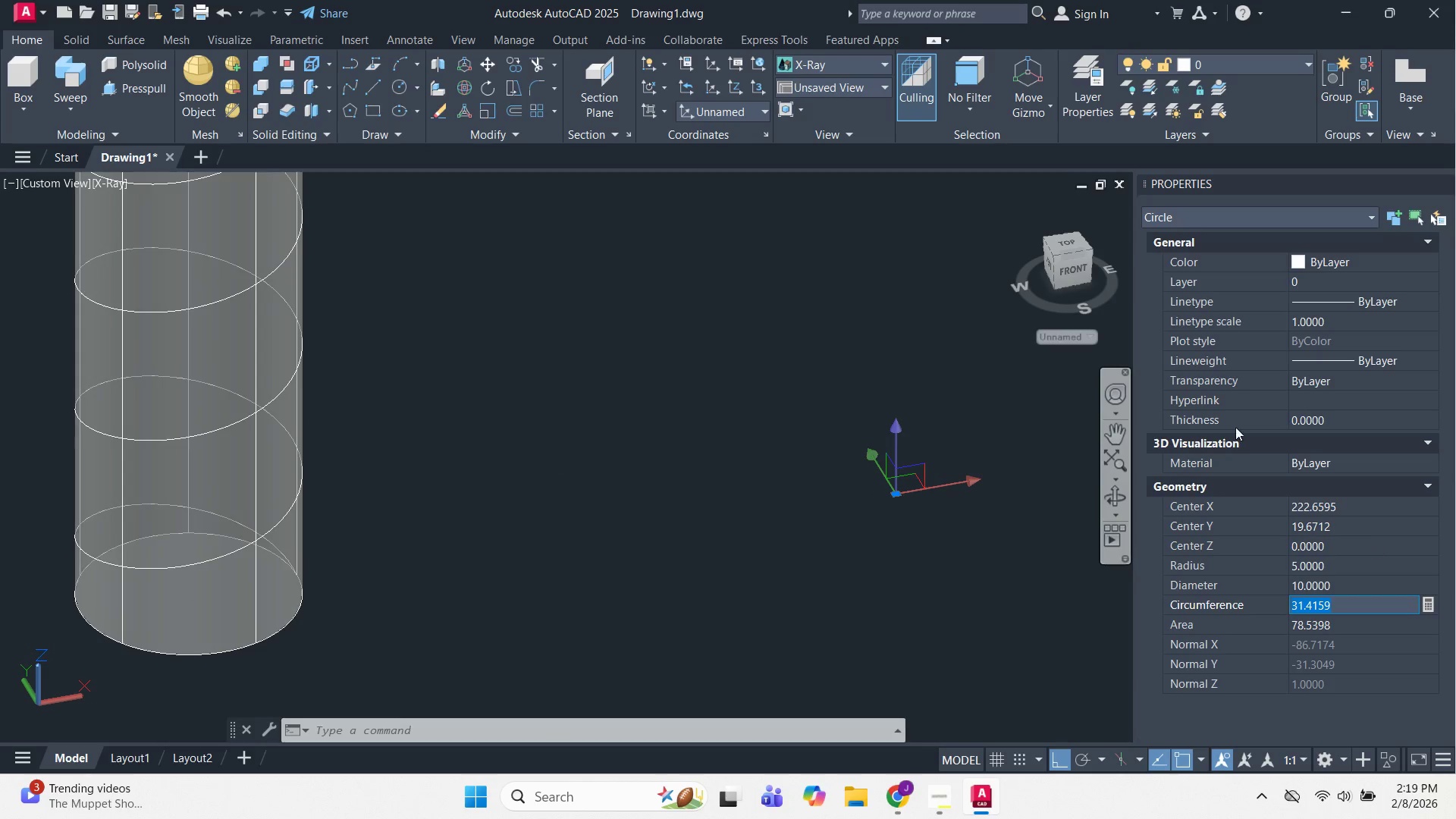 
key(Control+Z)
 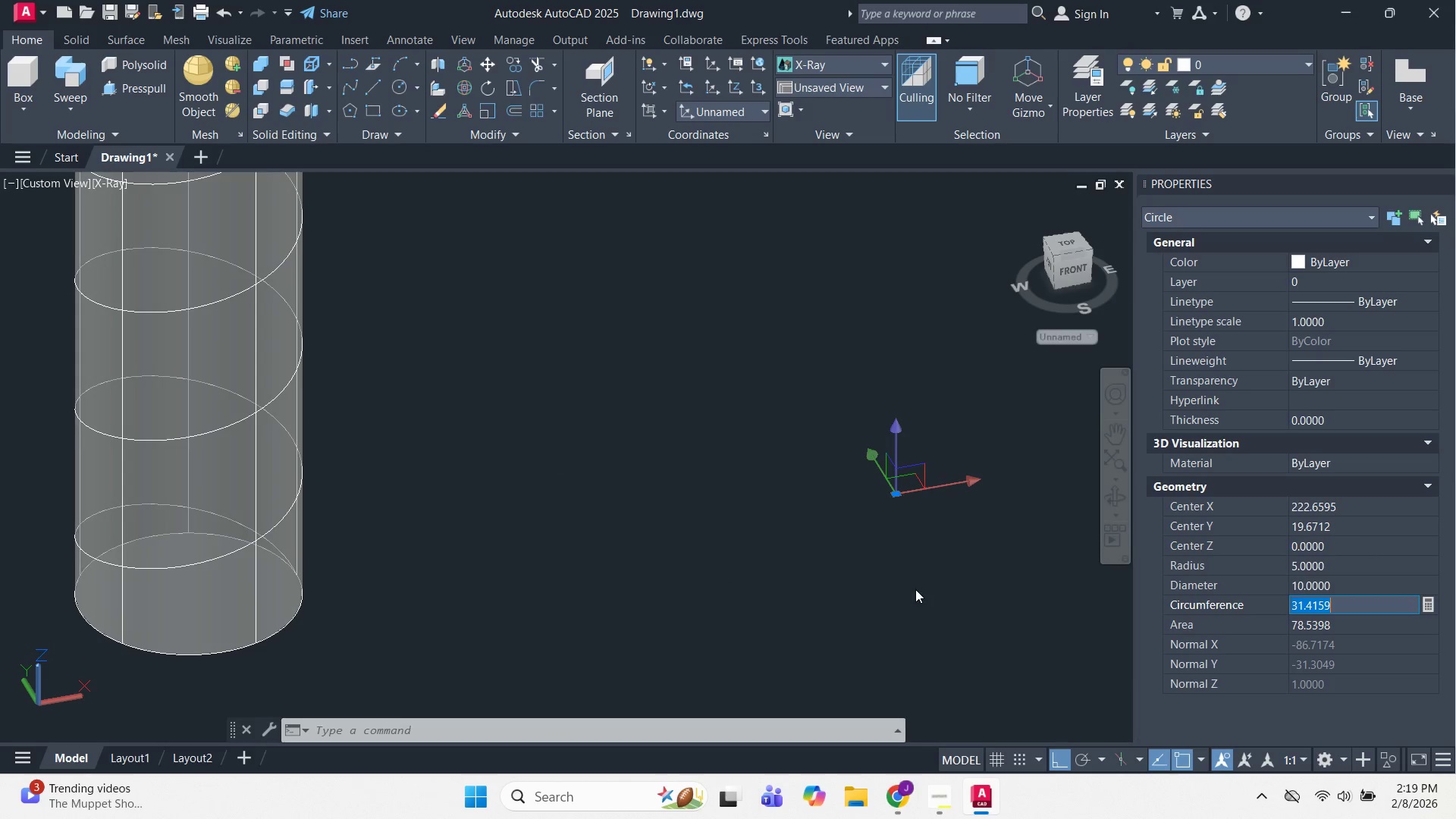 
left_click([918, 589])
 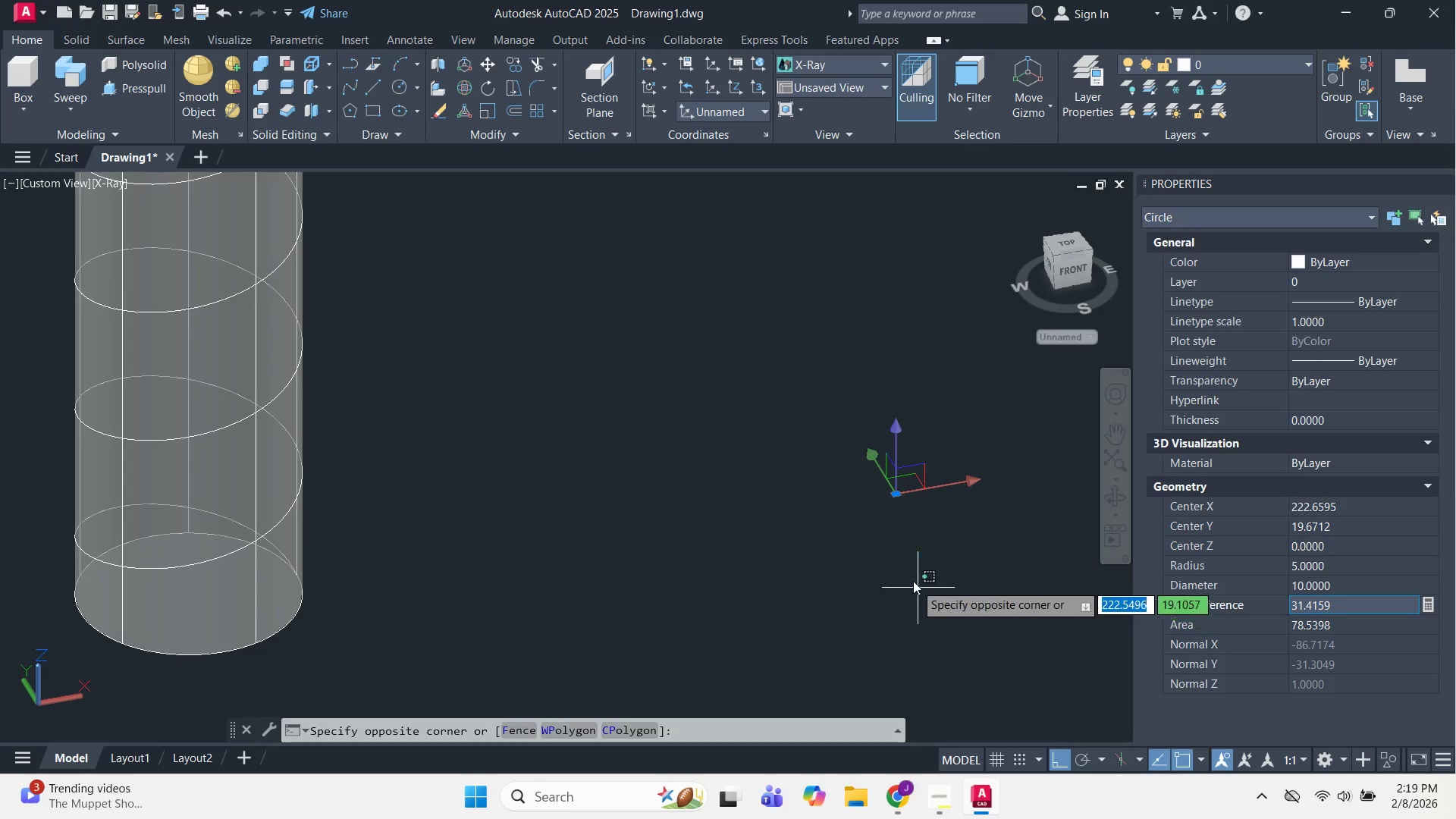 
key(Escape)
 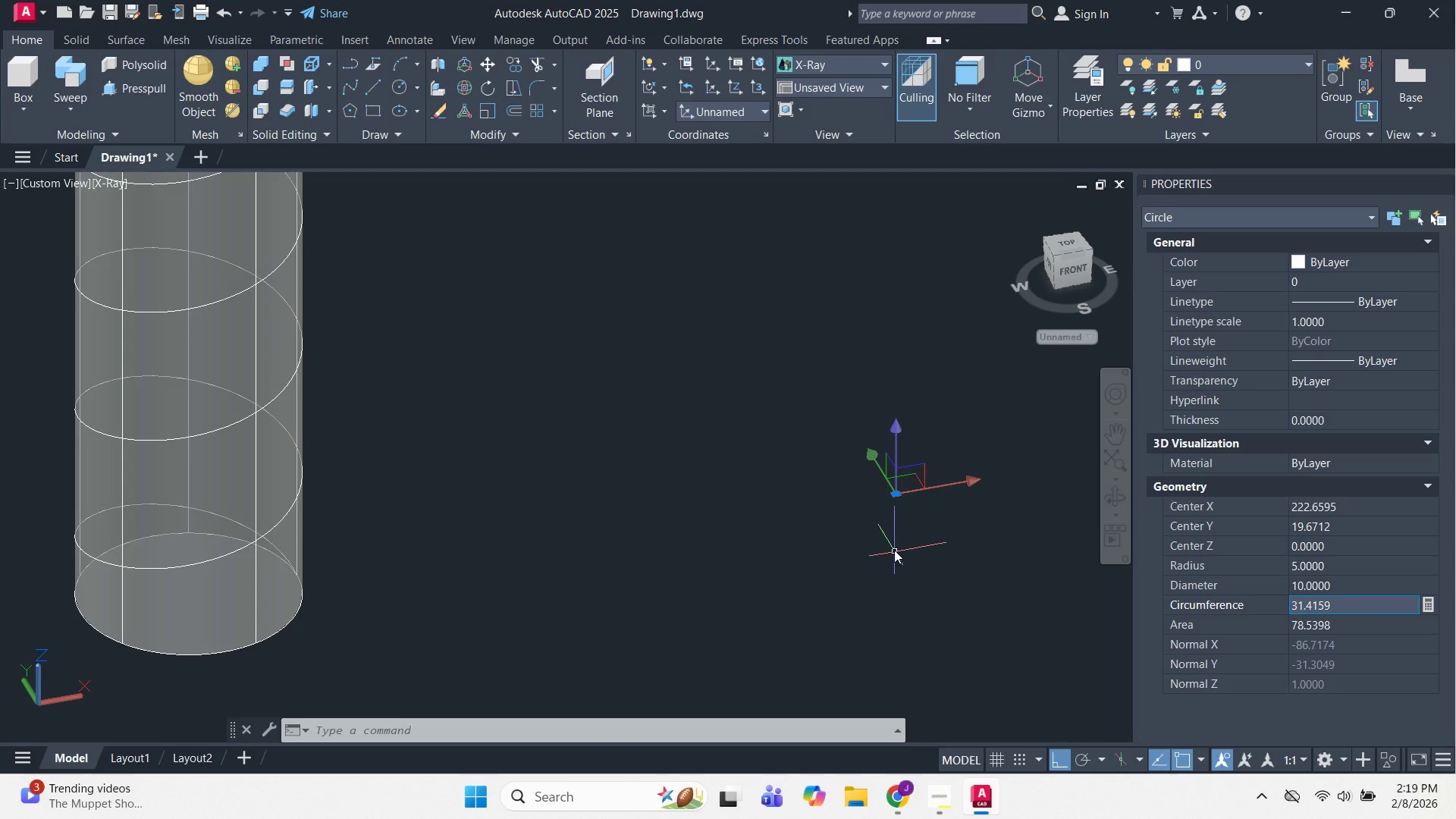 
key(Control+Z)
 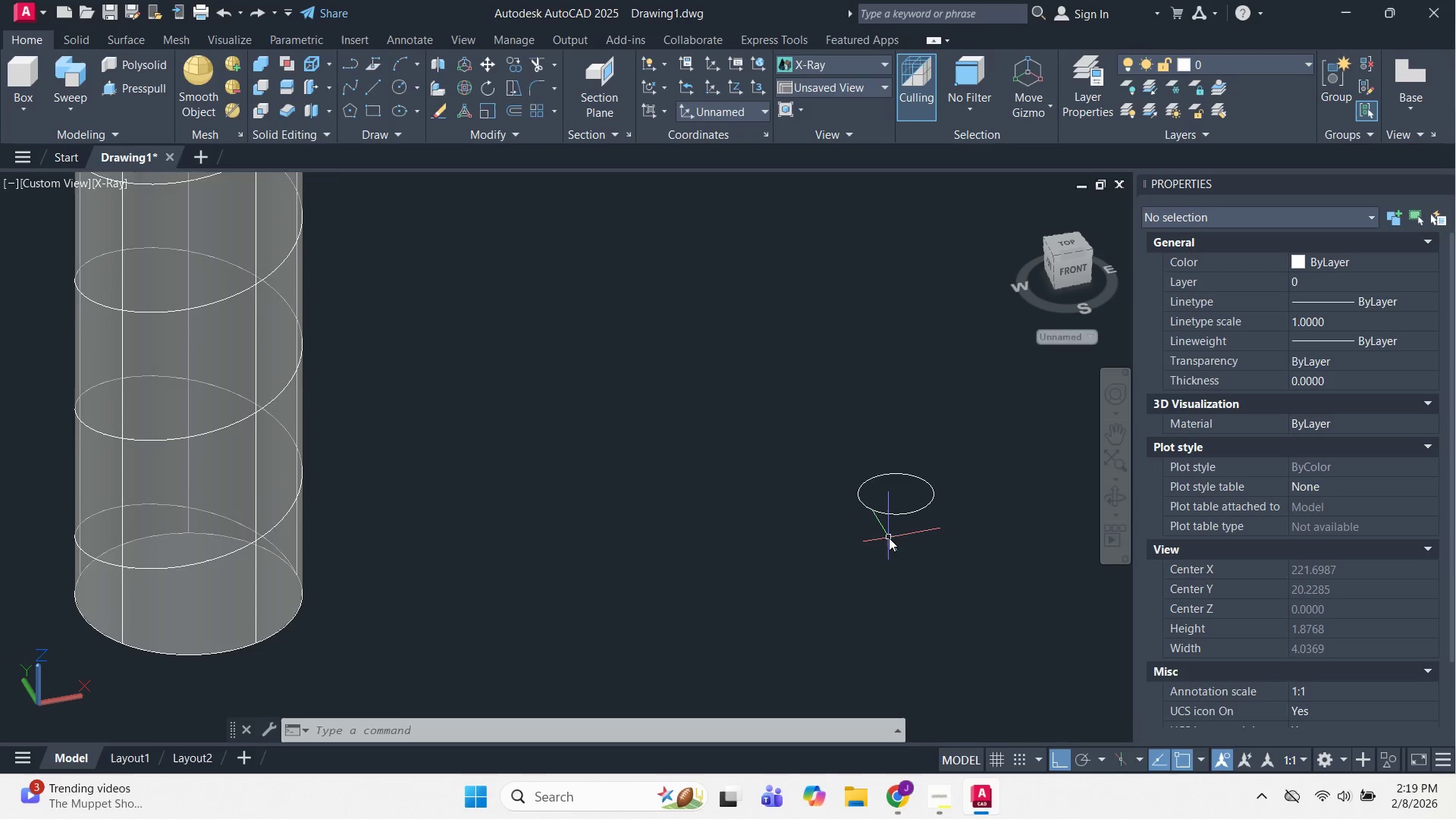 
key(Control+Z)
 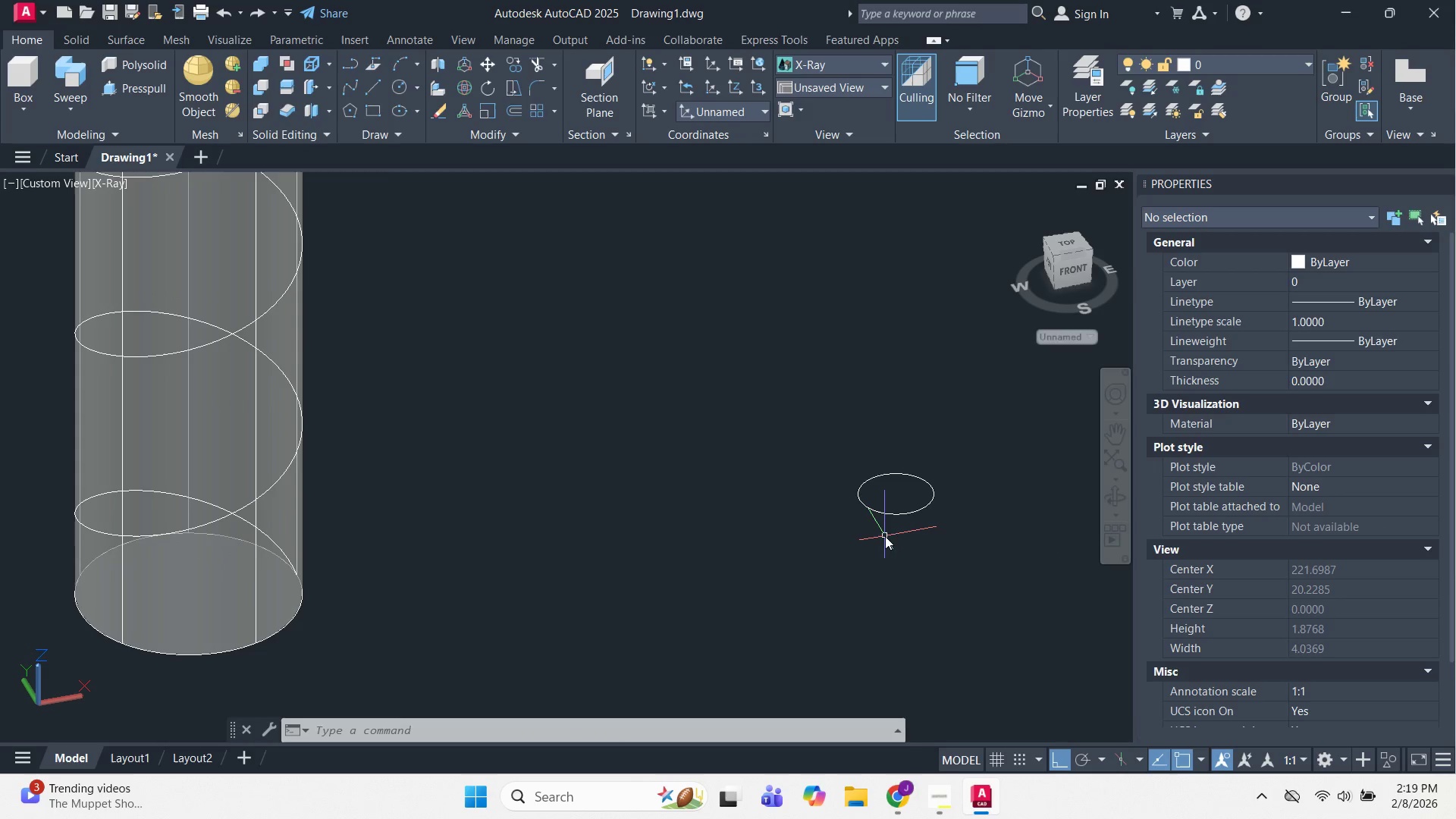 
key(Escape)
 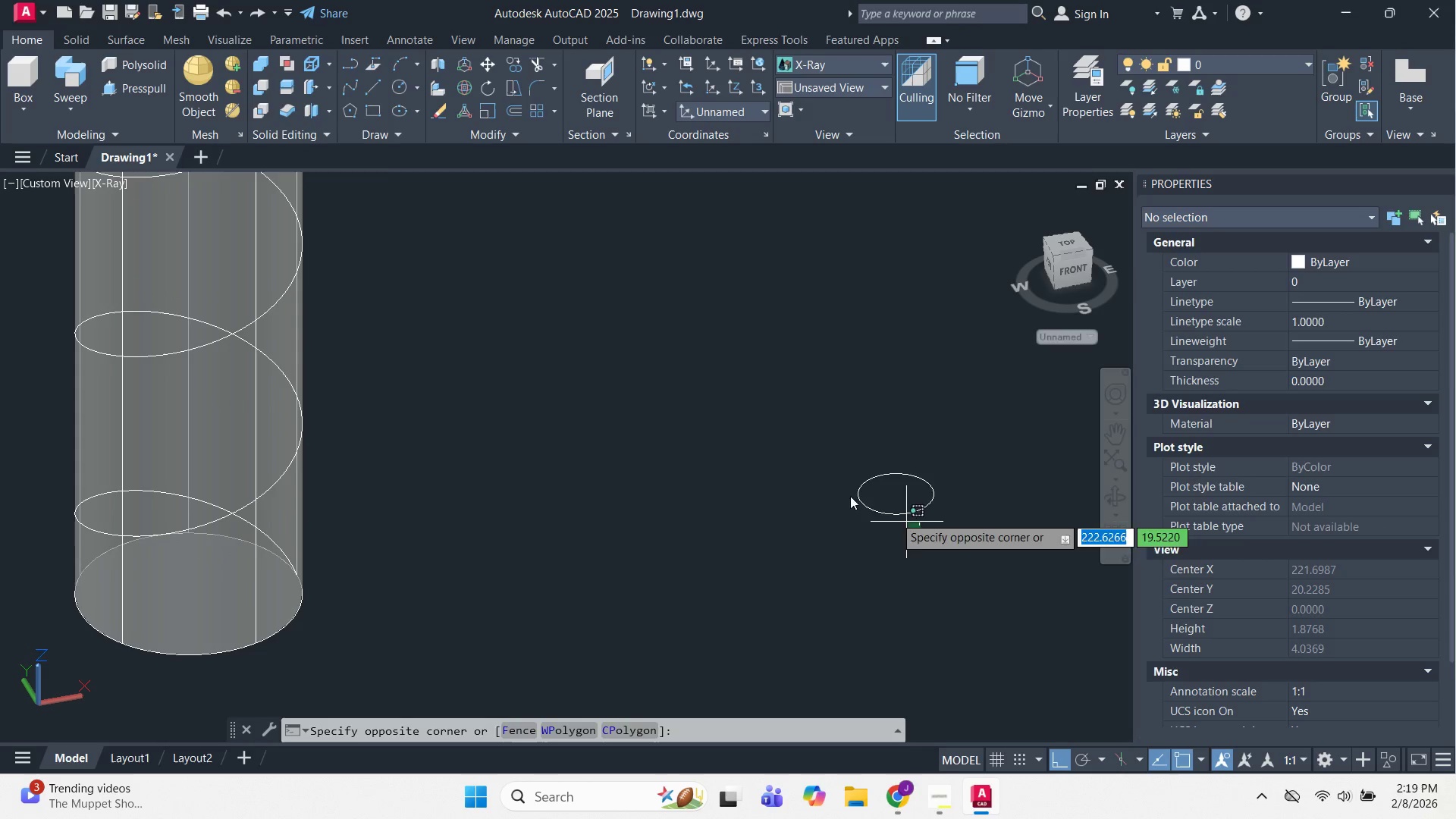 
double_click([811, 486])
 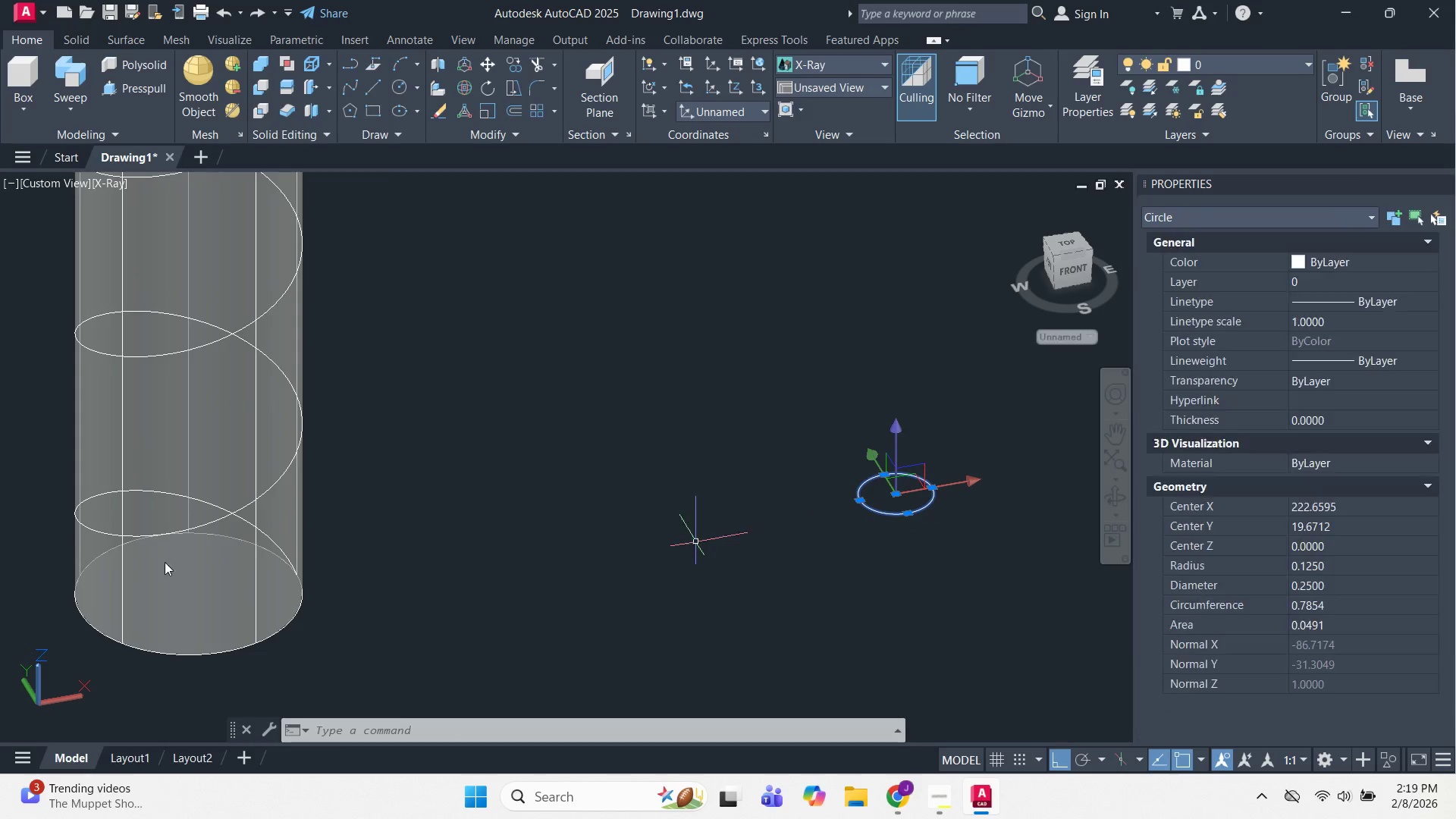 
key(Escape)
 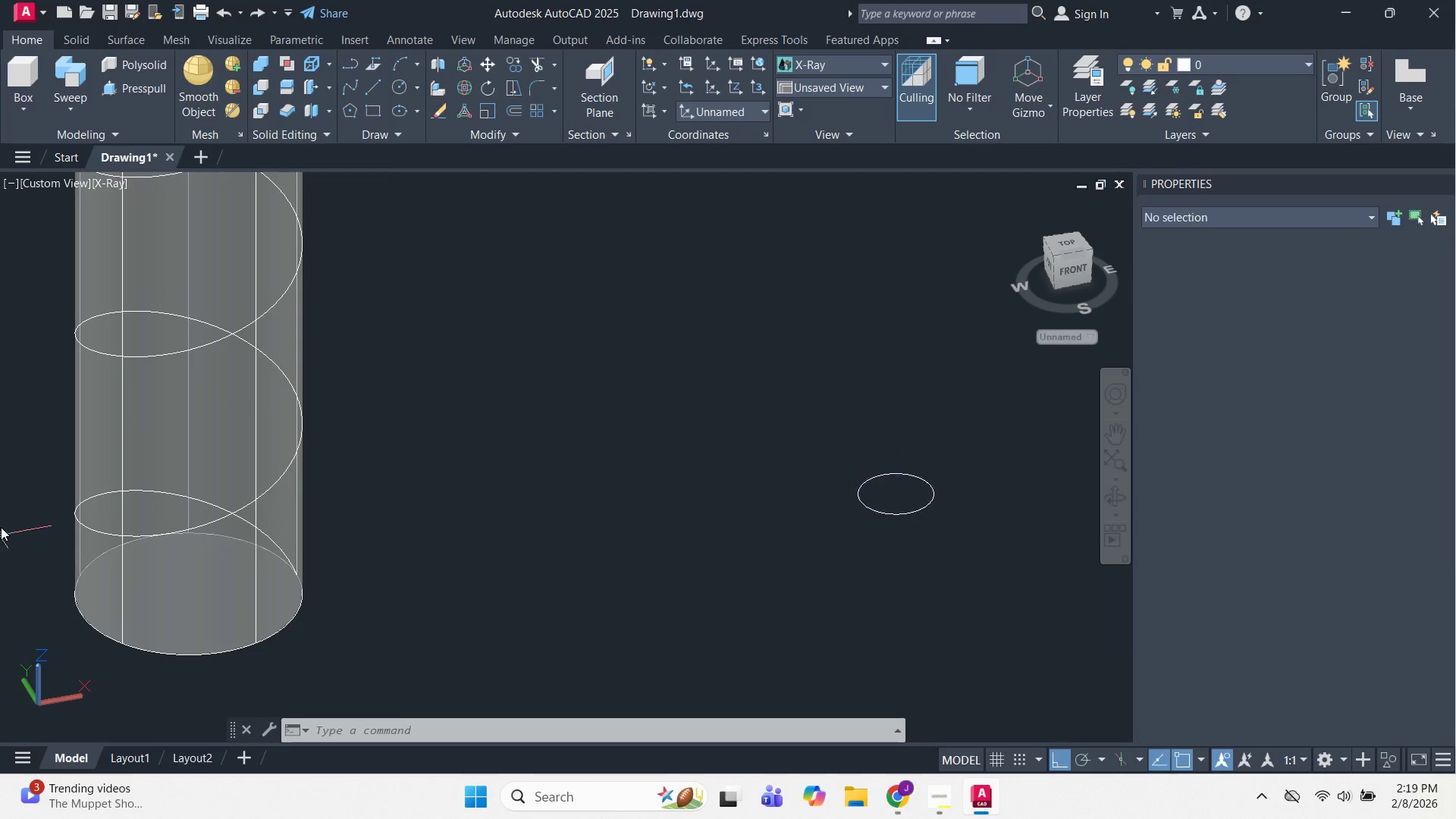 
key(Escape)
 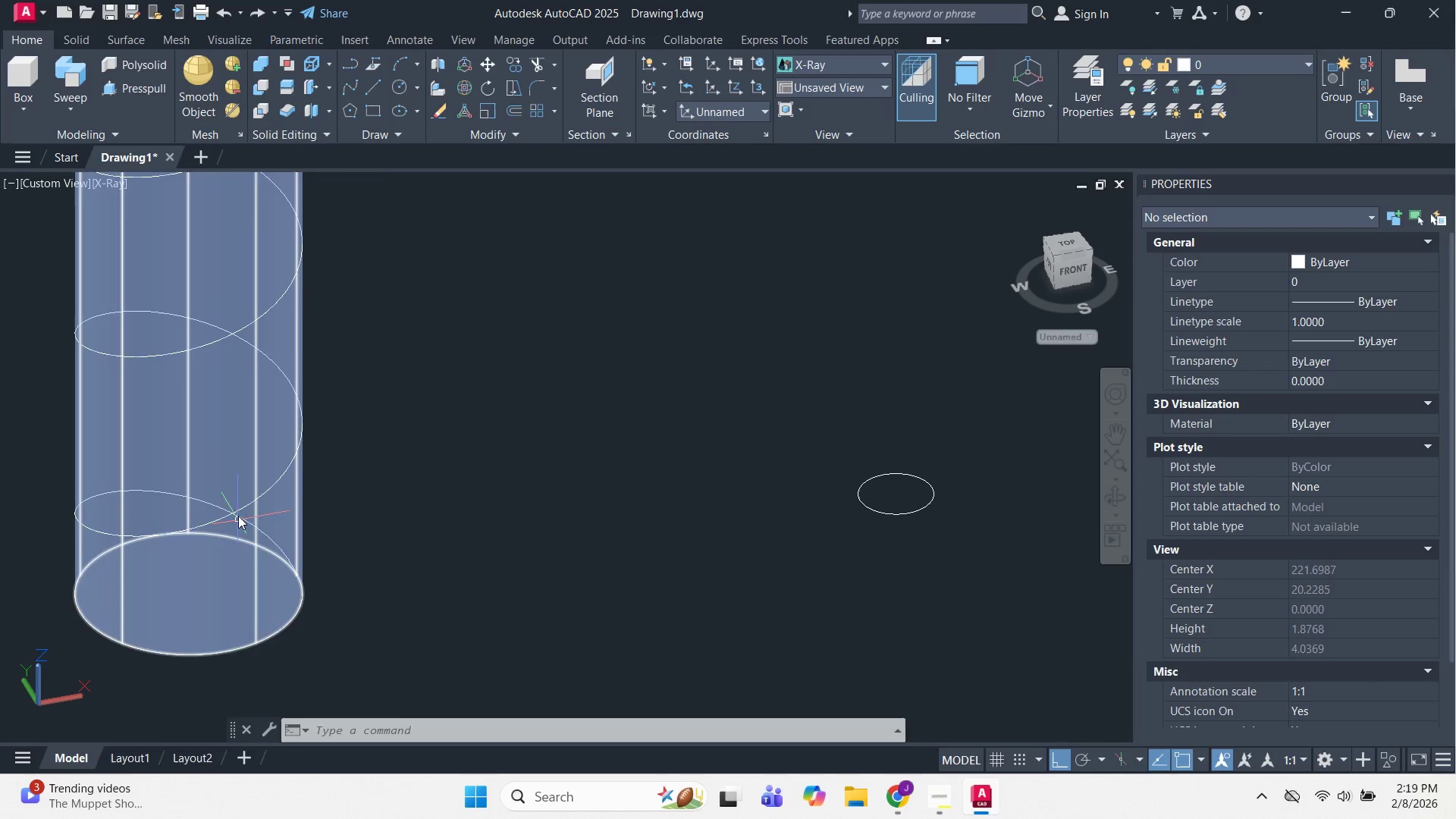 
left_click([237, 500])
 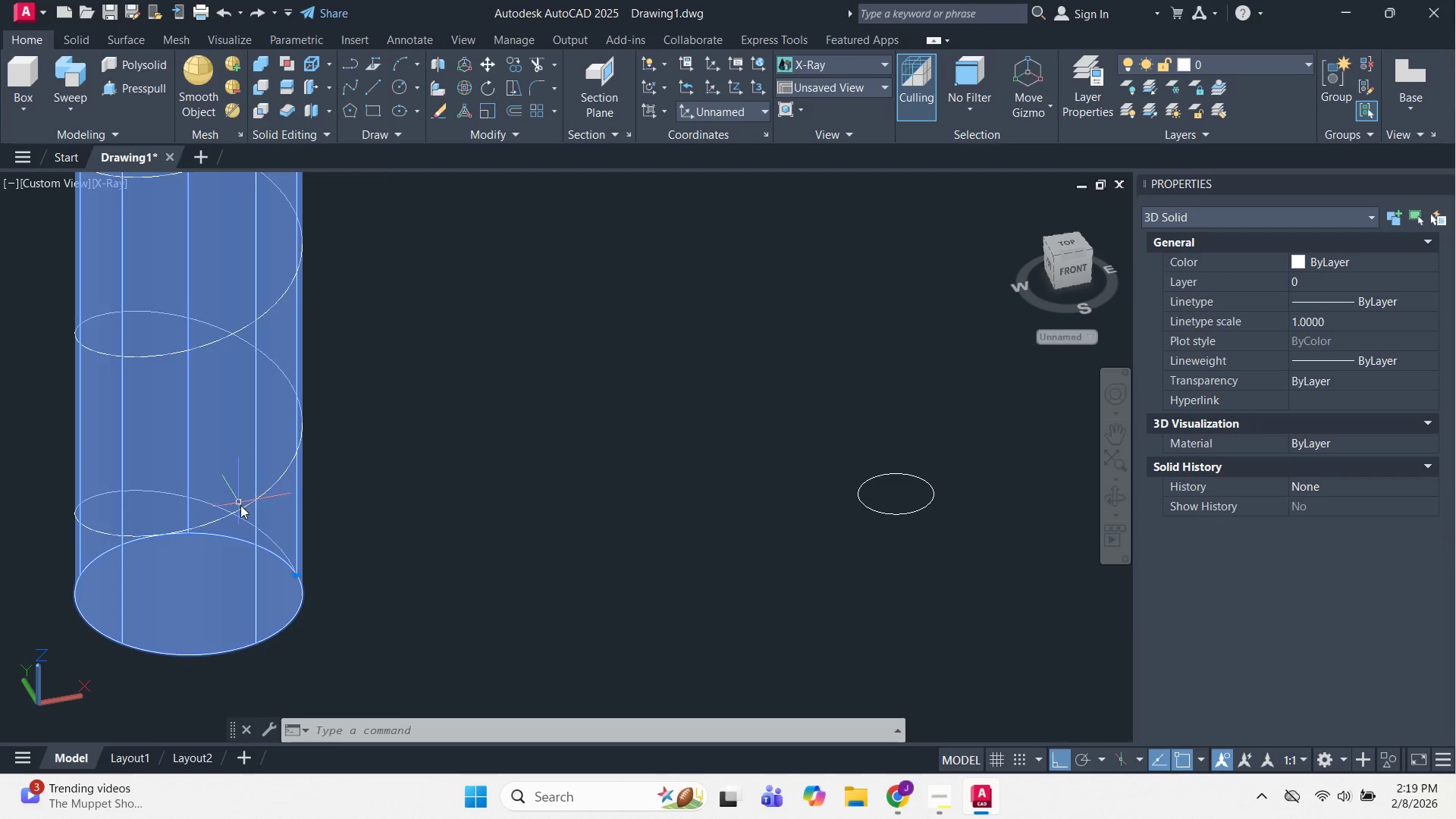 
key(Escape)
 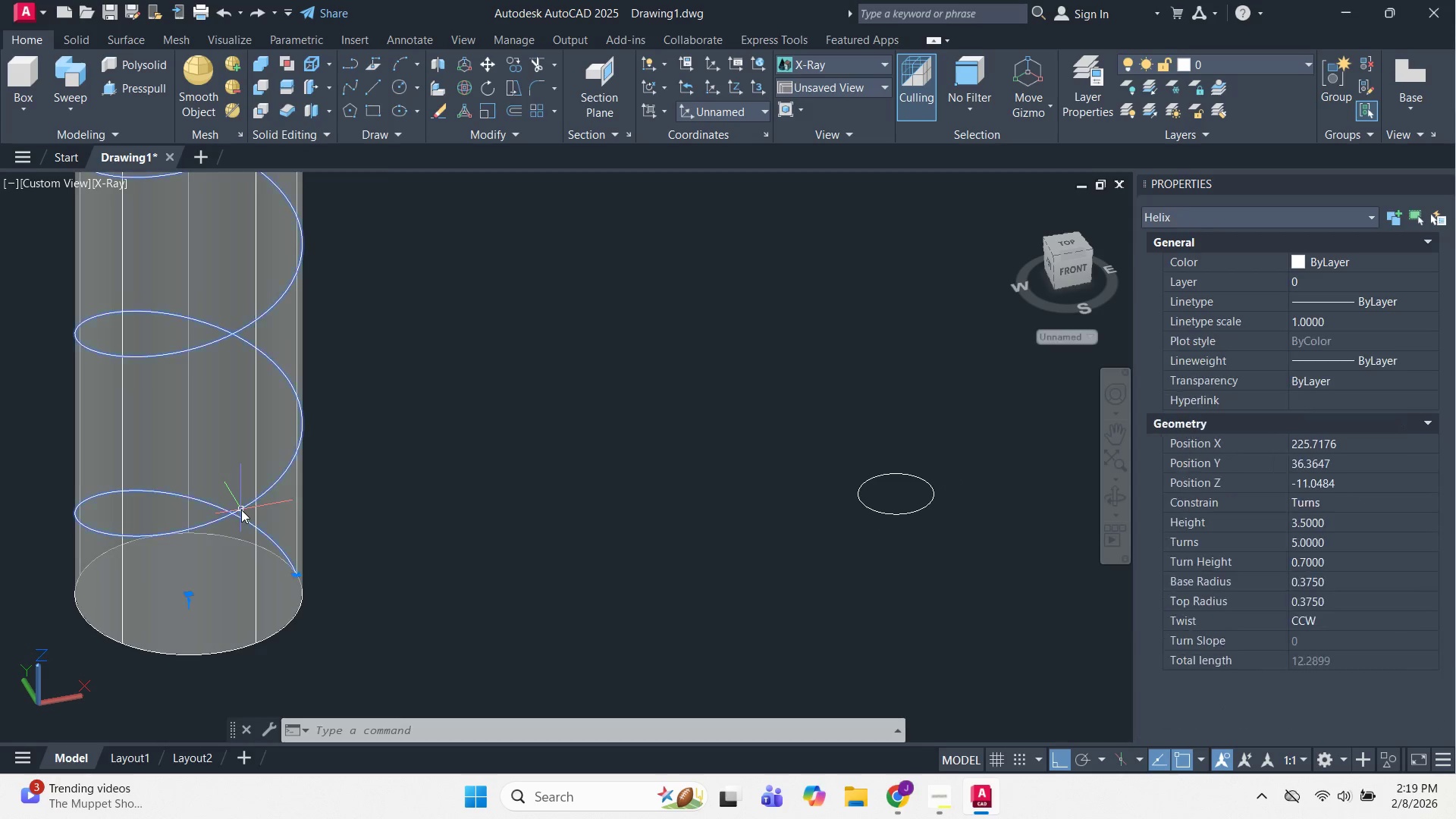 
double_click([241, 510])
 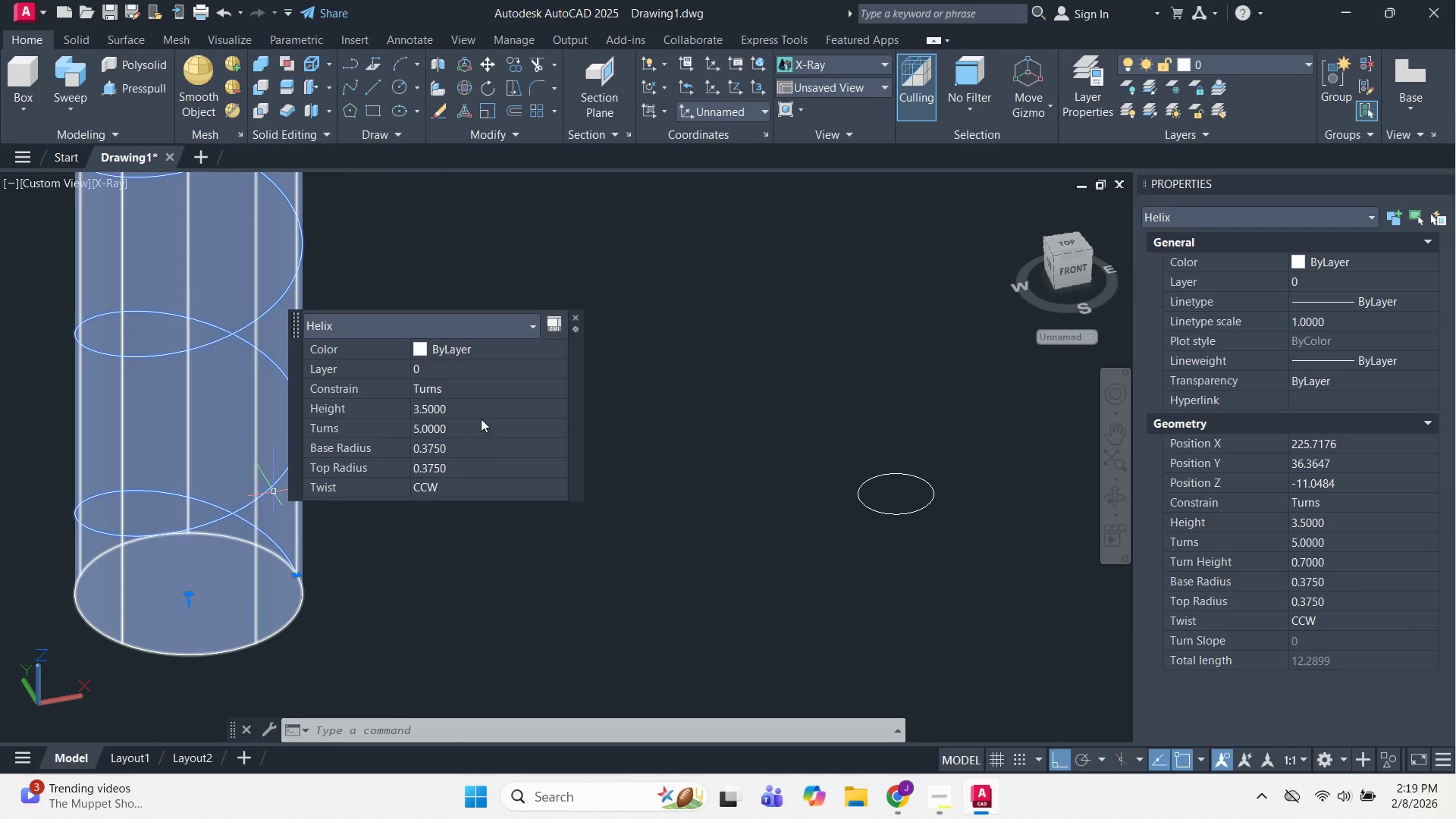 
left_click([480, 424])
 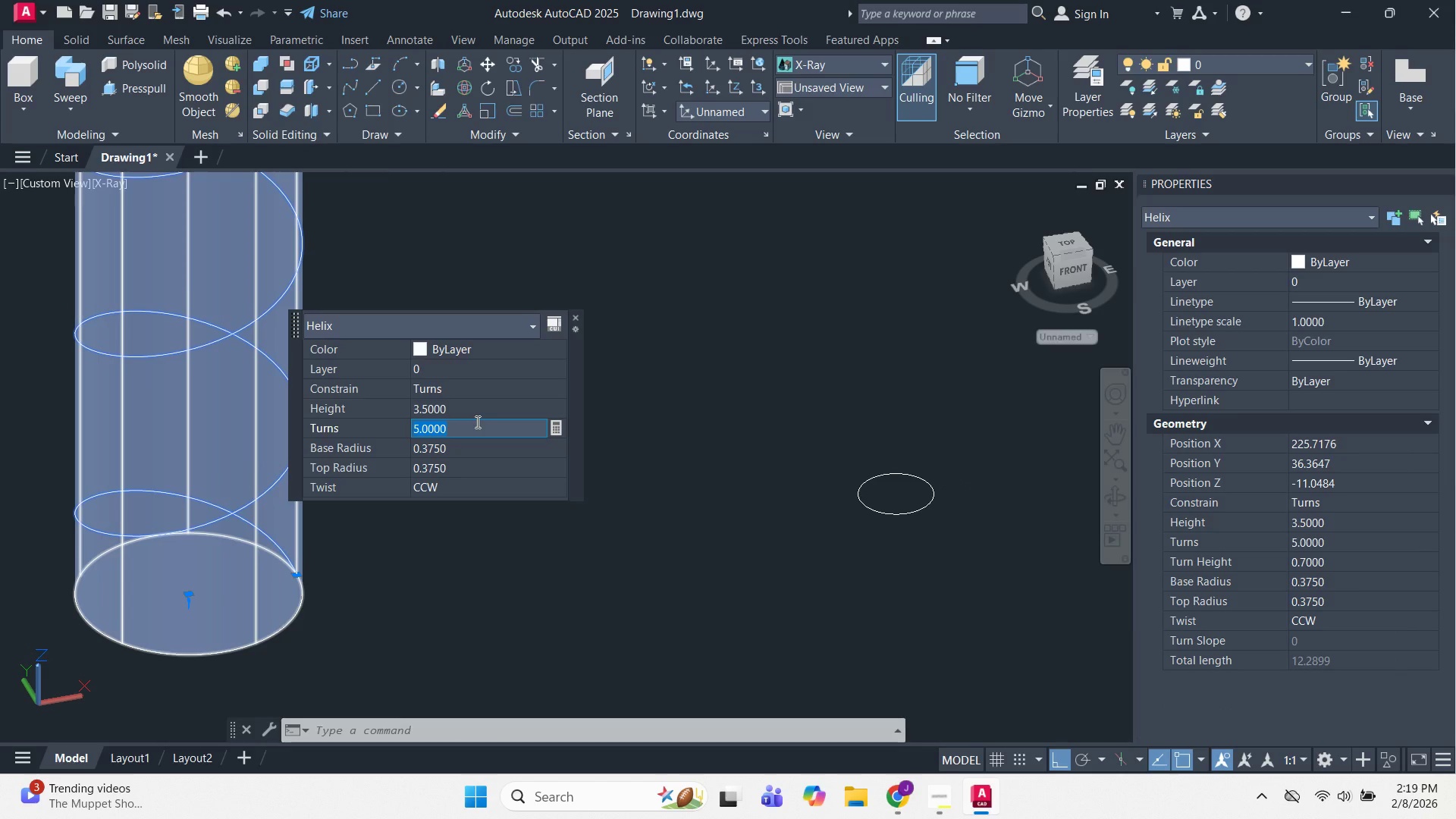 
key(Numpad7)
 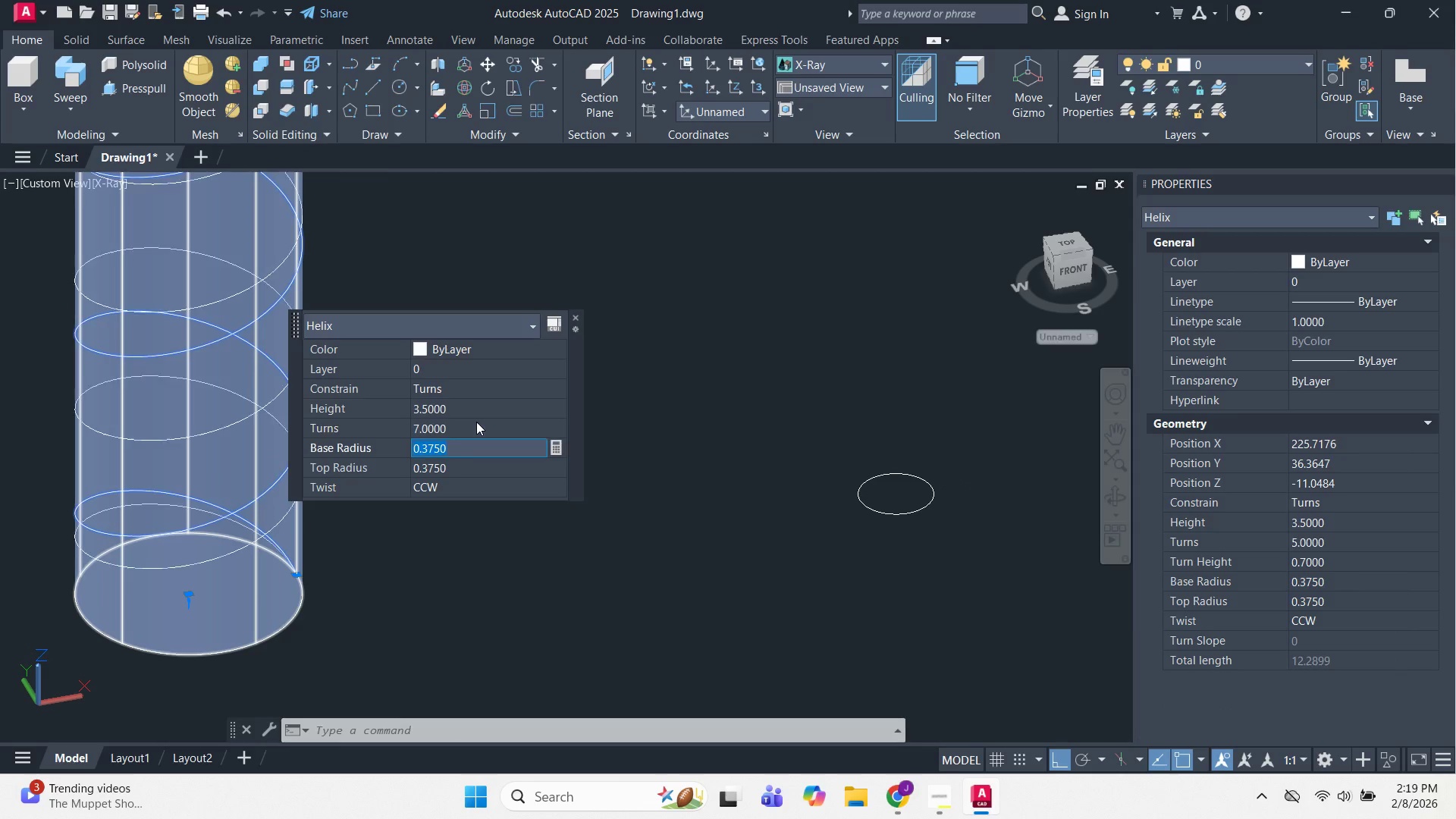 
key(NumpadEnter)
 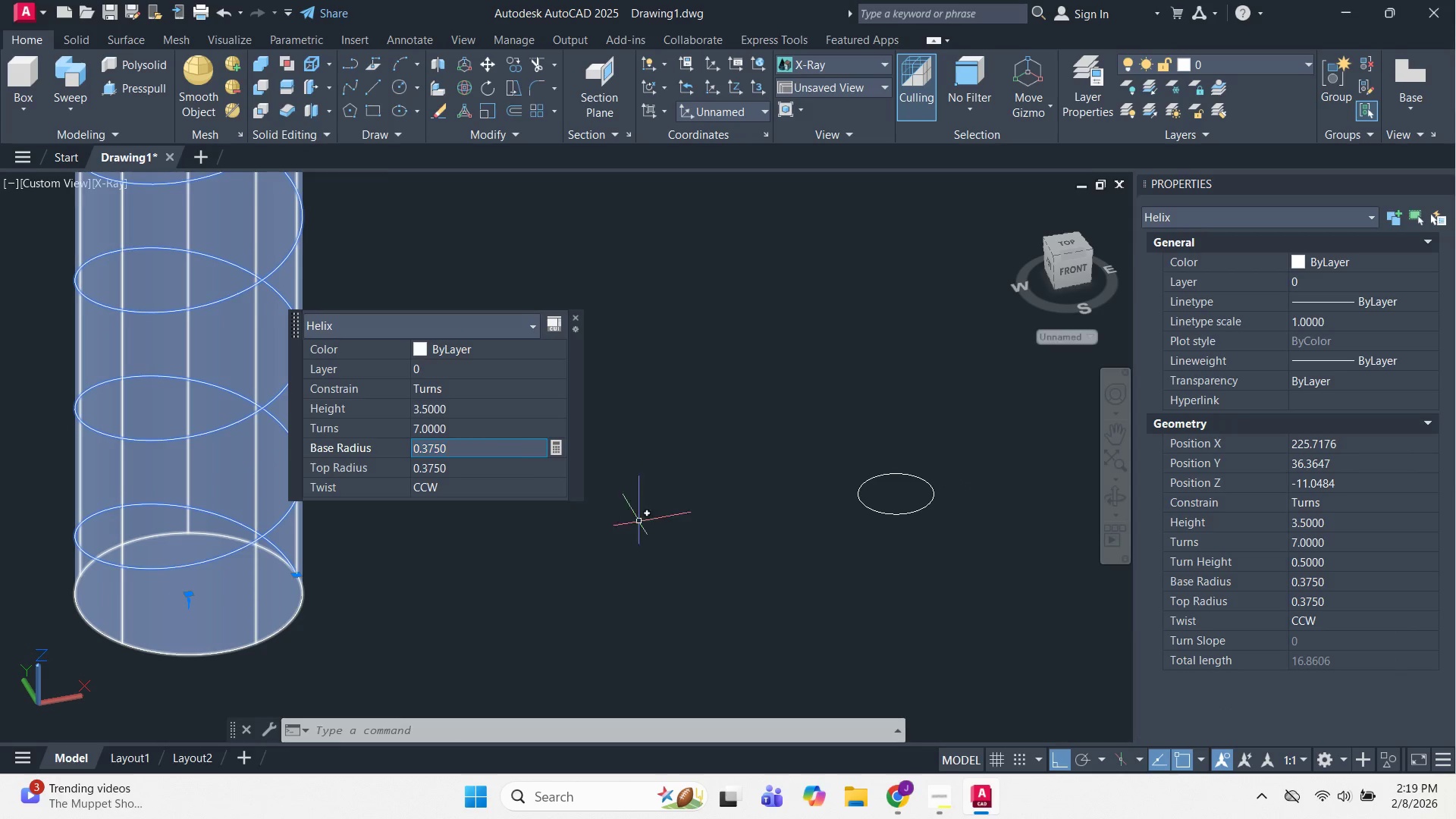 
key(Escape)
 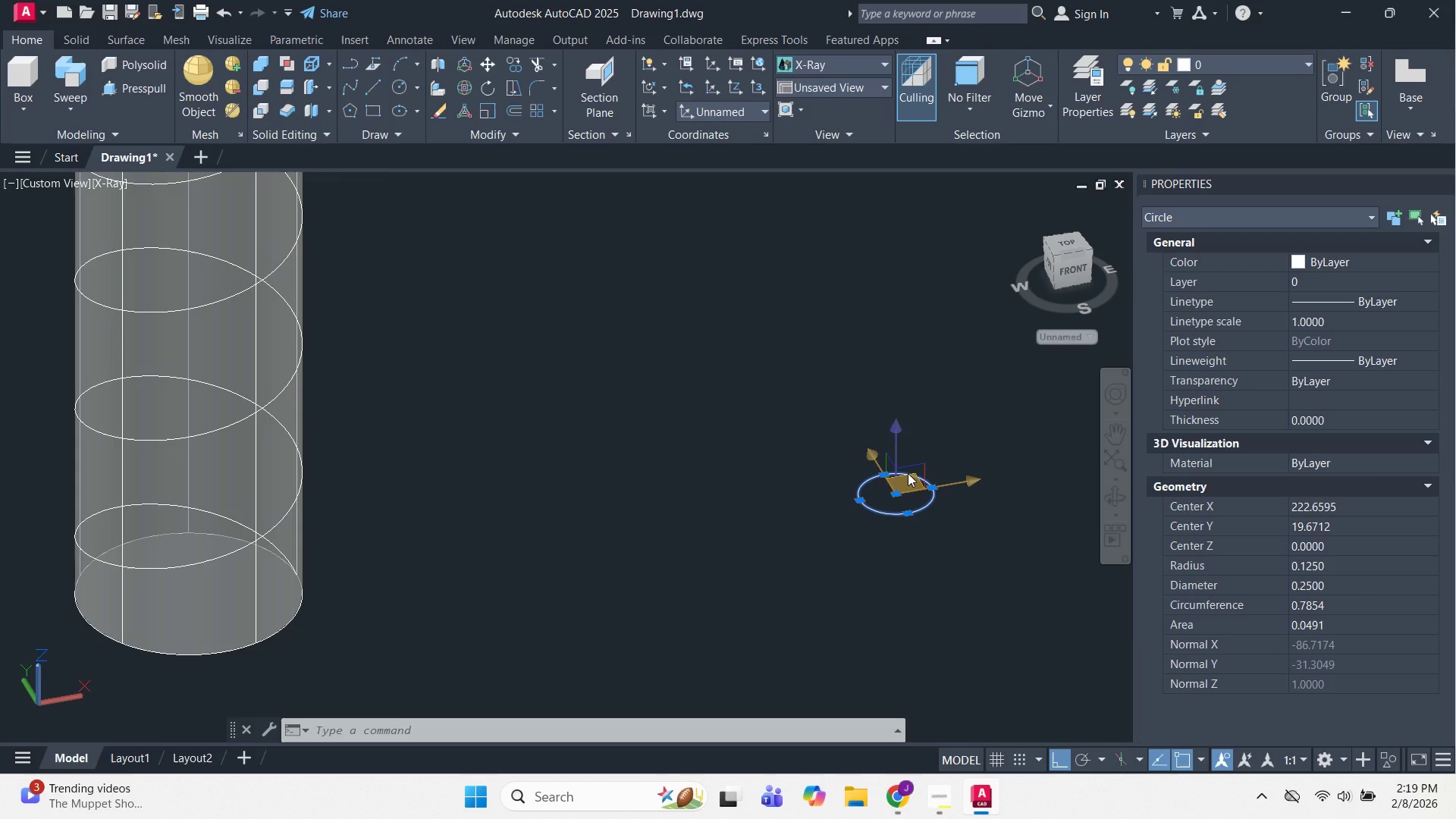 
key(E)
 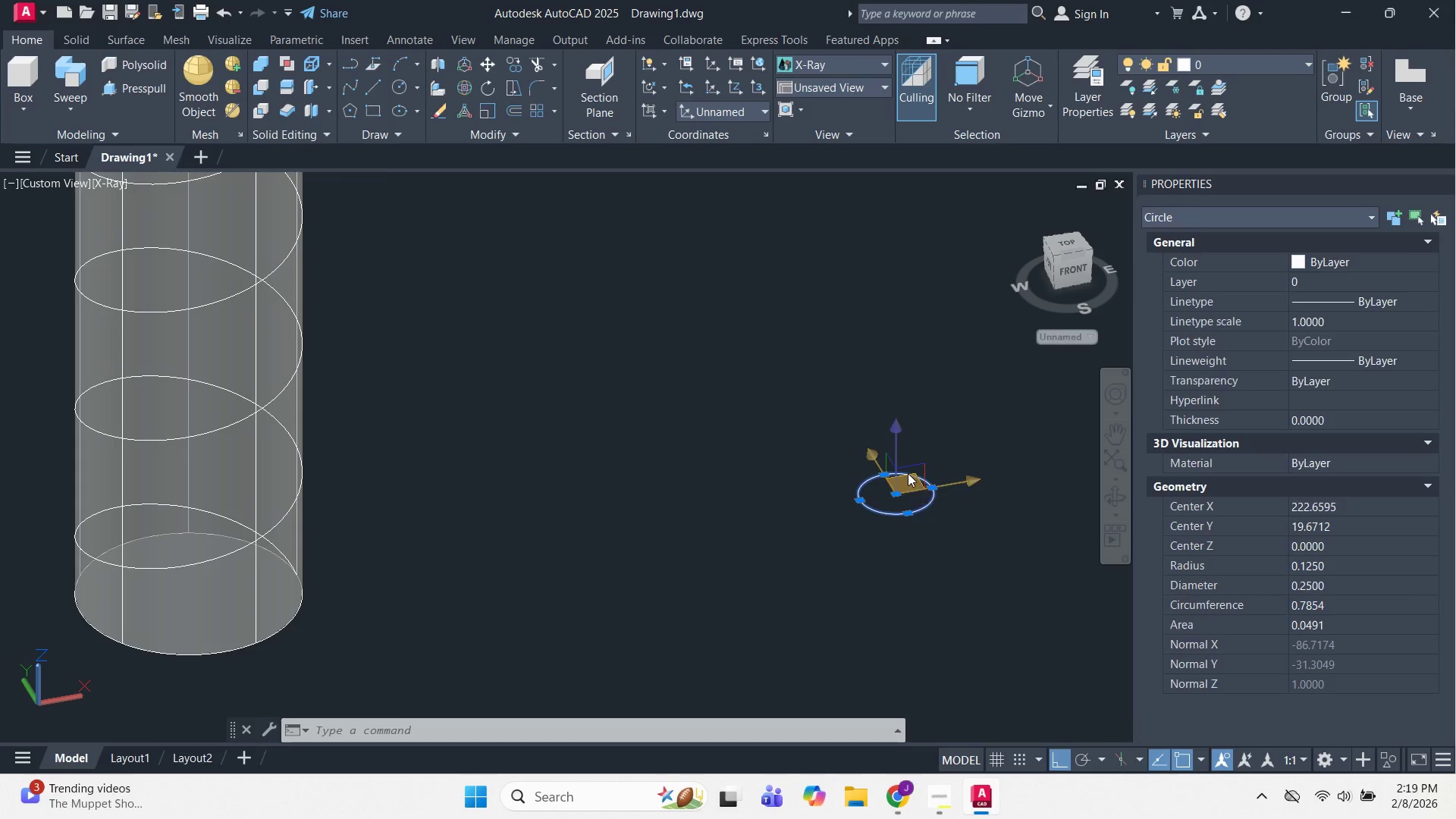 
key(Space)
 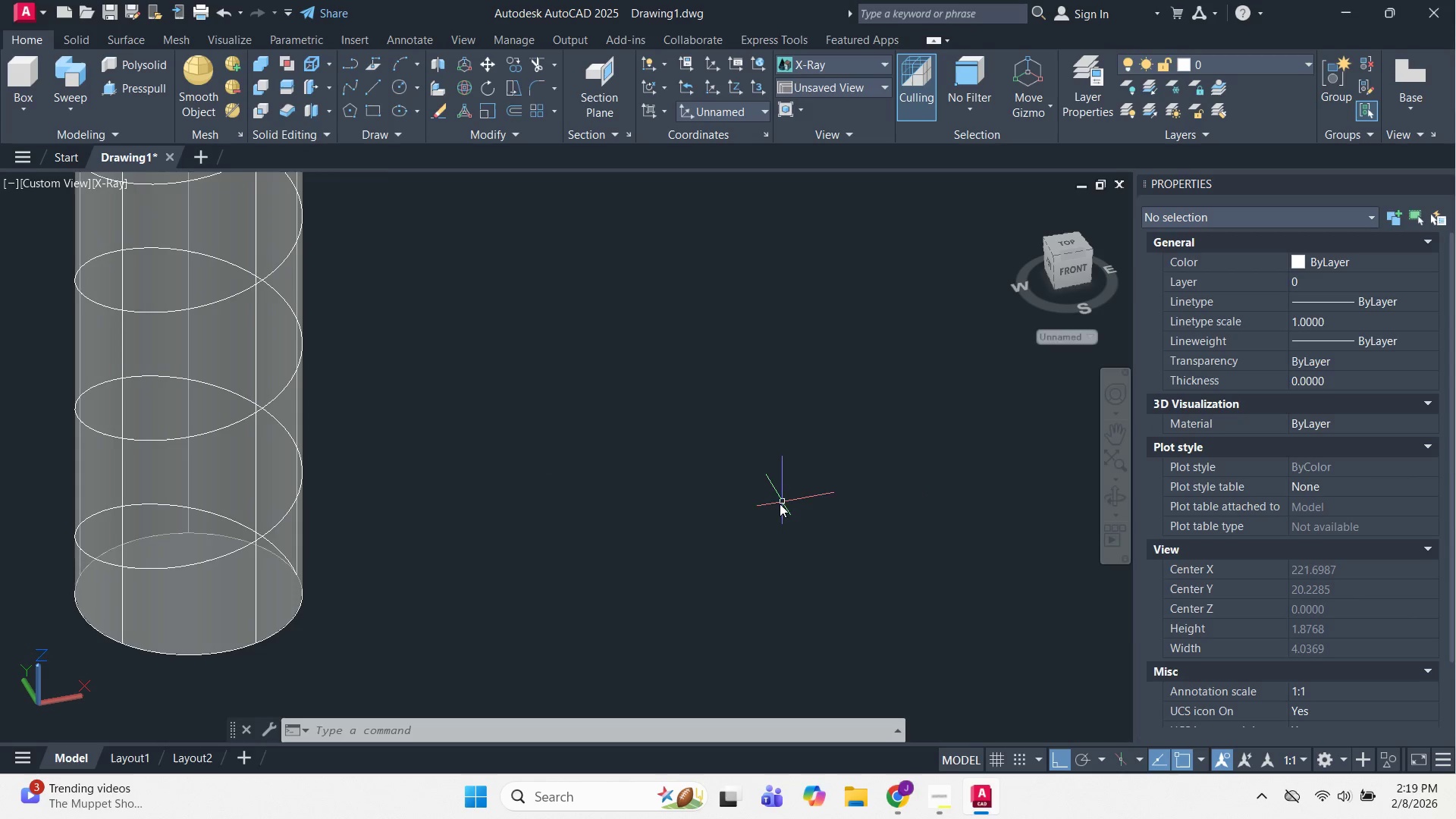 
key(C)
 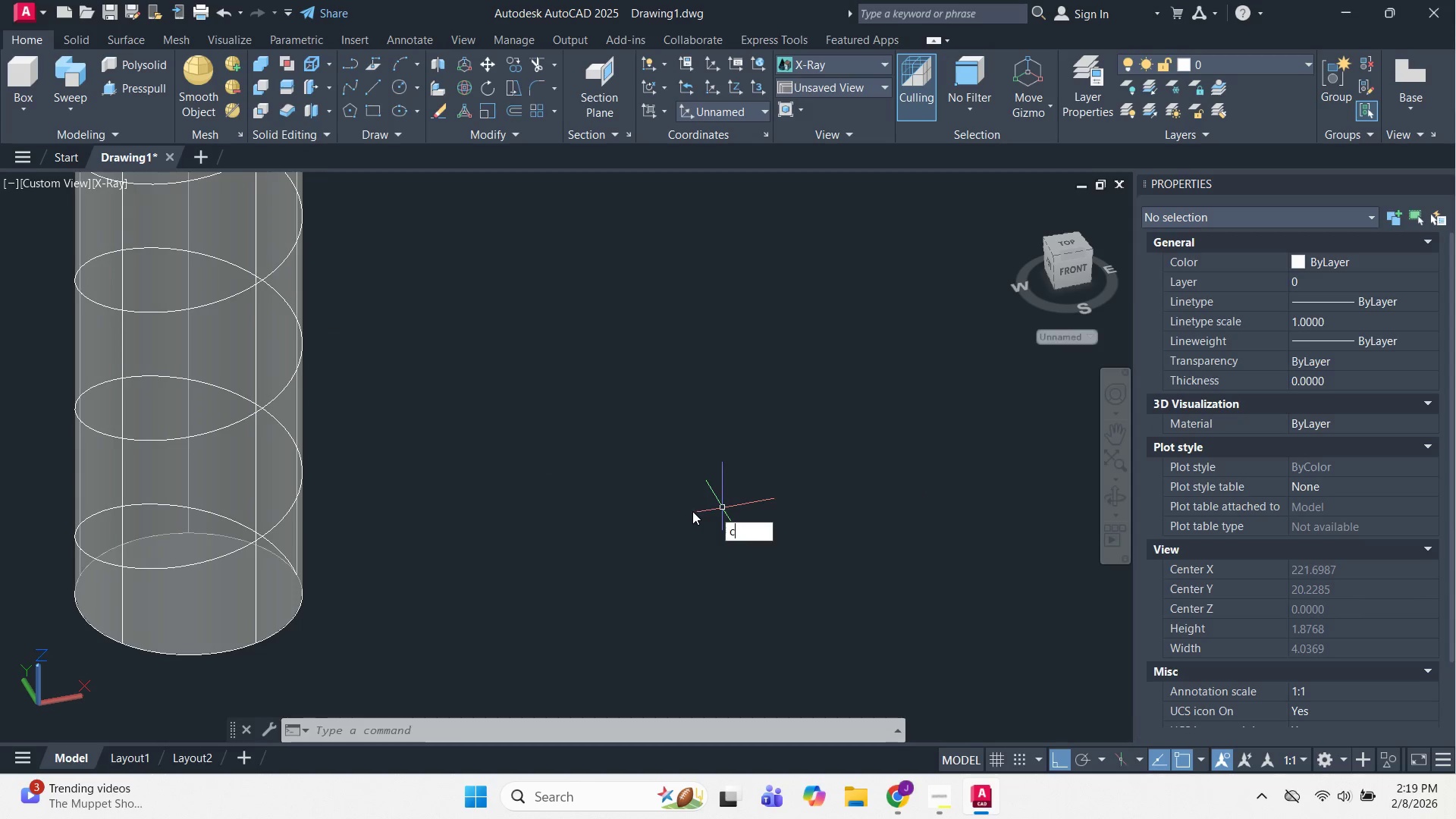 
key(Space)
 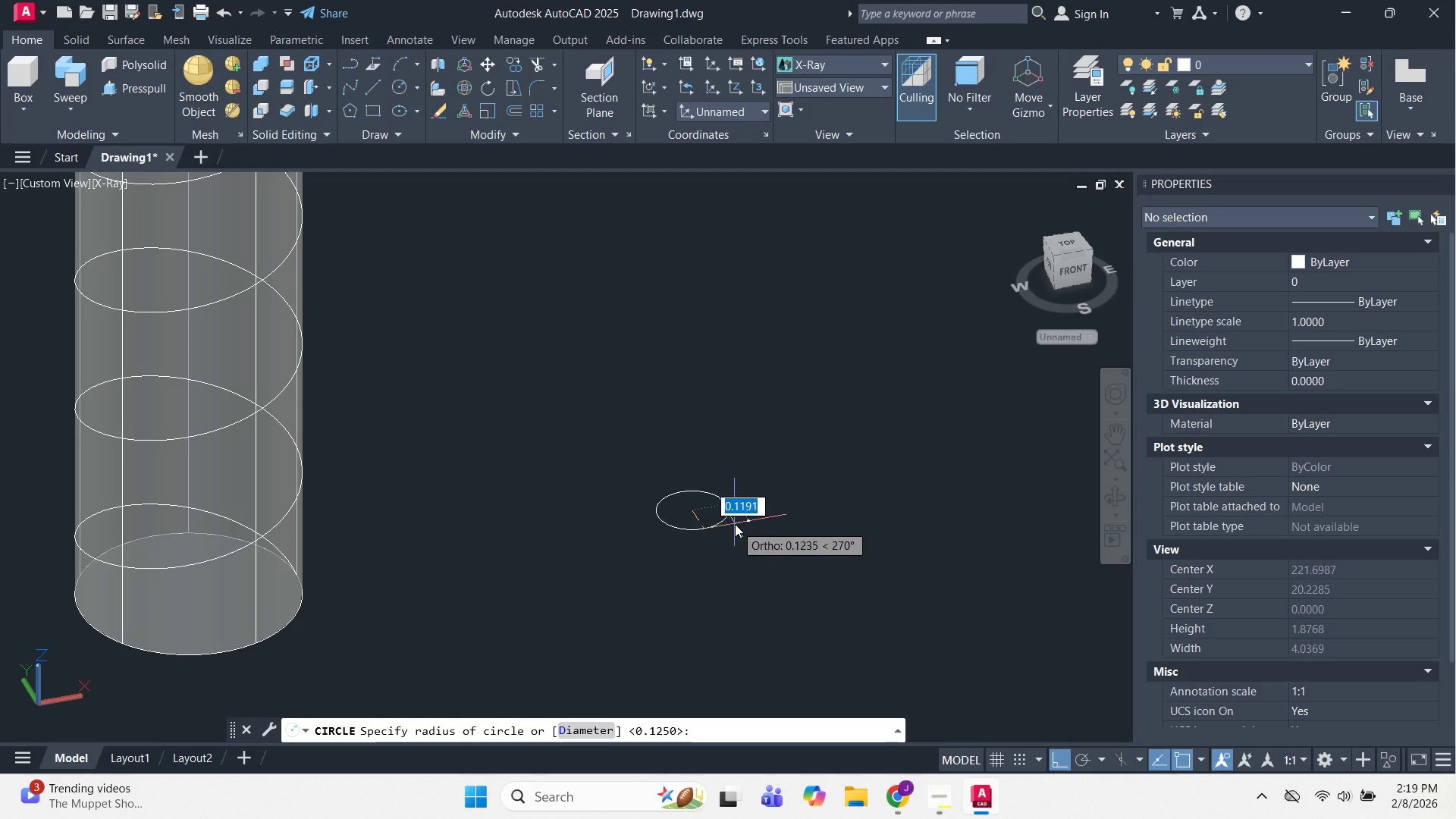 
key(D)
 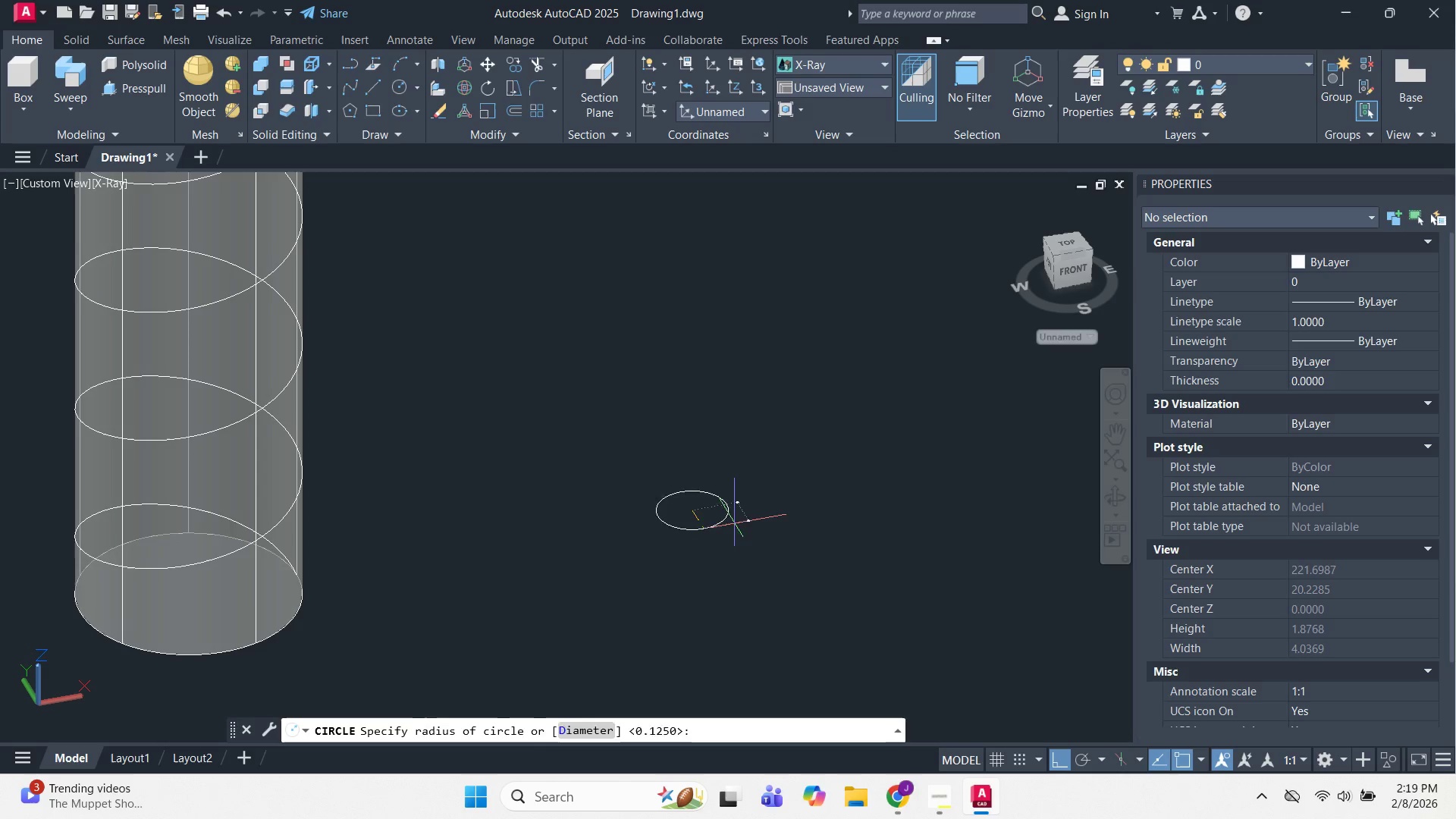 
hold_key(key=Space, duration=11.27)
 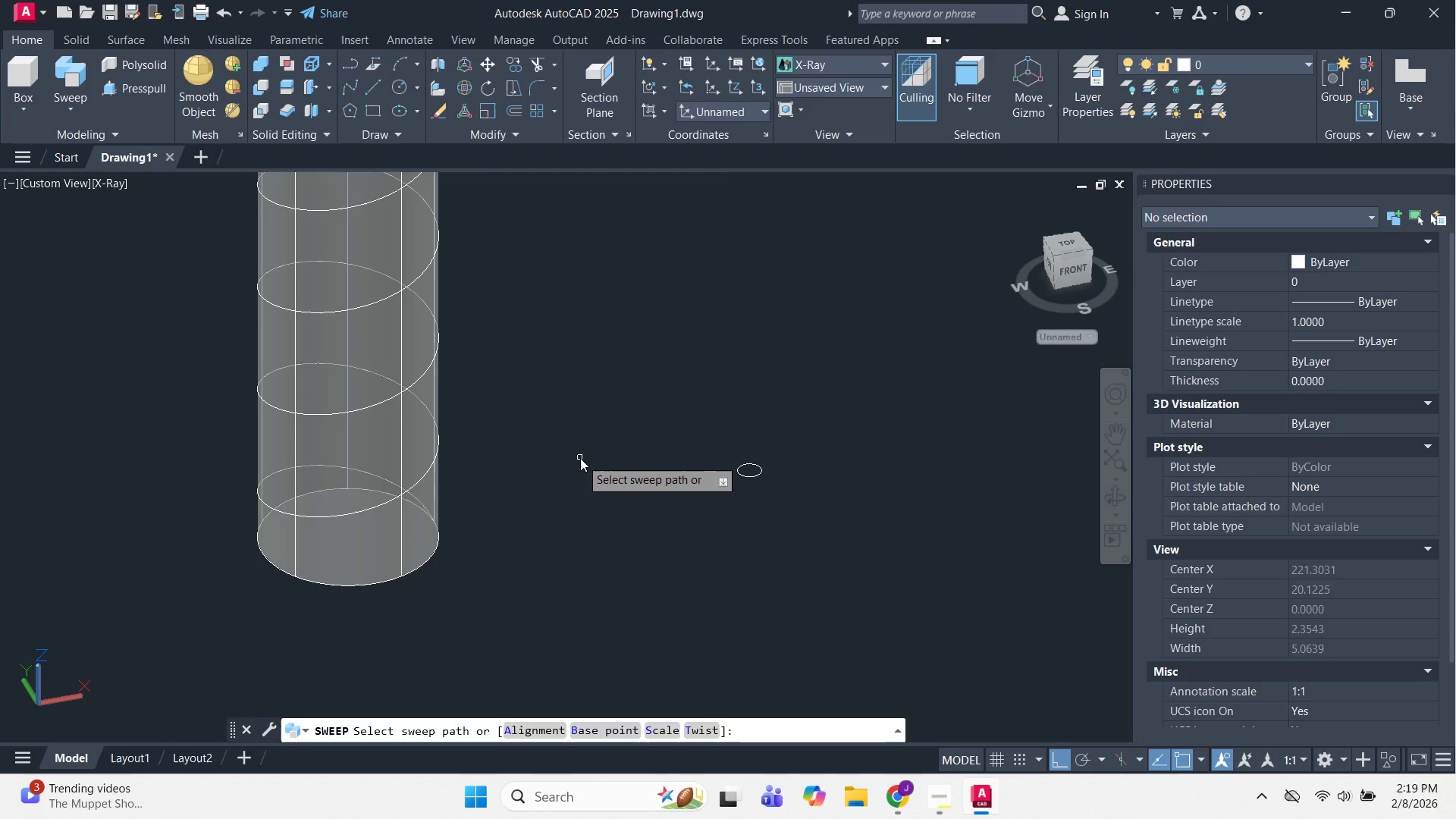 
key(NumpadDecimal)
 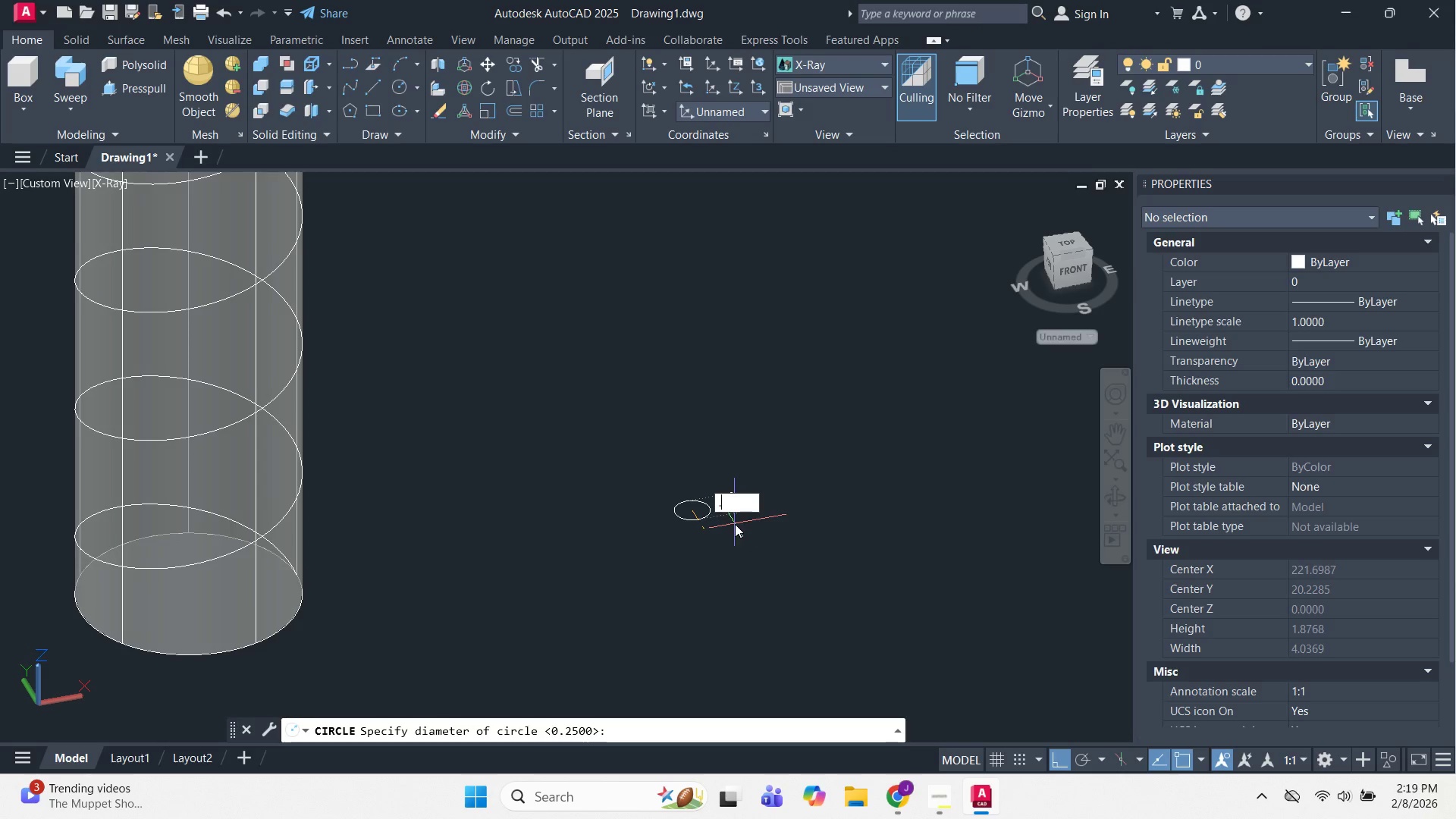 
key(Numpad1)
 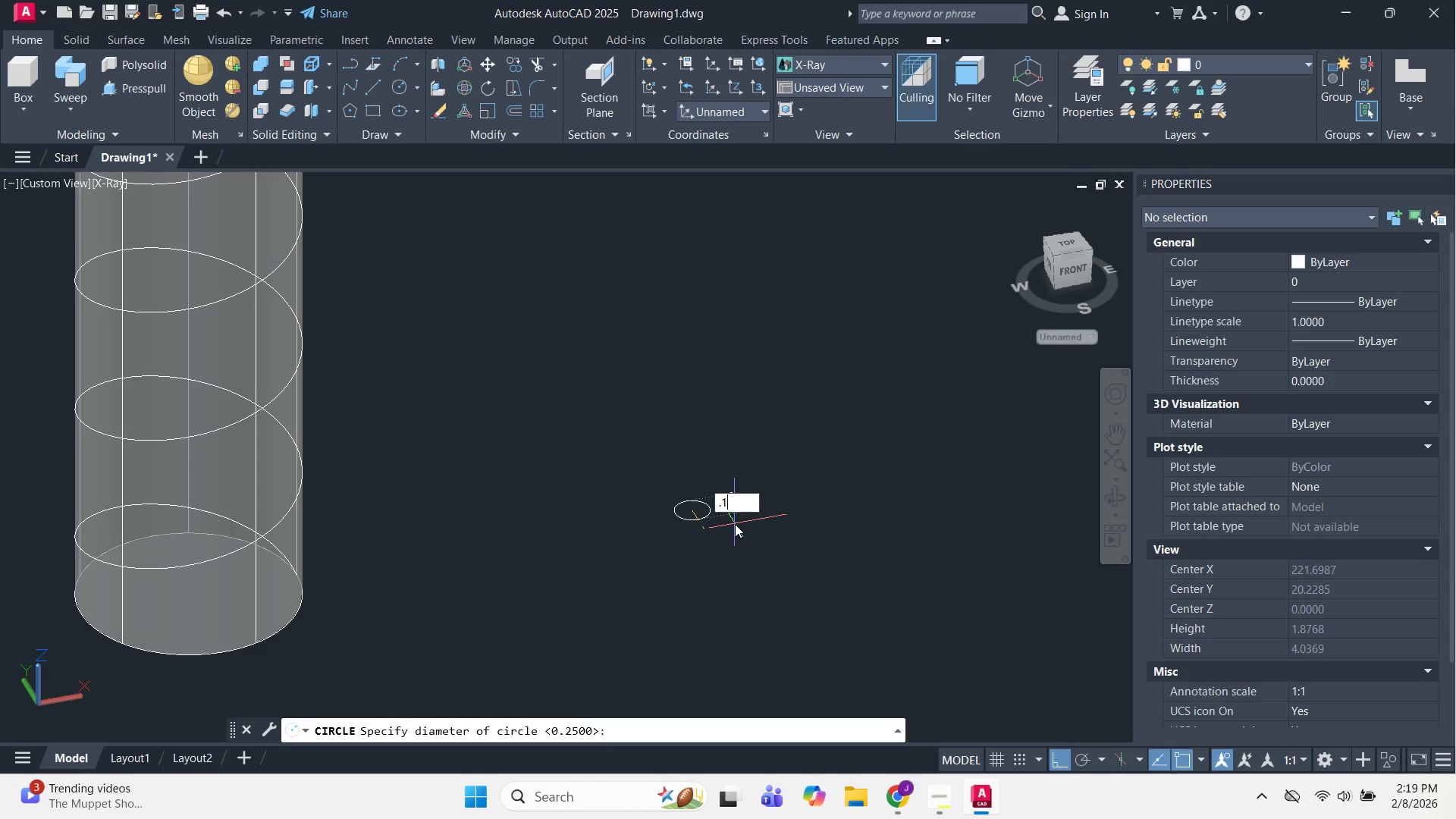 
key(NumpadEnter)
 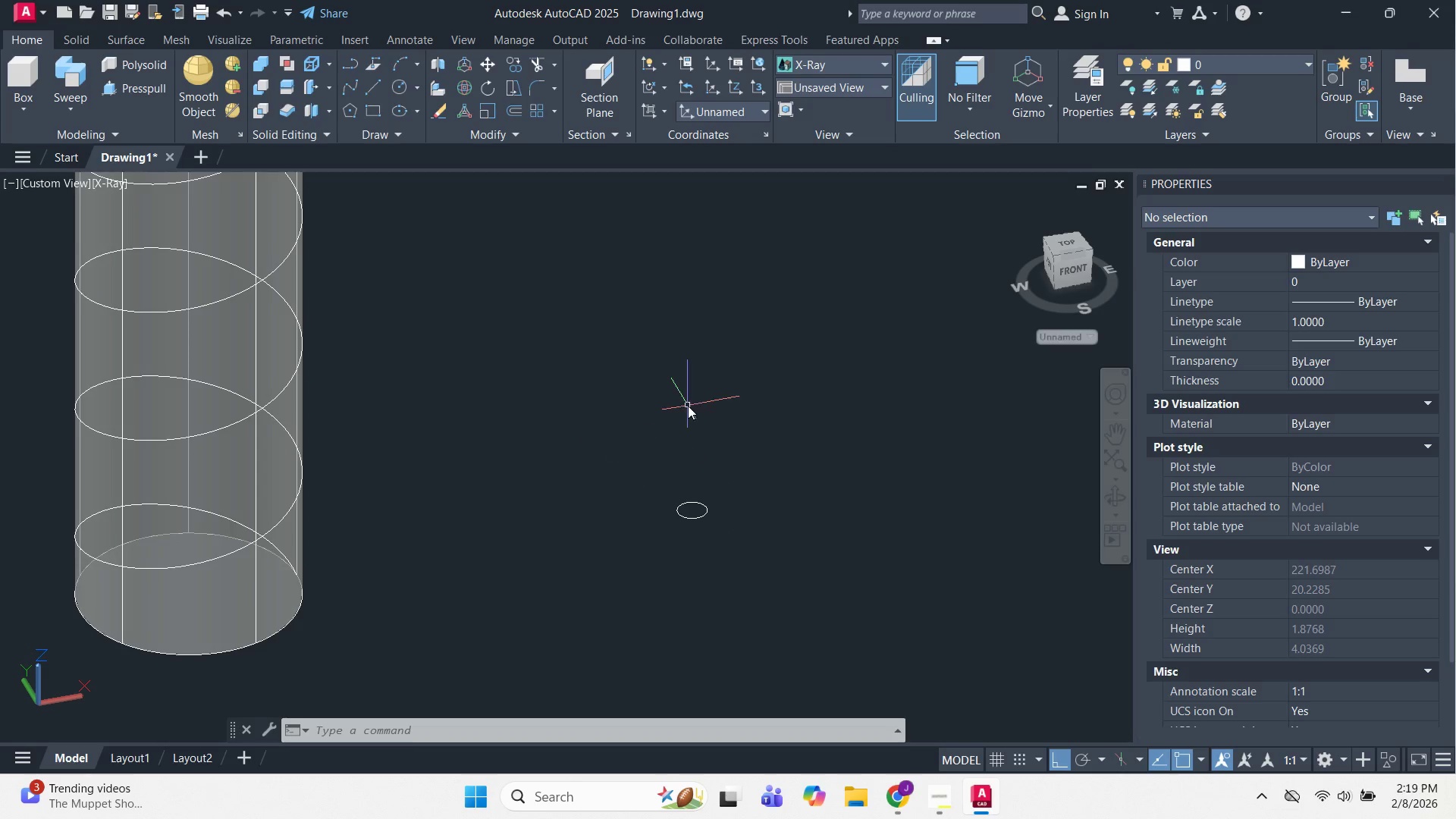 
key(Escape)
 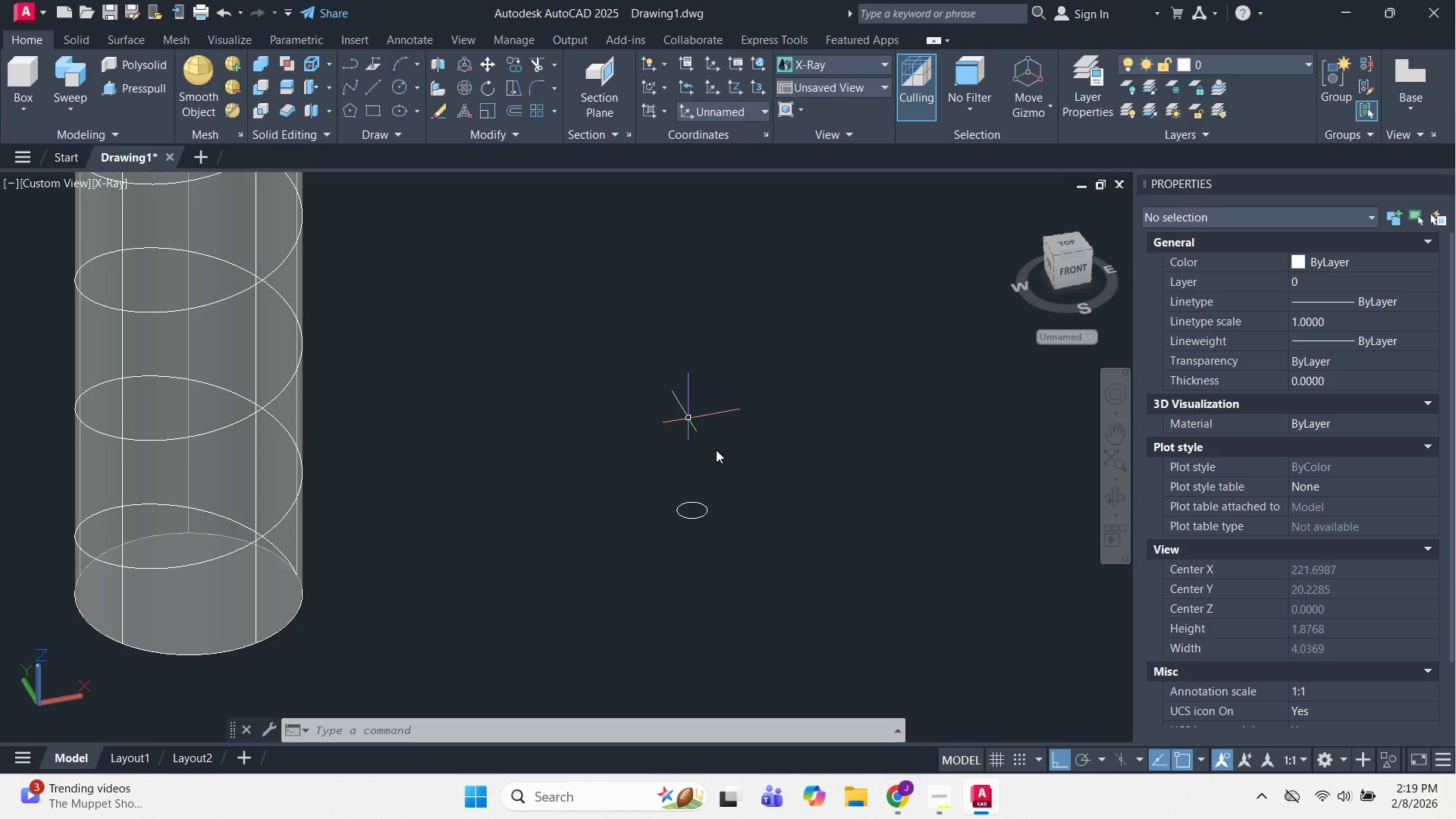 
key(Escape)
 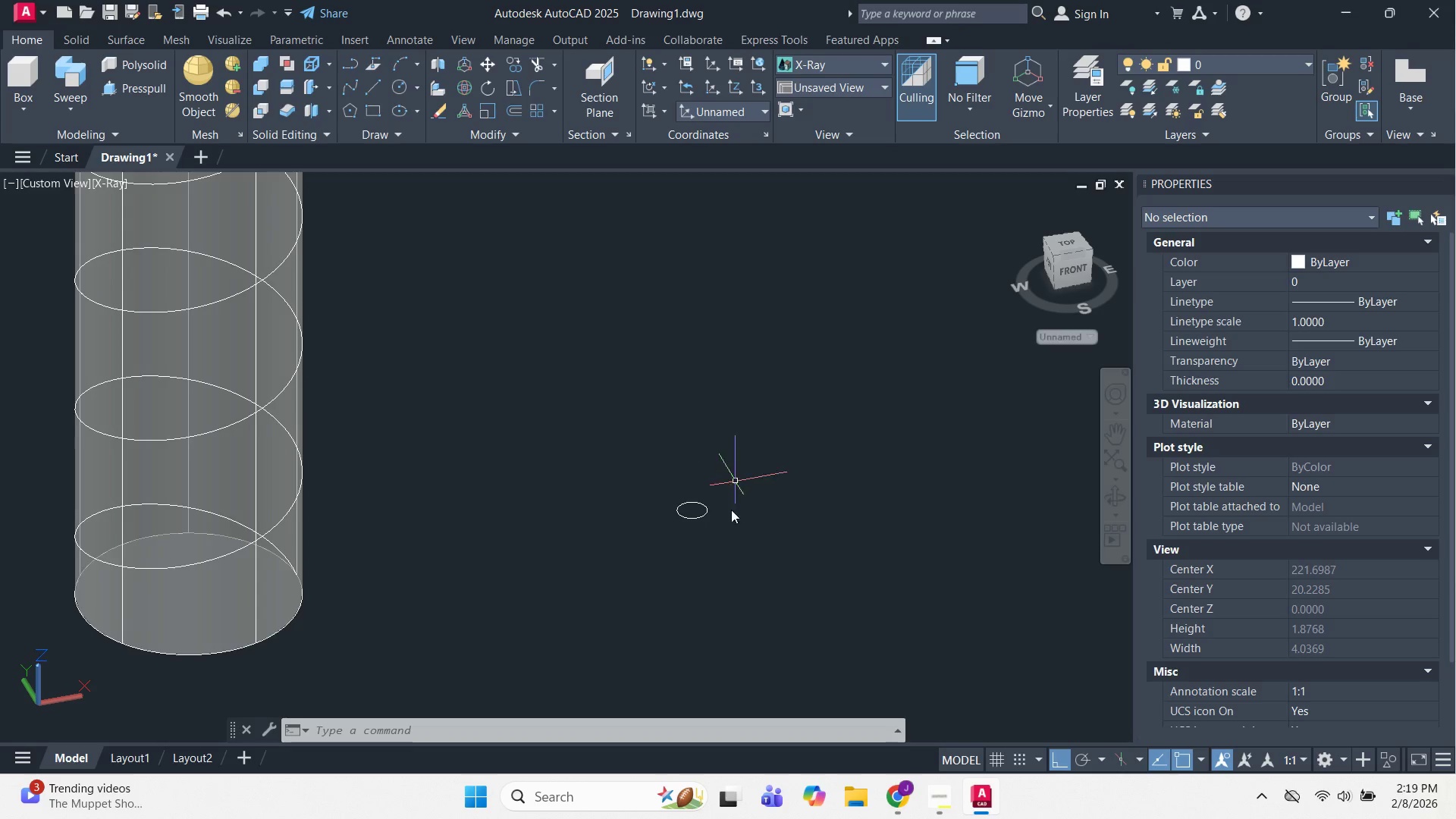 
left_click([726, 538])
 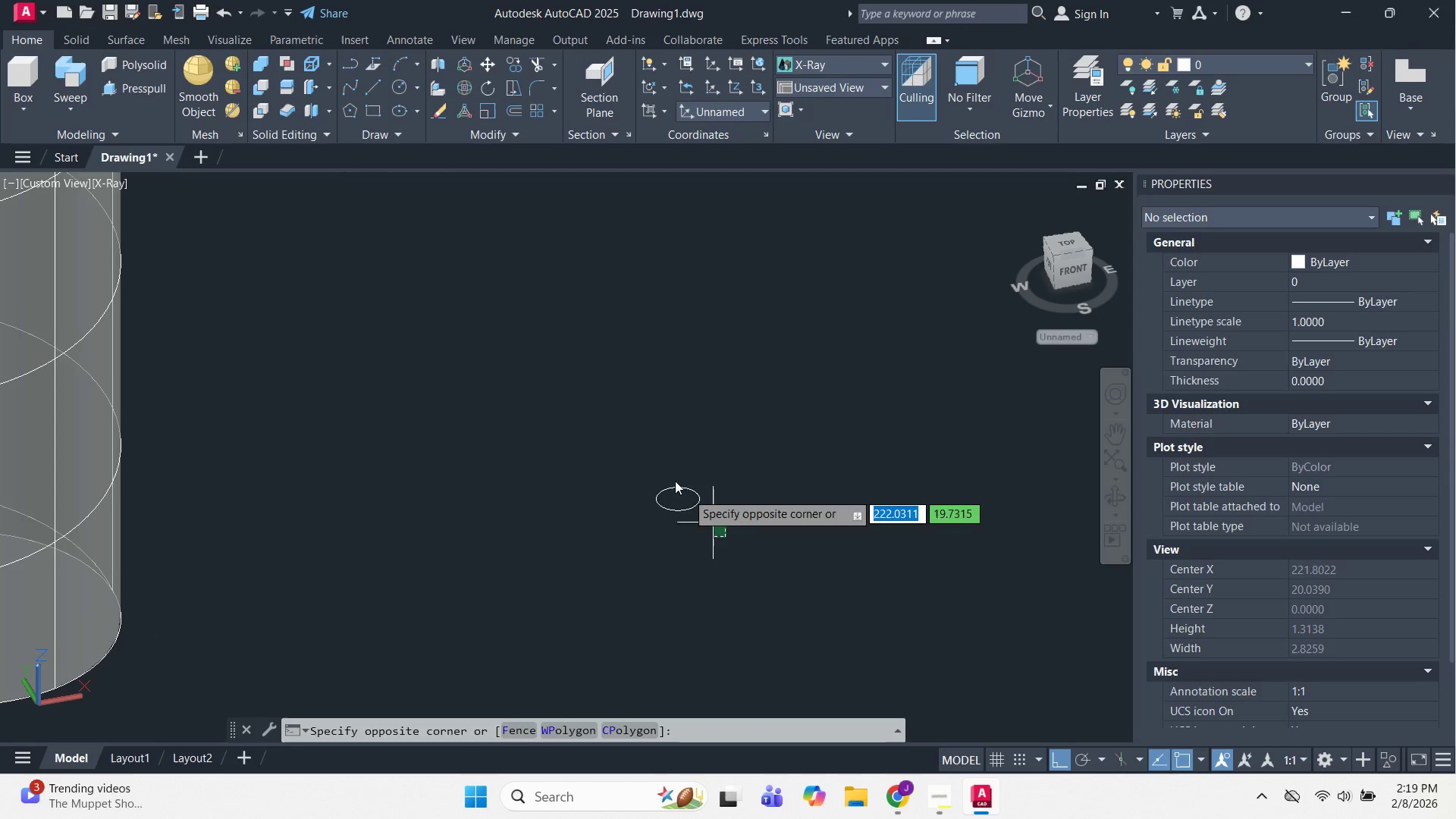 
left_click_drag(start_coordinate=[592, 403], to_coordinate=[392, 500])
 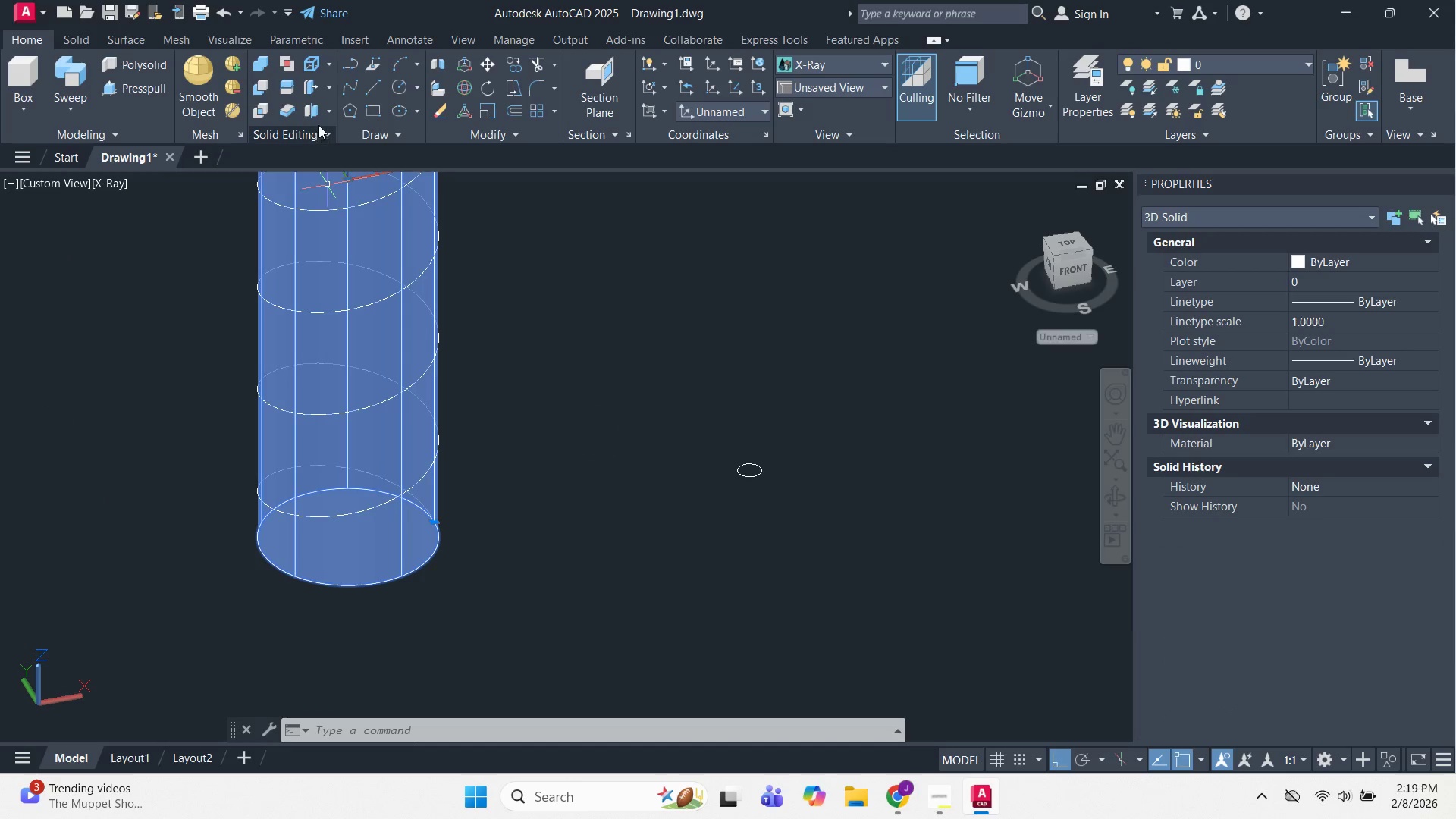 
scroll: coordinate [726, 538], scroll_direction: up, amount: 1.0
 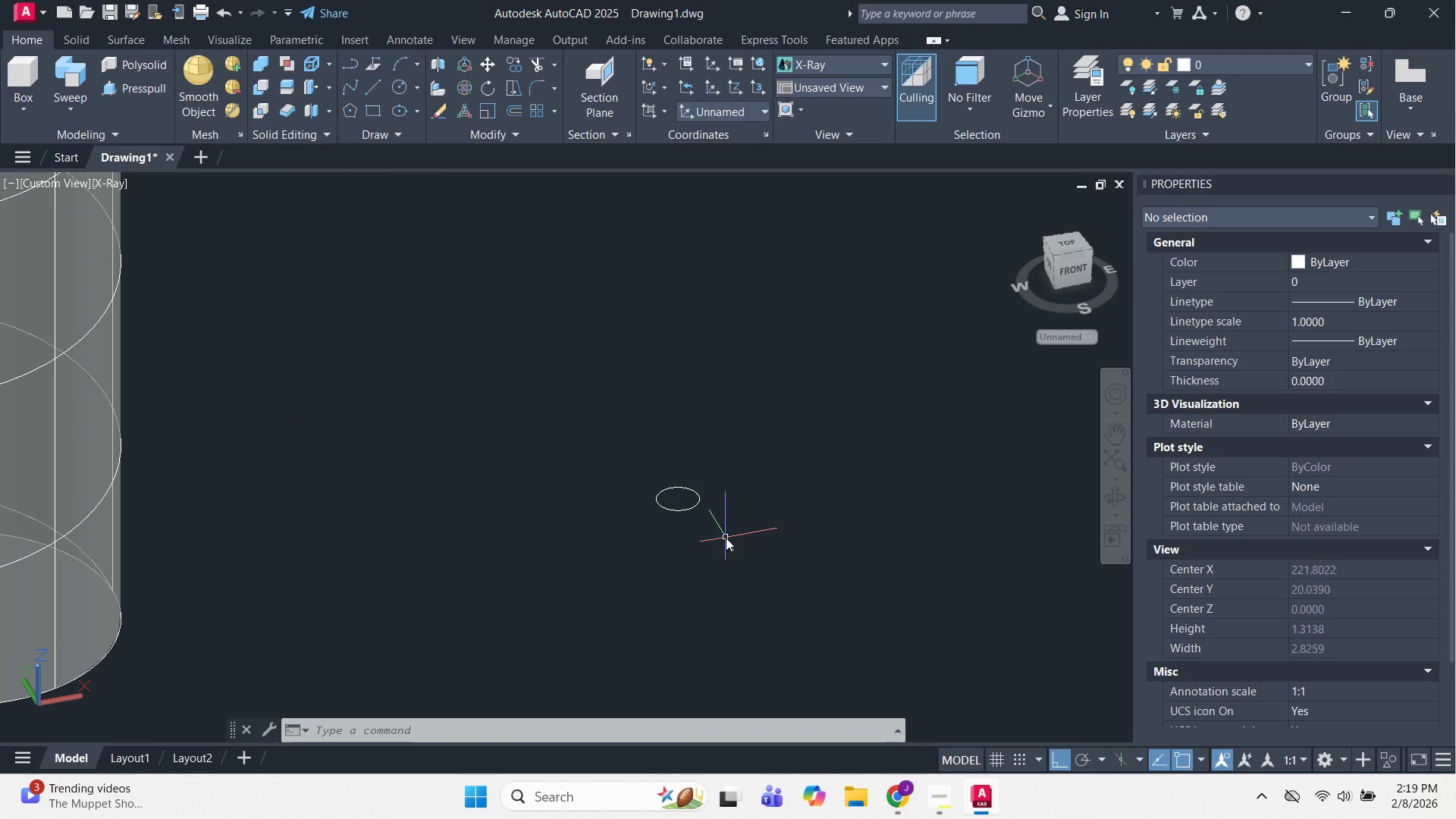 
key(Escape)
 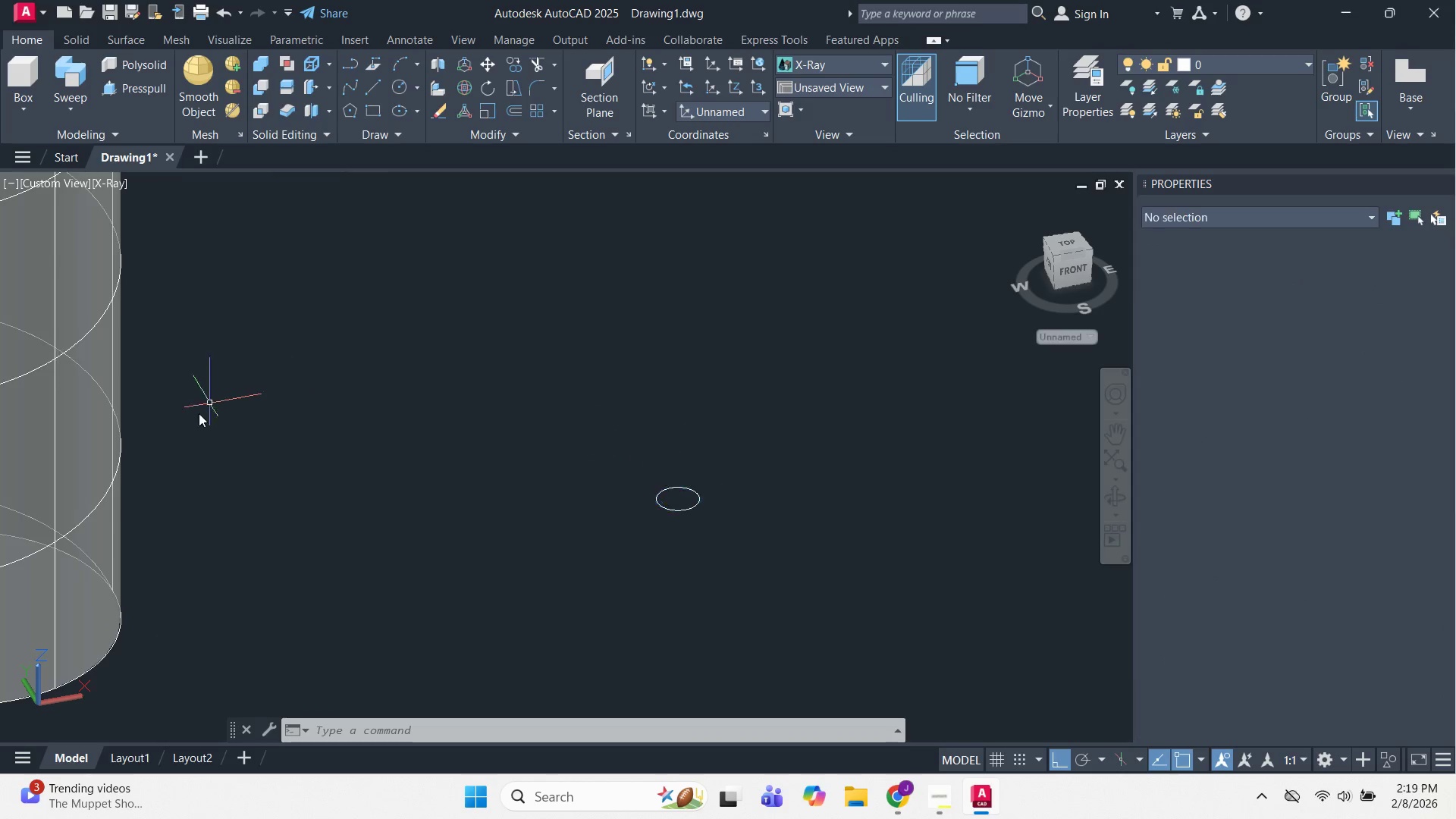 
key(Escape)
 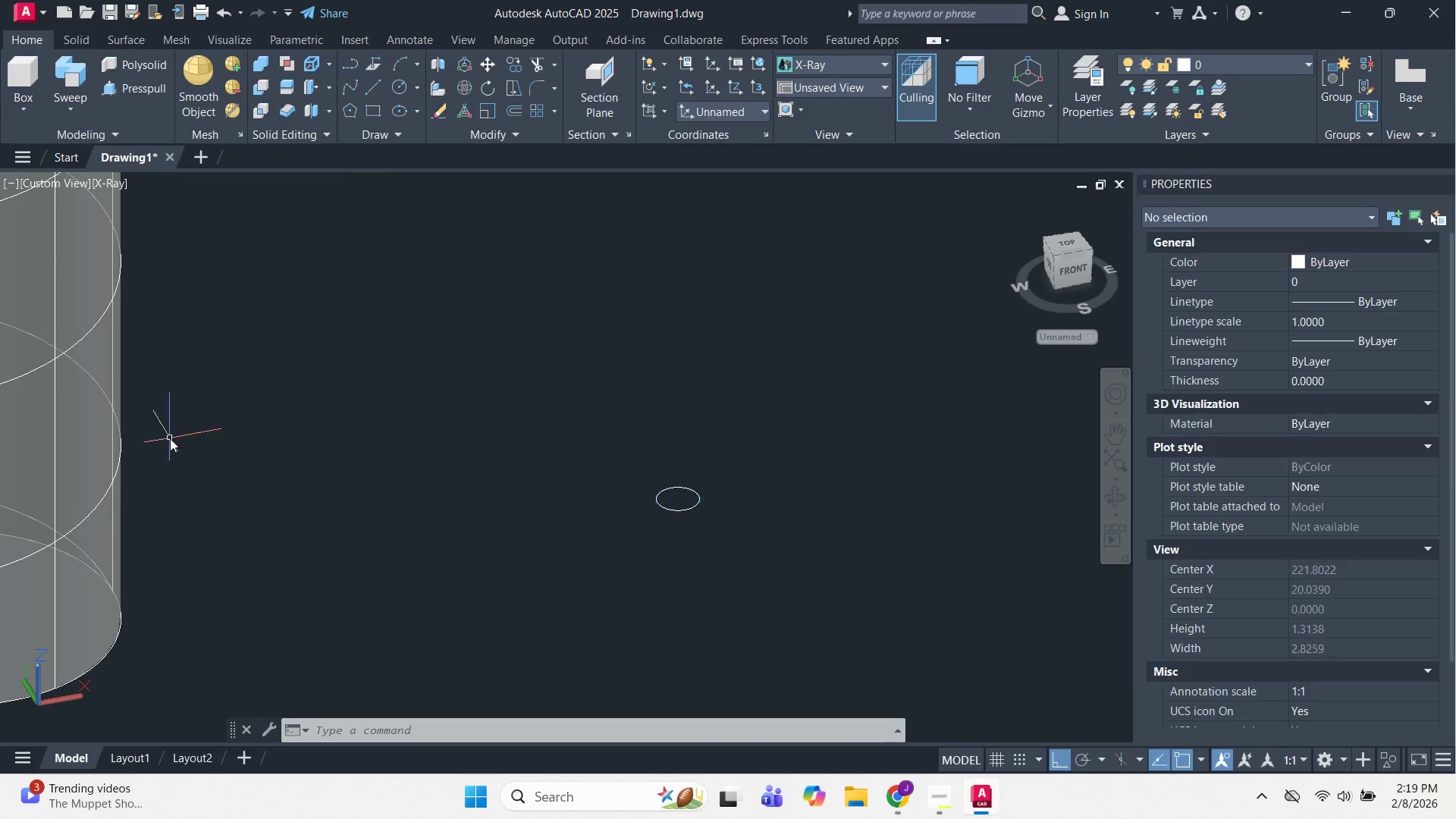 
scroll: coordinate [168, 441], scroll_direction: down, amount: 2.0
 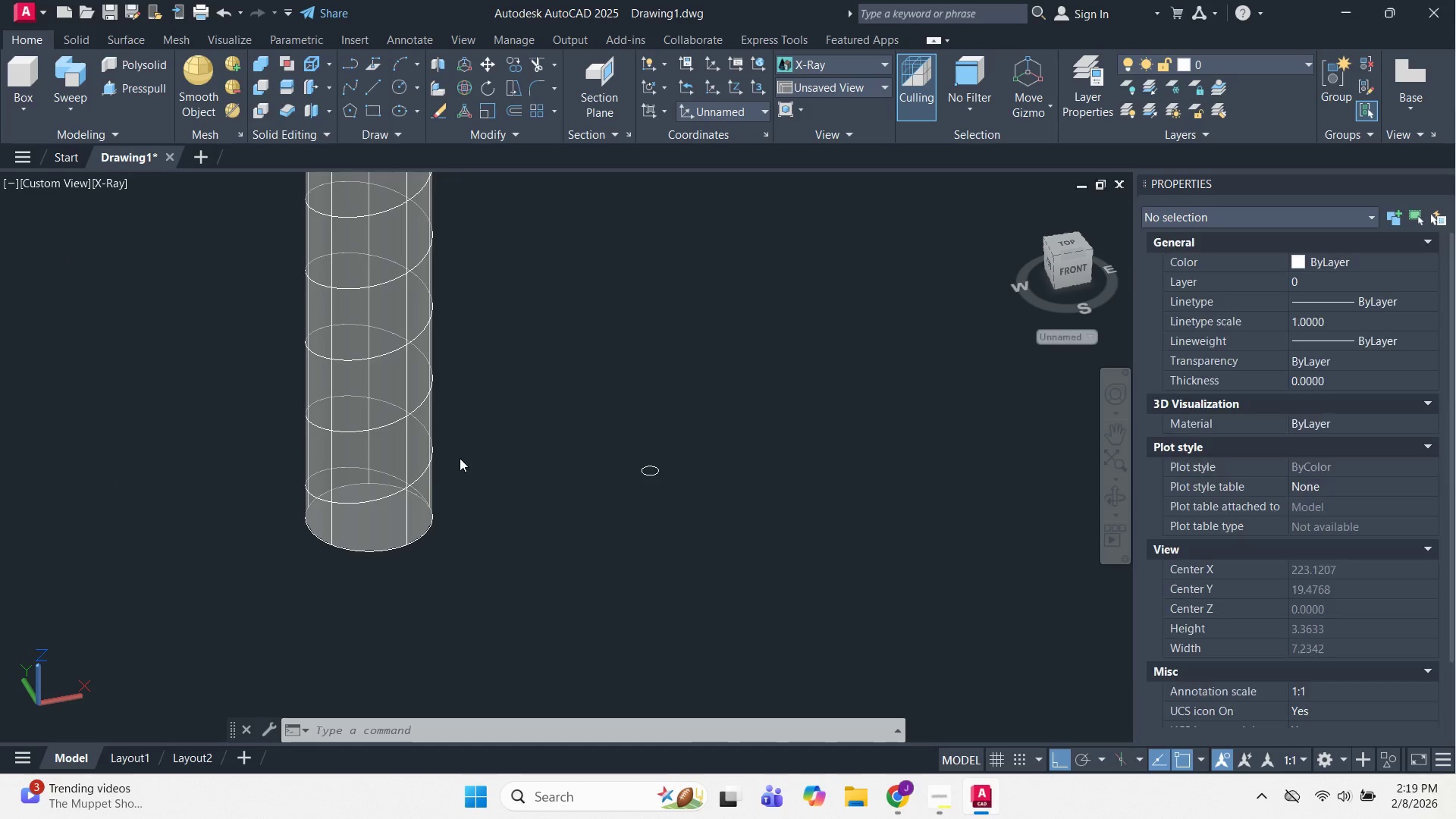 
key(Escape)
 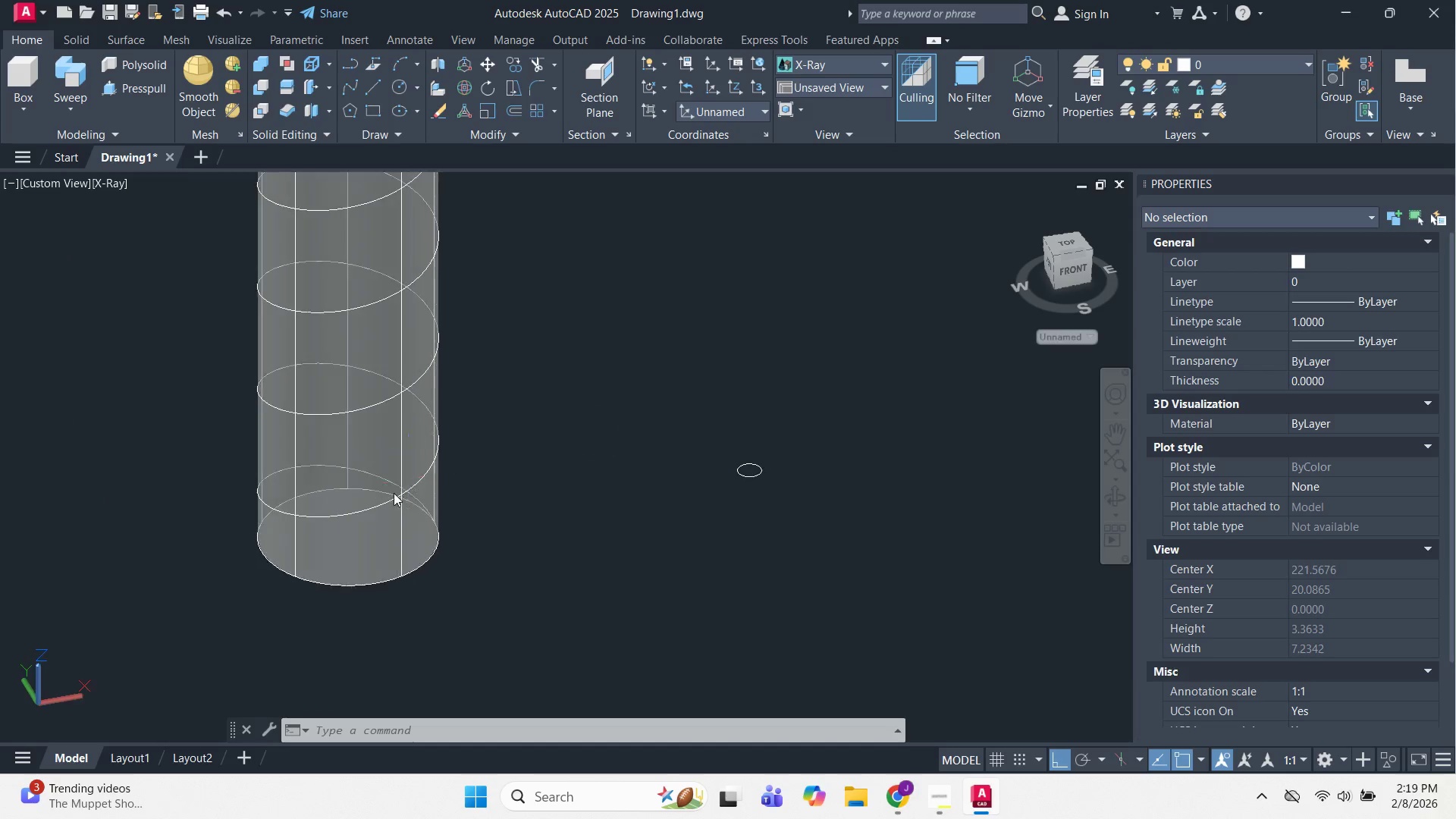 
key(Escape)
 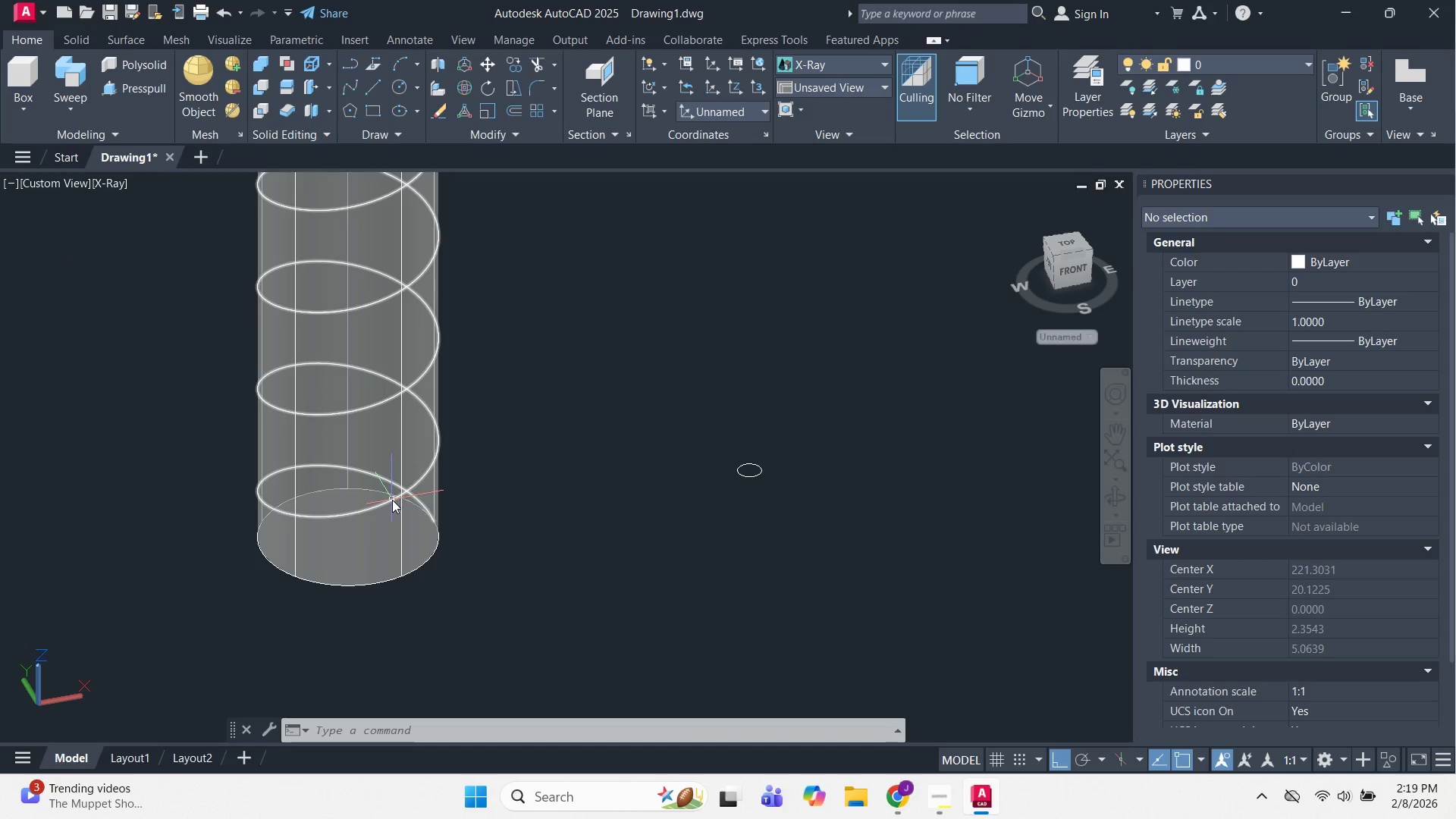 
scroll: coordinate [413, 477], scroll_direction: up, amount: 1.0
 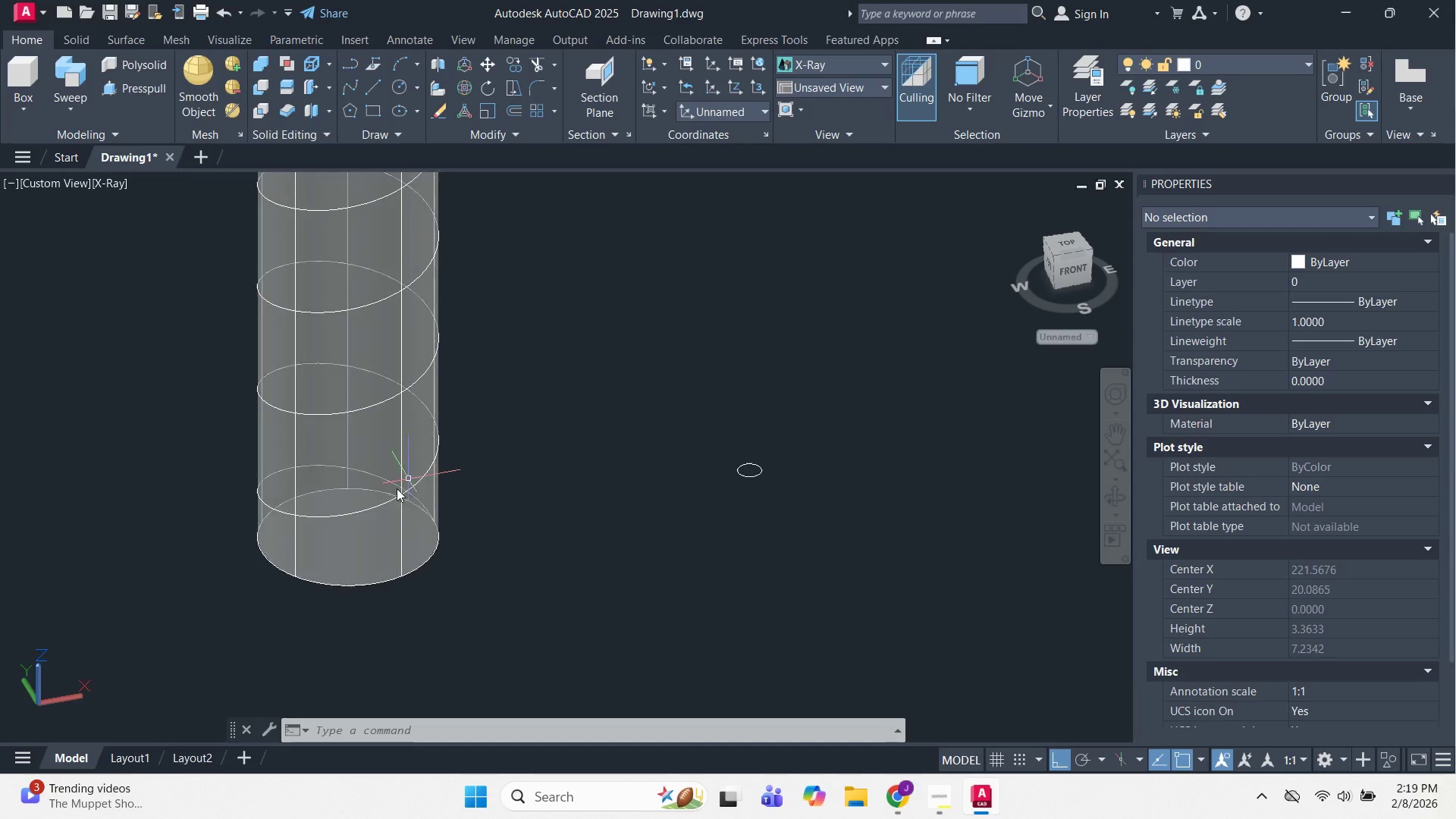 
left_click([392, 500])
 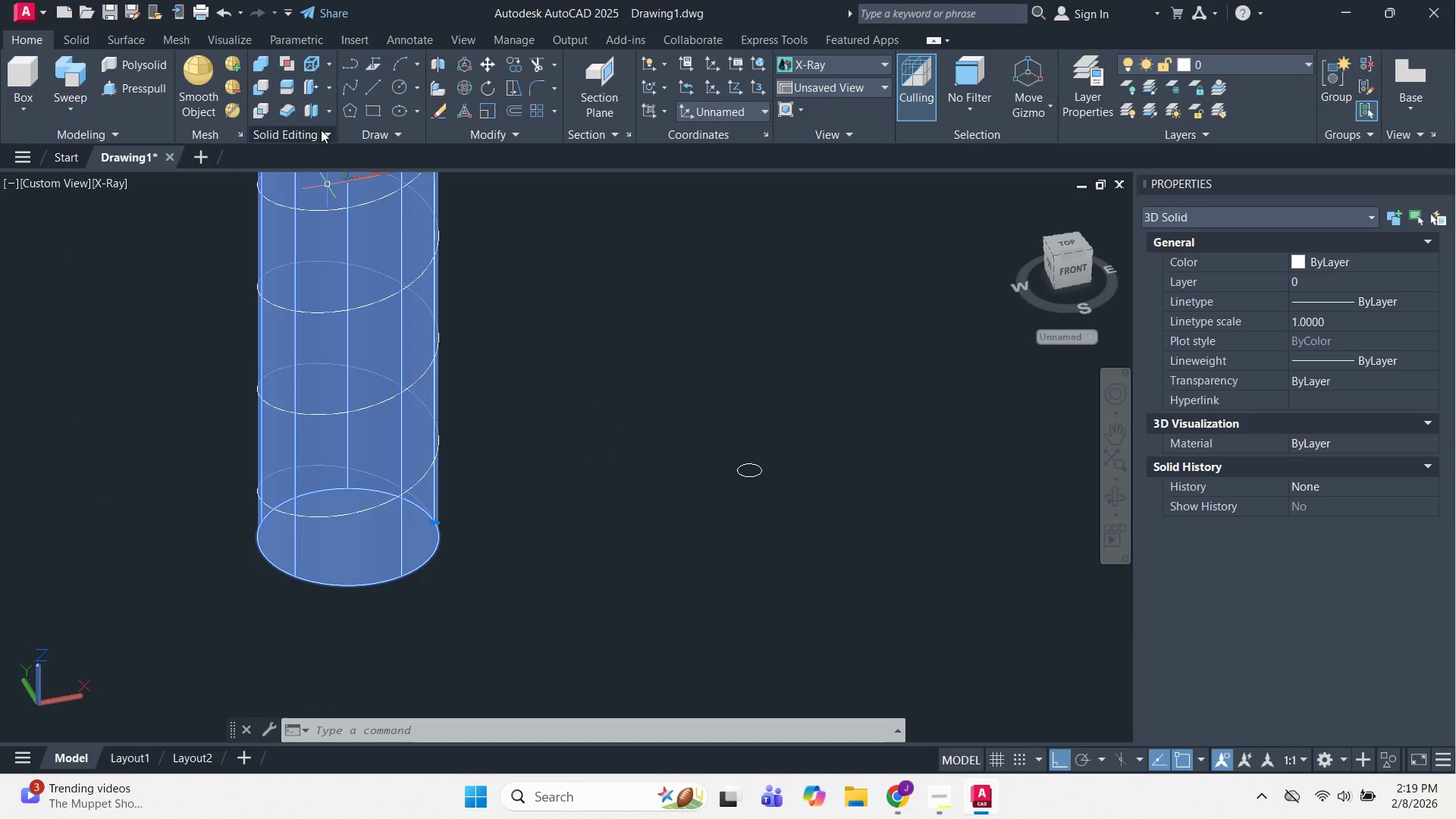 
key(Escape)
 